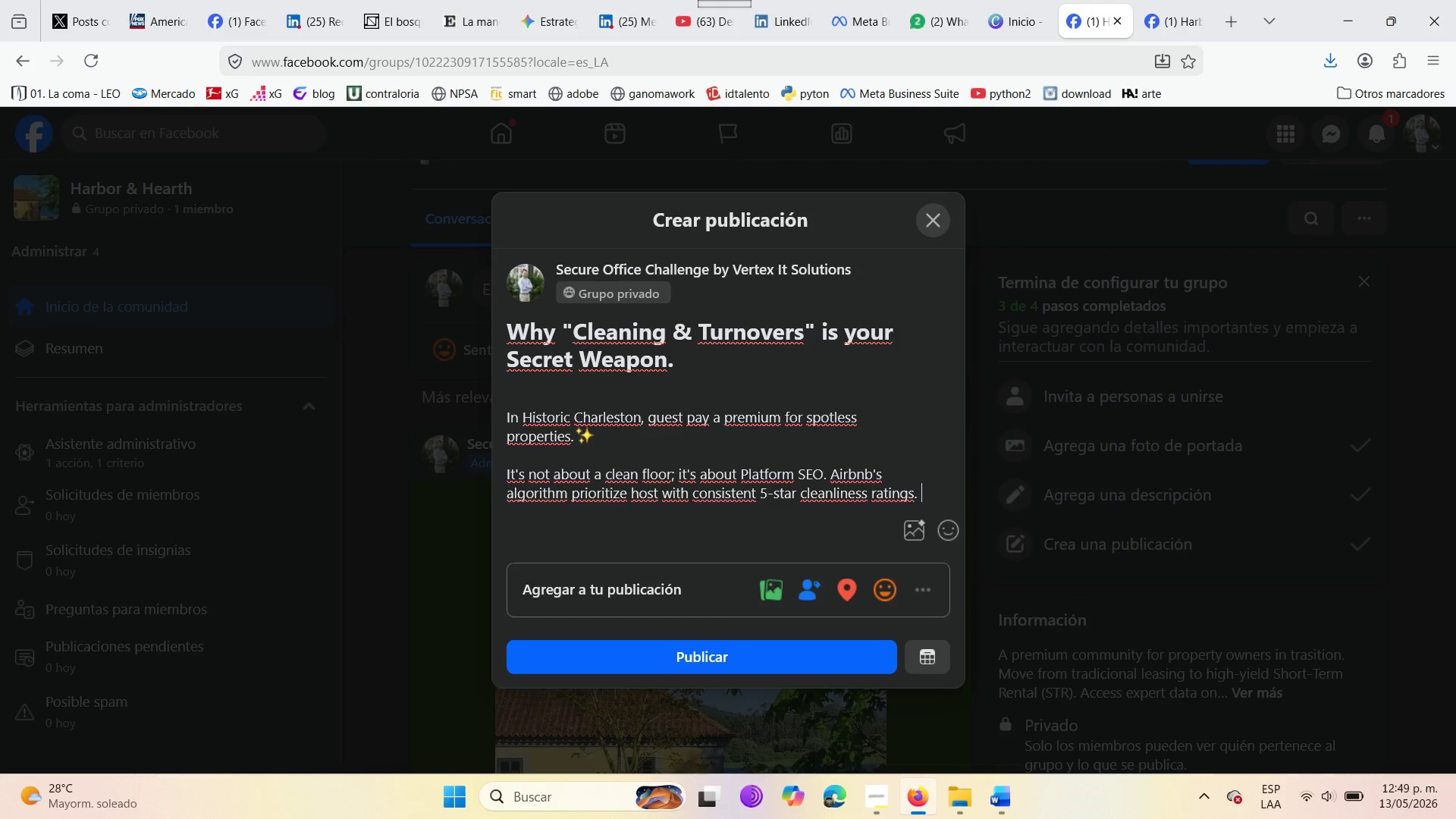 
key(Enter)
 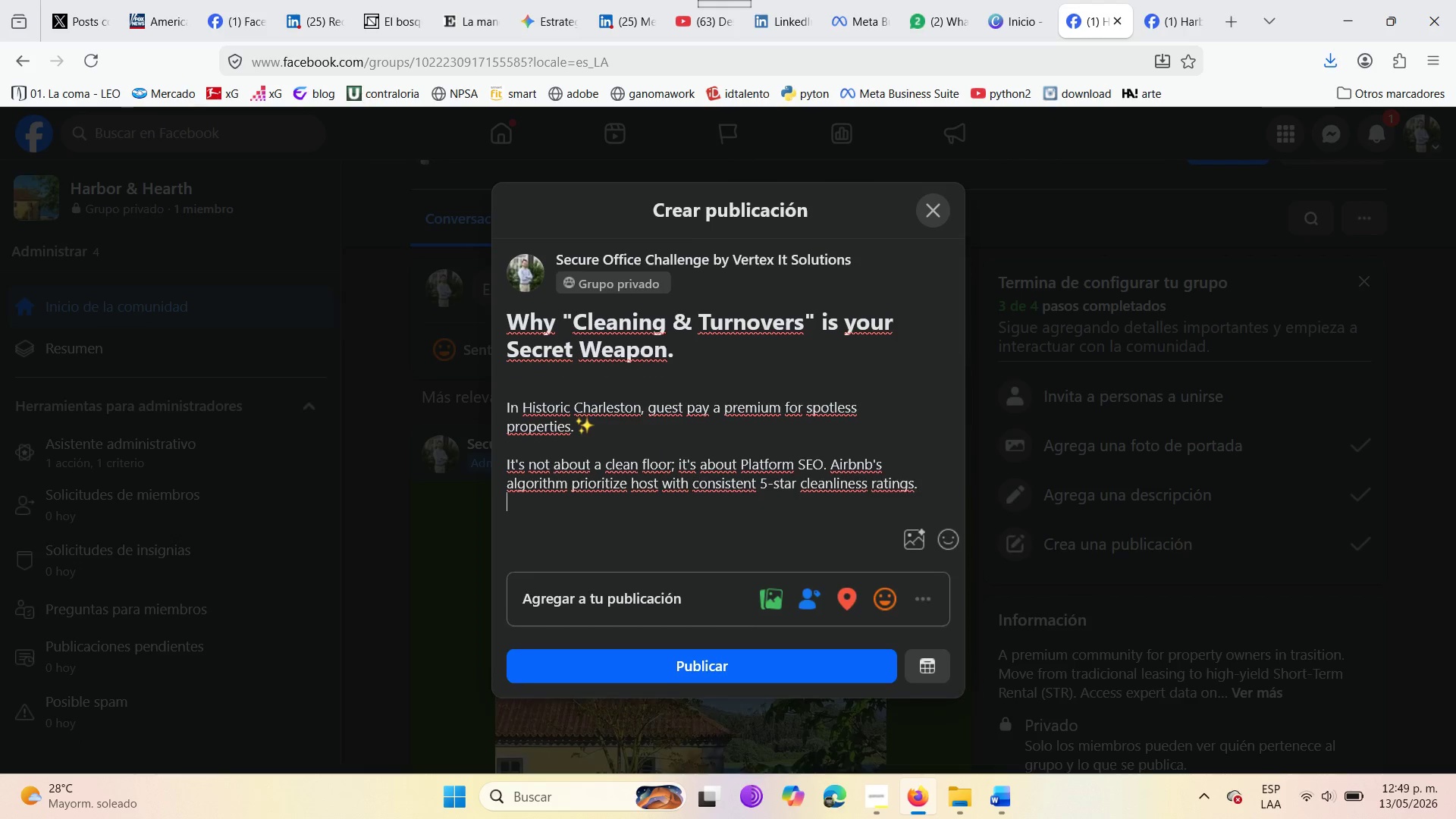 
key(Enter)
 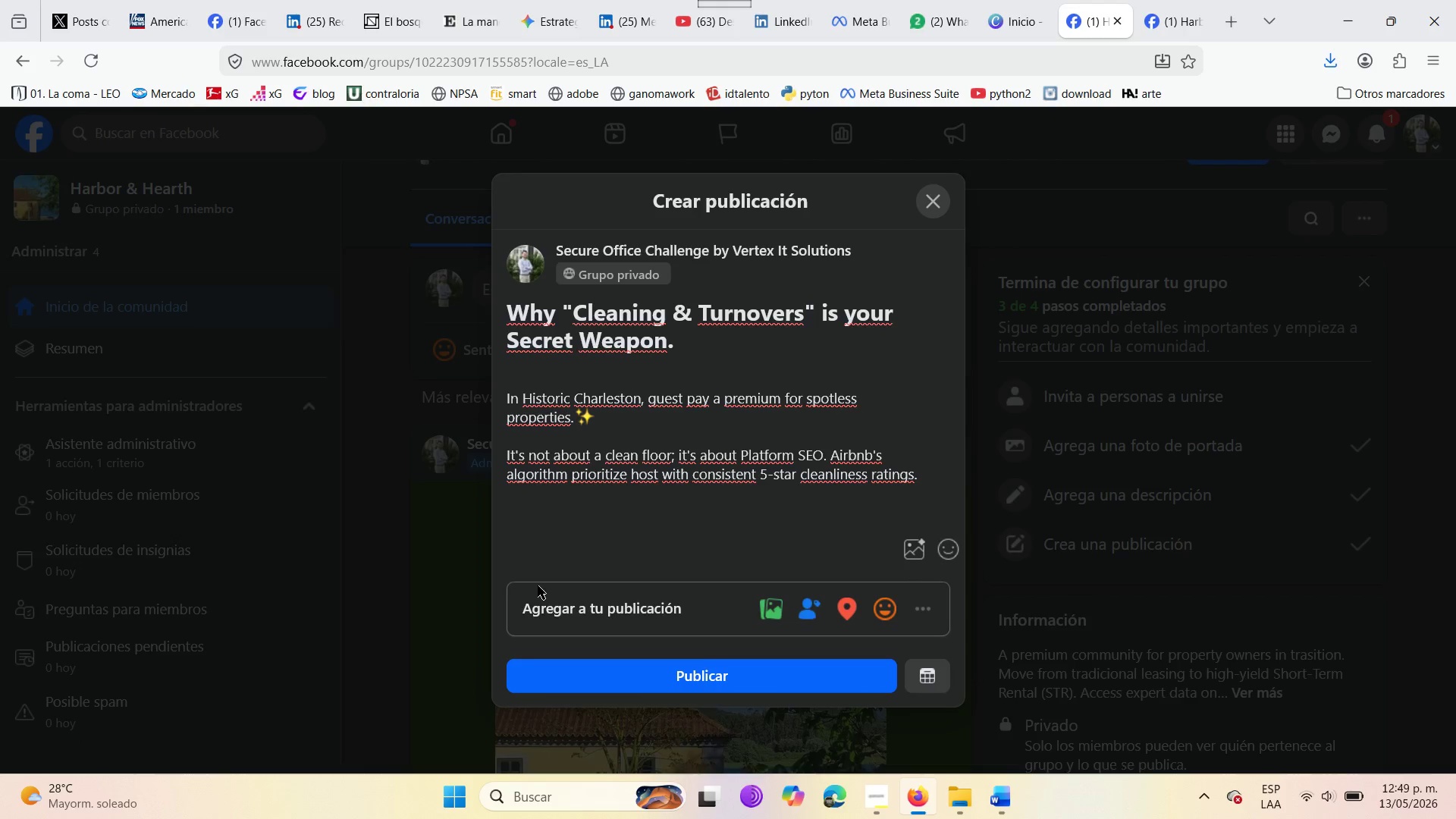 
wait(5.33)
 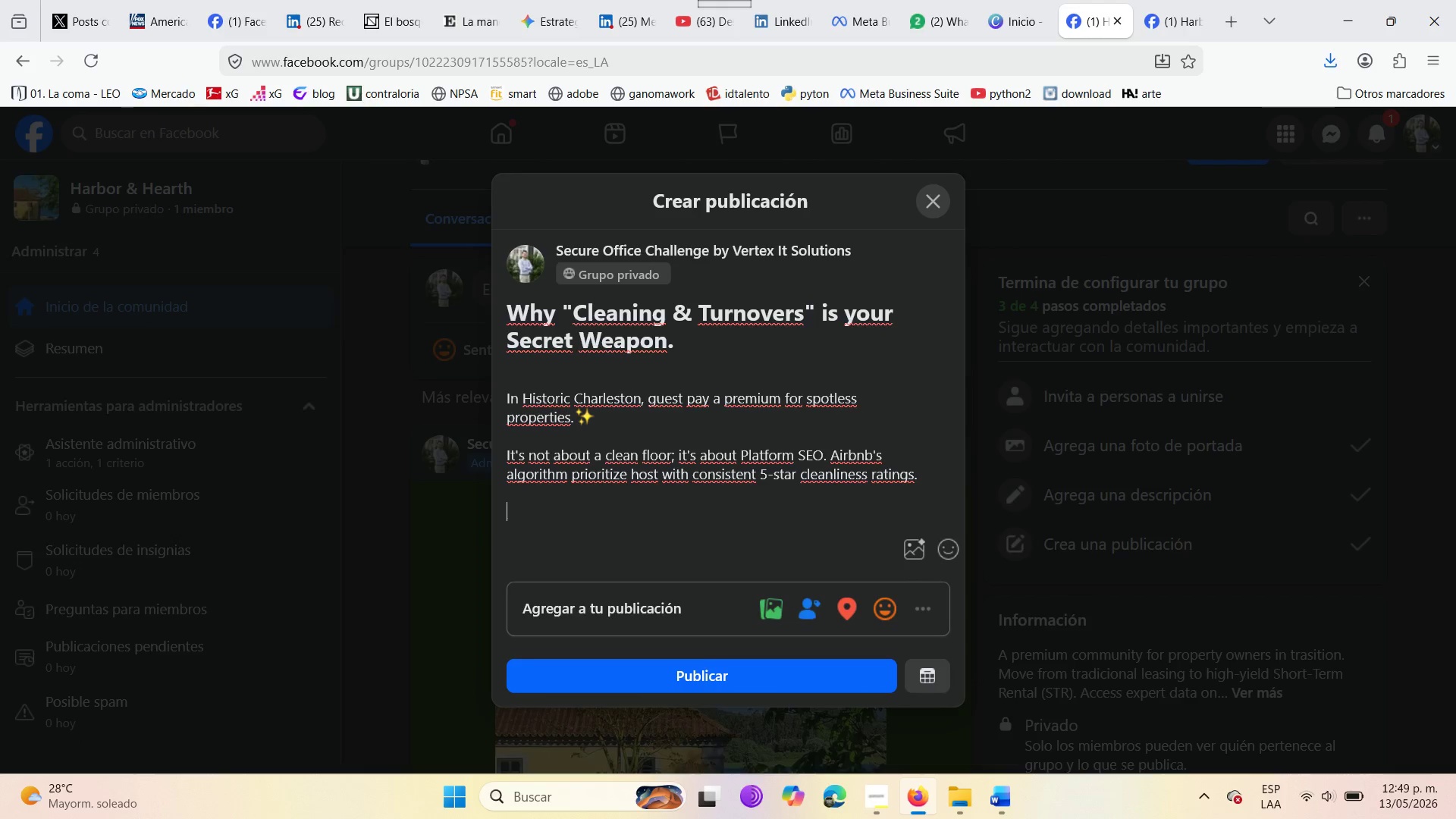 
type(Q^A )
key(Backspace)
type(> h)
key(Backspace)
key(Backspace)
key(Backspace)
key(Backspace)
key(Backspace)
key(Backspace)
key(Backspace)
 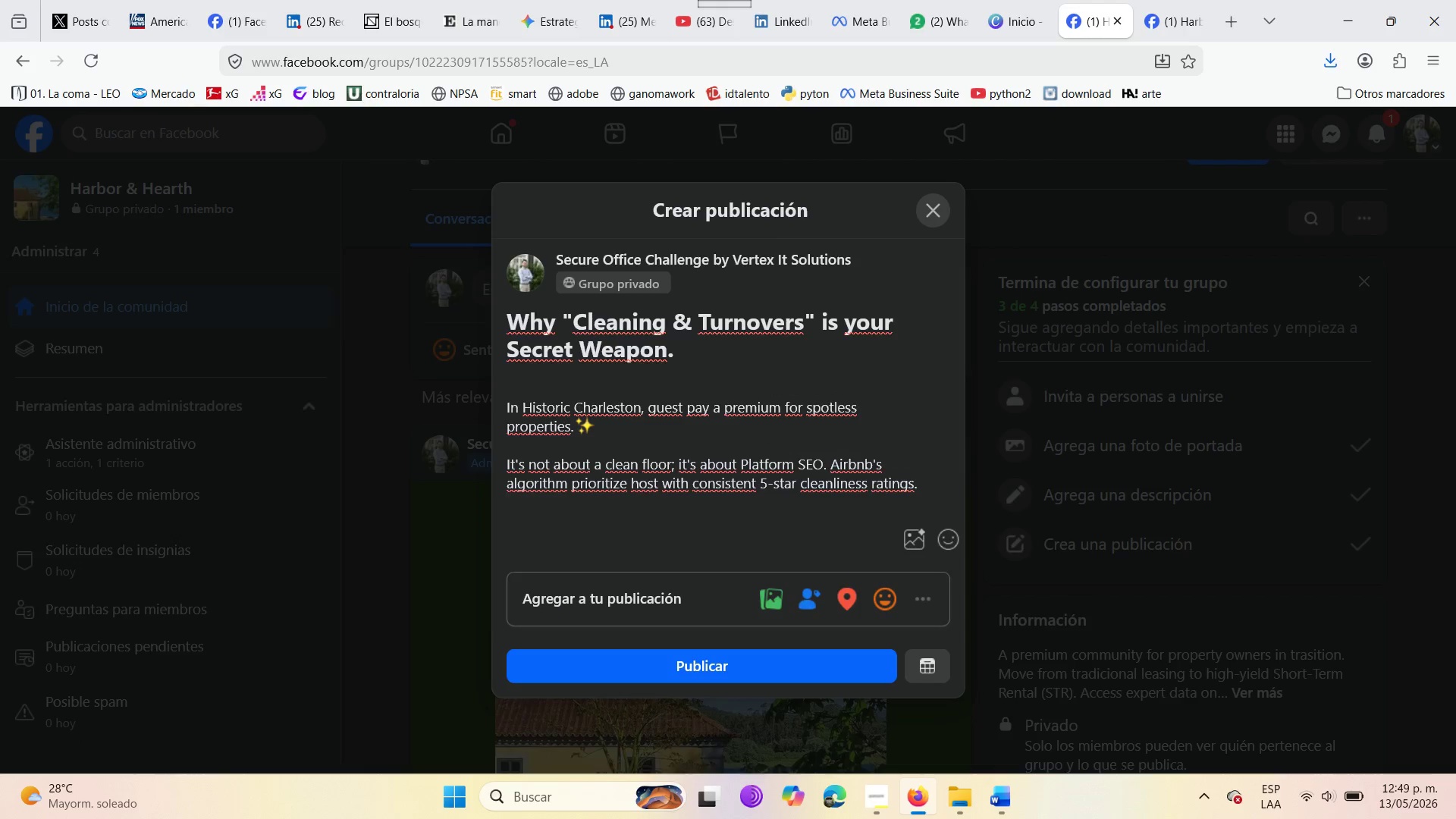 
key(Enter)
 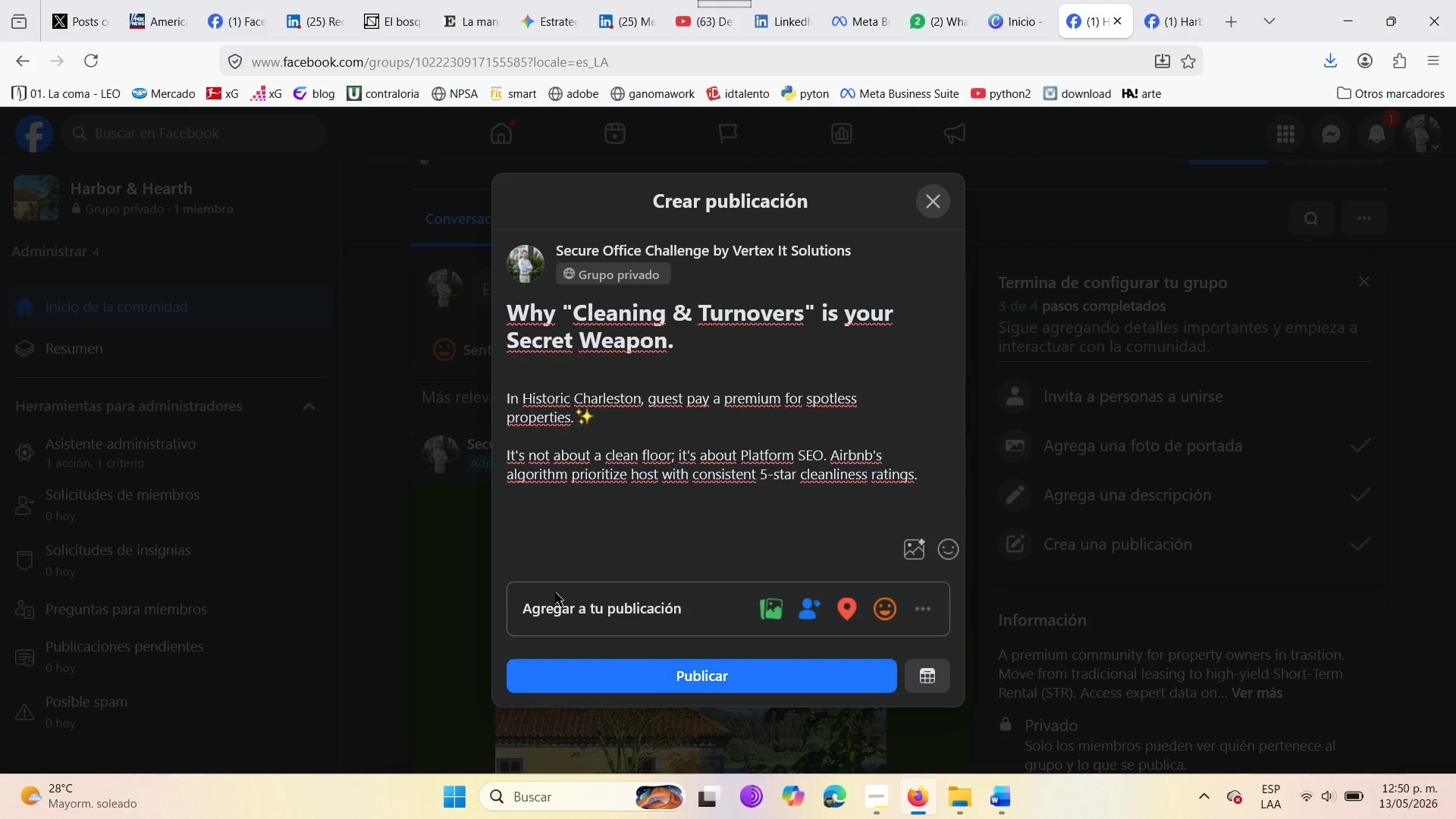 
wait(5.3)
 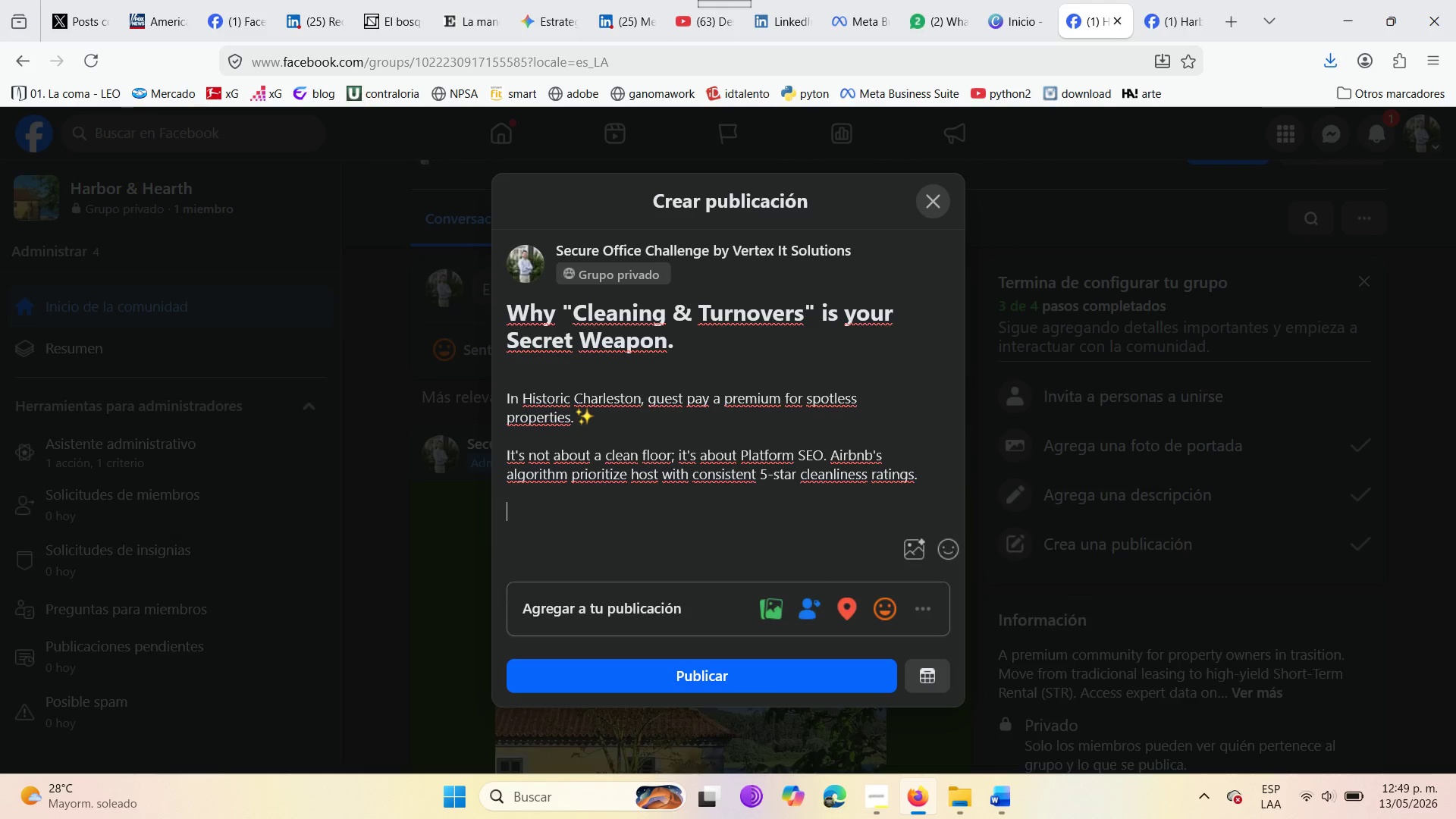 
left_click_drag(start_coordinate=[522, 402], to_coordinate=[642, 399])
 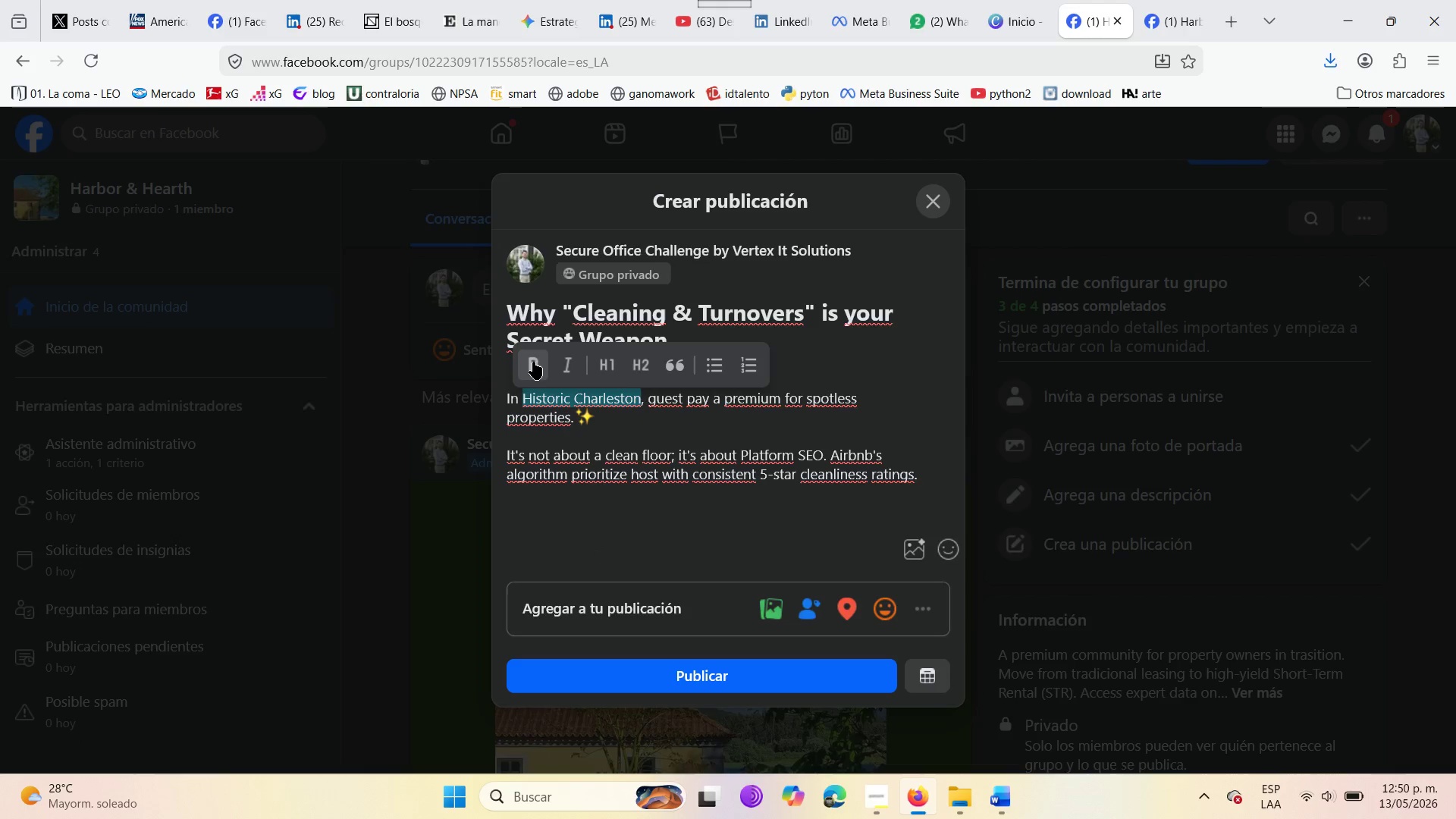 
left_click([532, 360])
 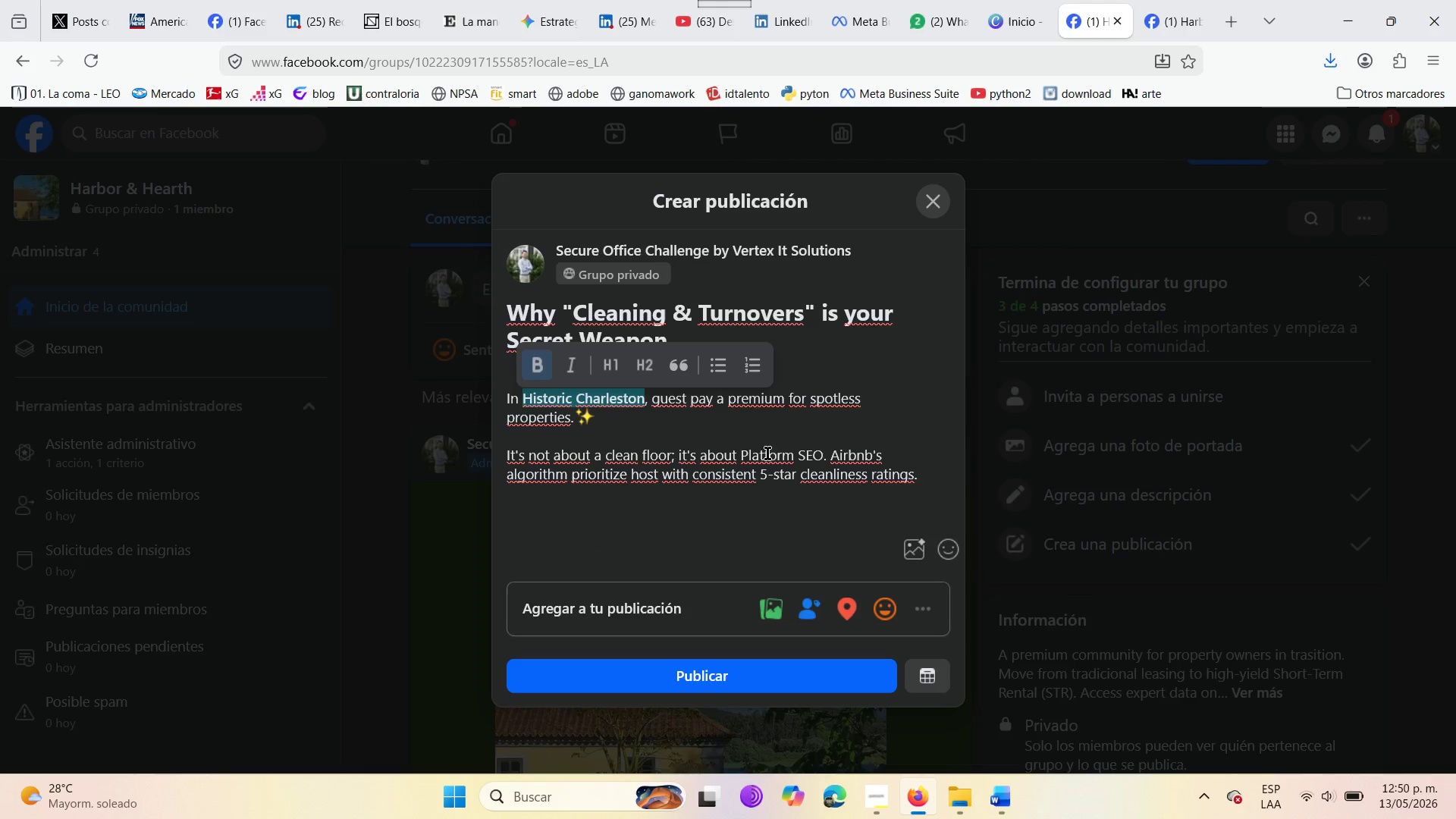 
left_click_drag(start_coordinate=[739, 453], to_coordinate=[820, 450])
 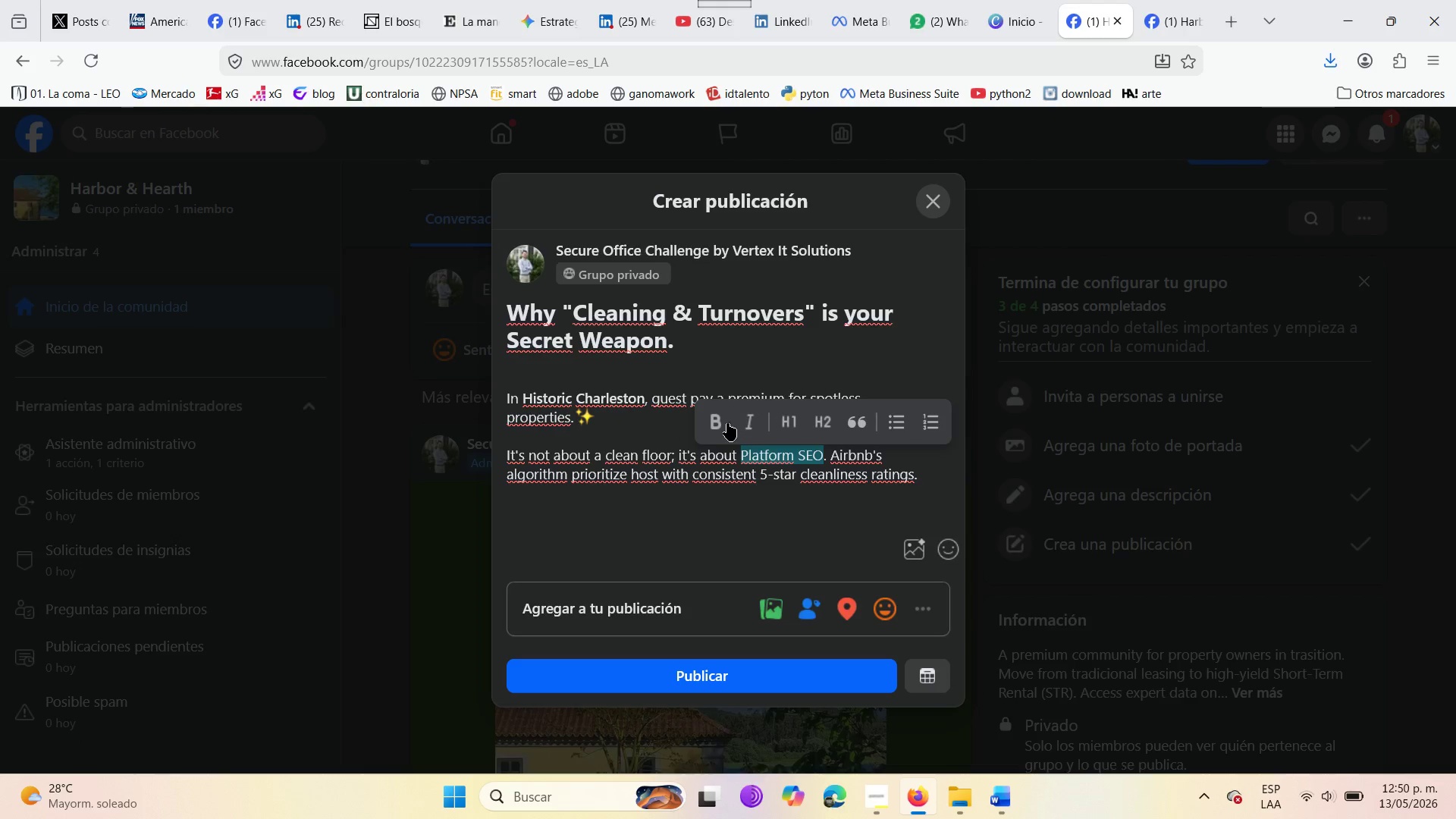 
left_click([723, 421])
 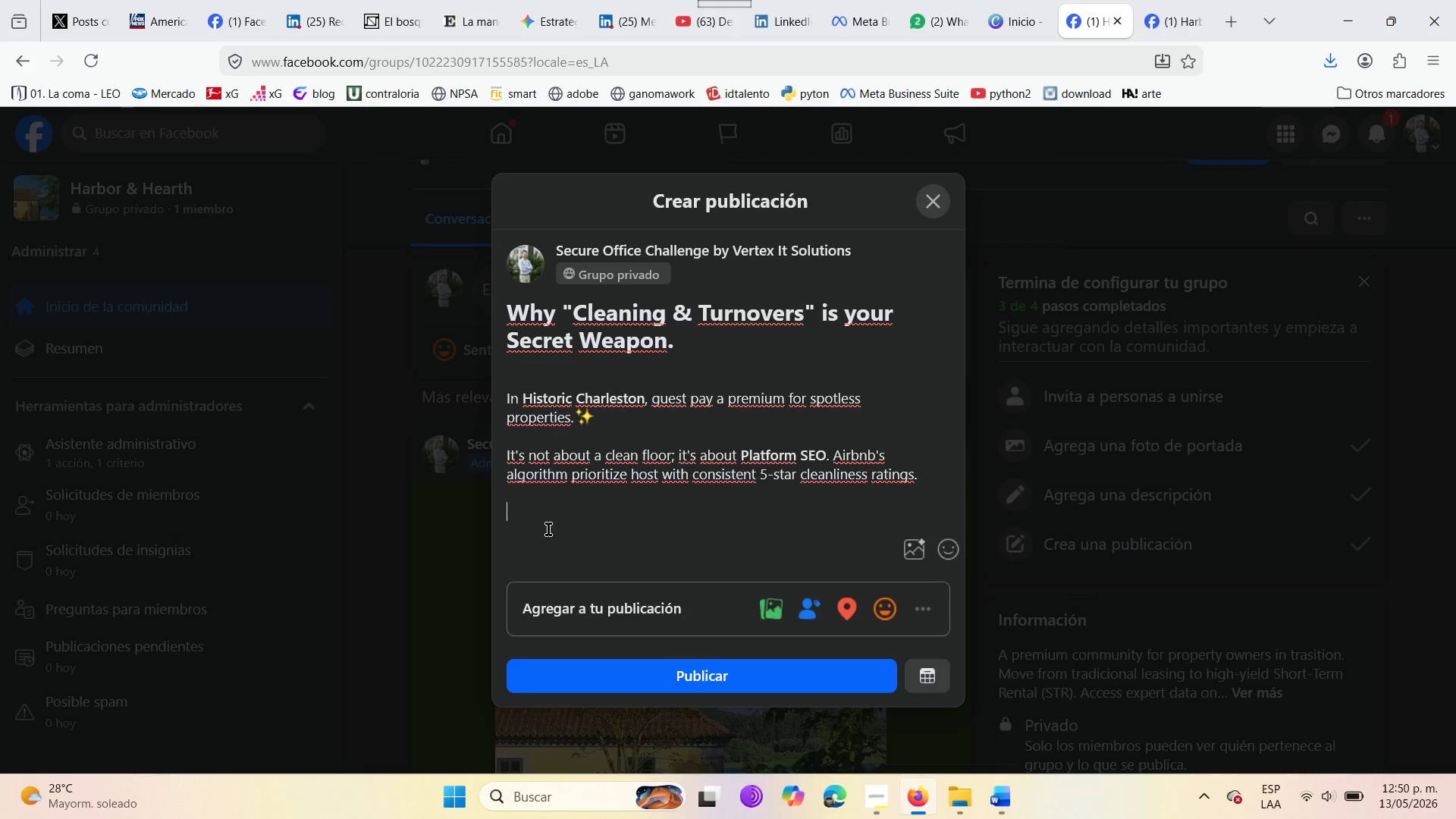 
type(hAC)
key(Backspace)
type(VE )
key(Backspace)
key(Backspace)
key(Backspace)
key(Backspace)
key(Backspace)
type(Have a cla)
key(Backspace)
type(eaning )
 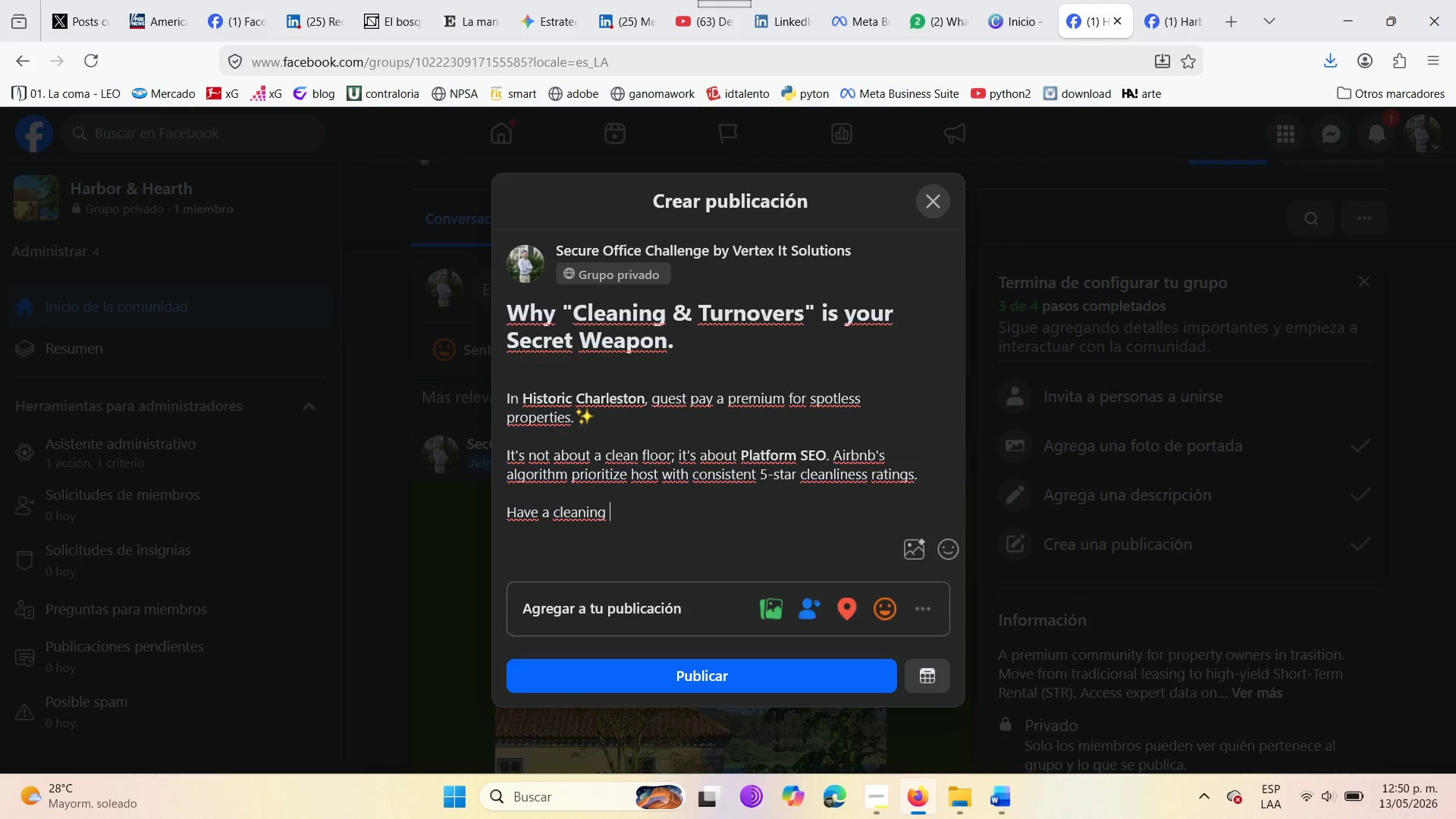 
wait(6.17)
 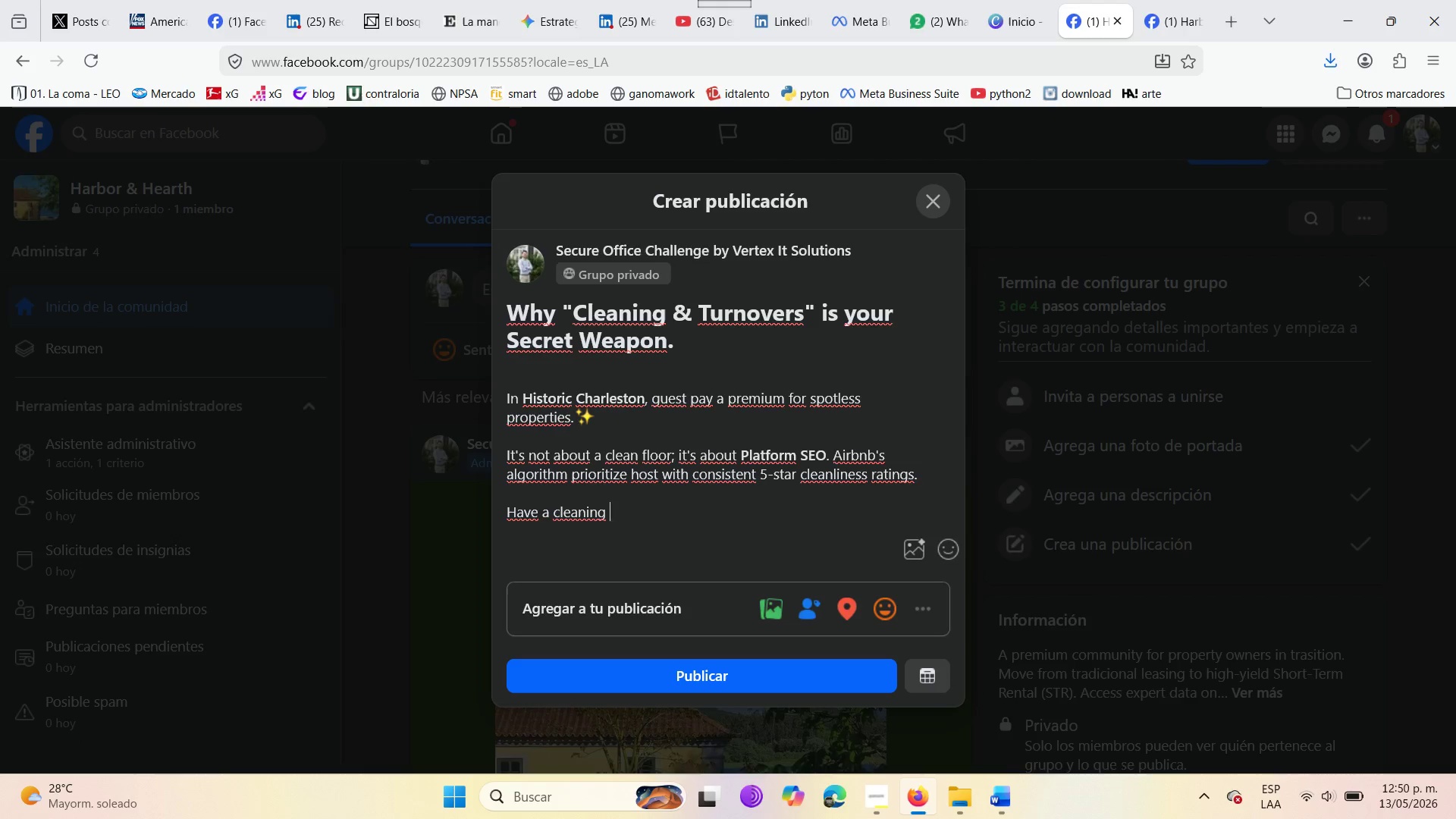 
type(nighmare story )
key(Backspace)
type({ Comment below and our ops manager )
 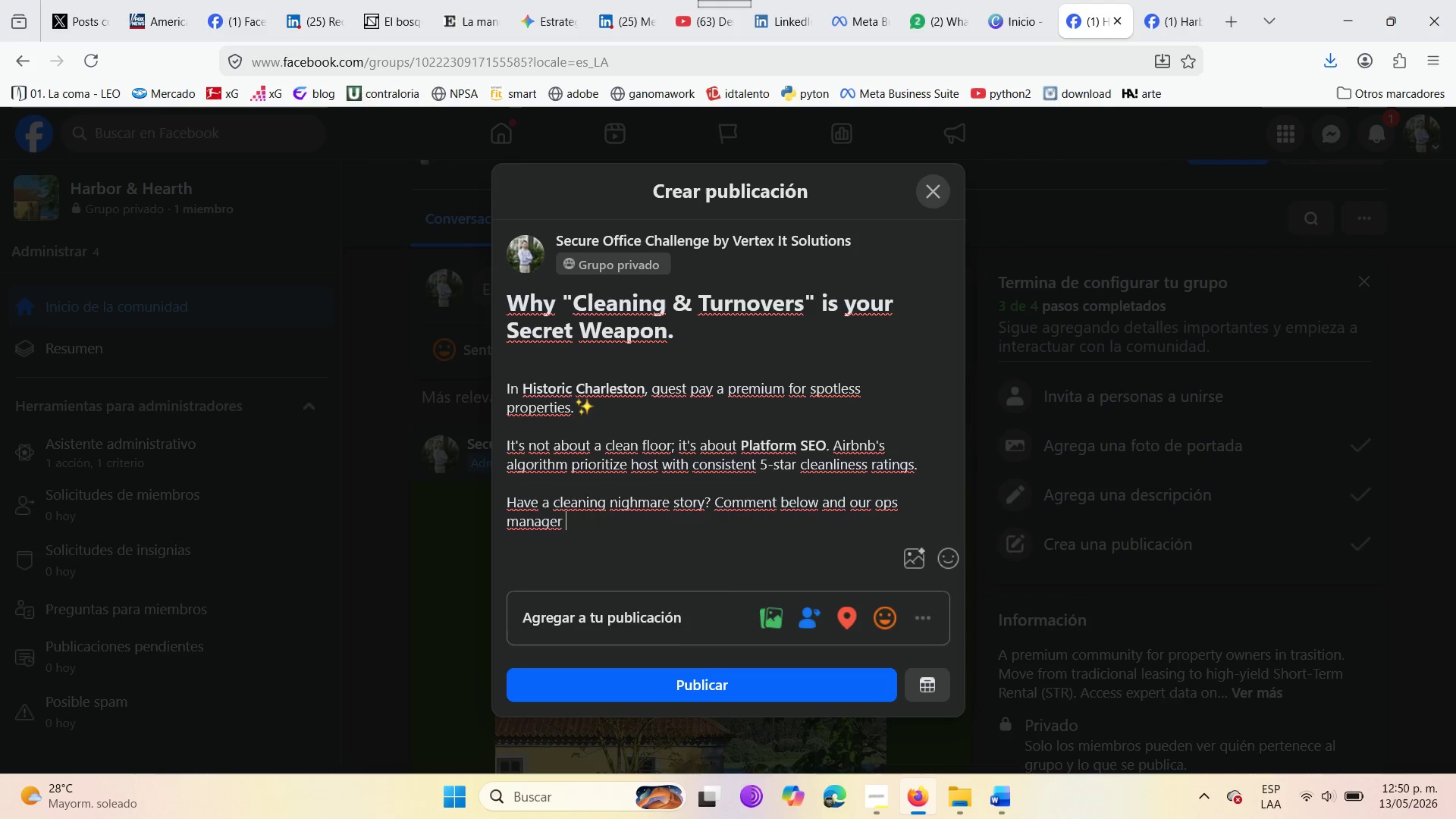 
type(will tell you how to automate your turnover team )
key(Backspace)
type(! )
 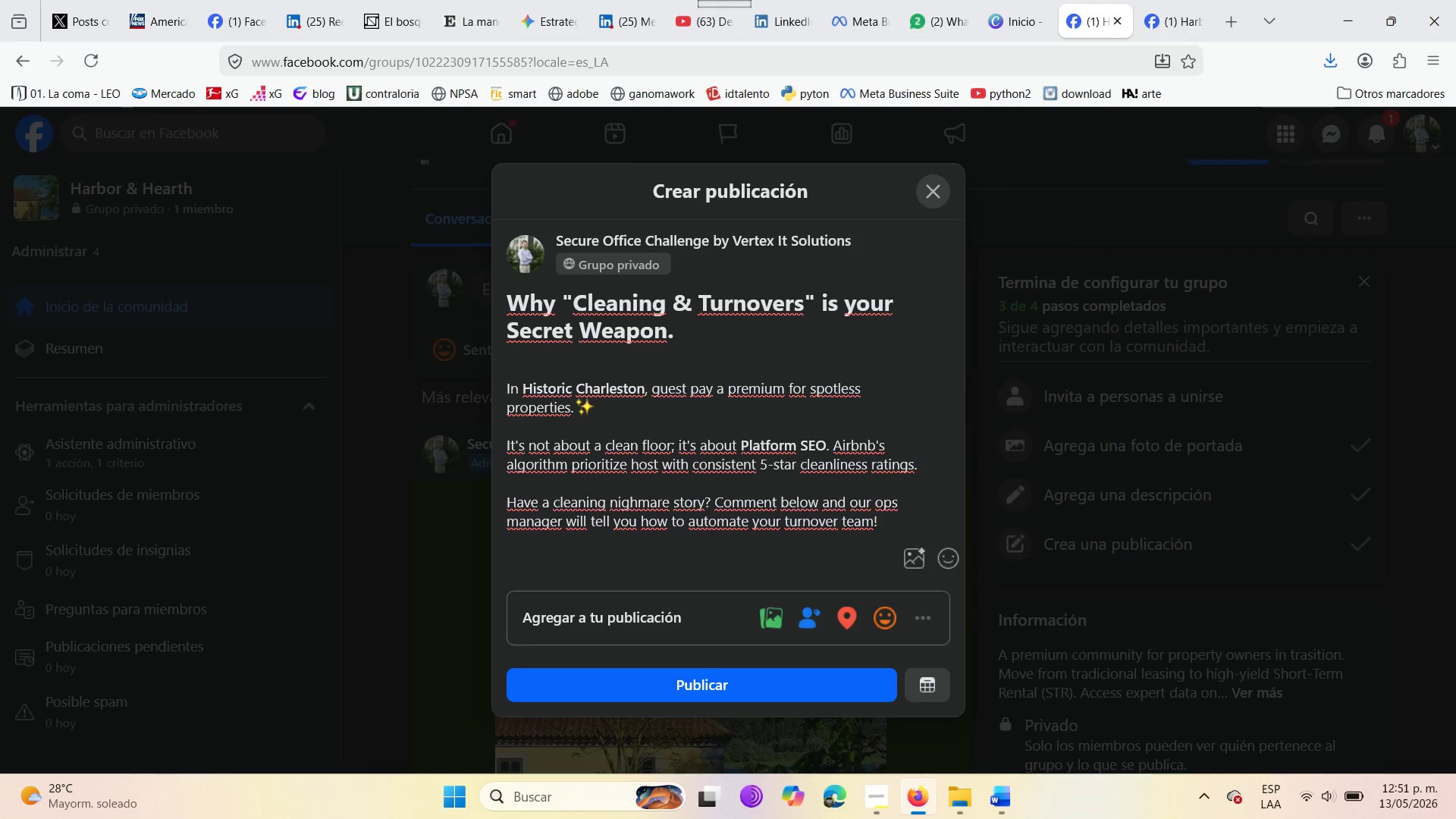 
left_click_drag(start_coordinate=[748, 658], to_coordinate=[758, 657])
 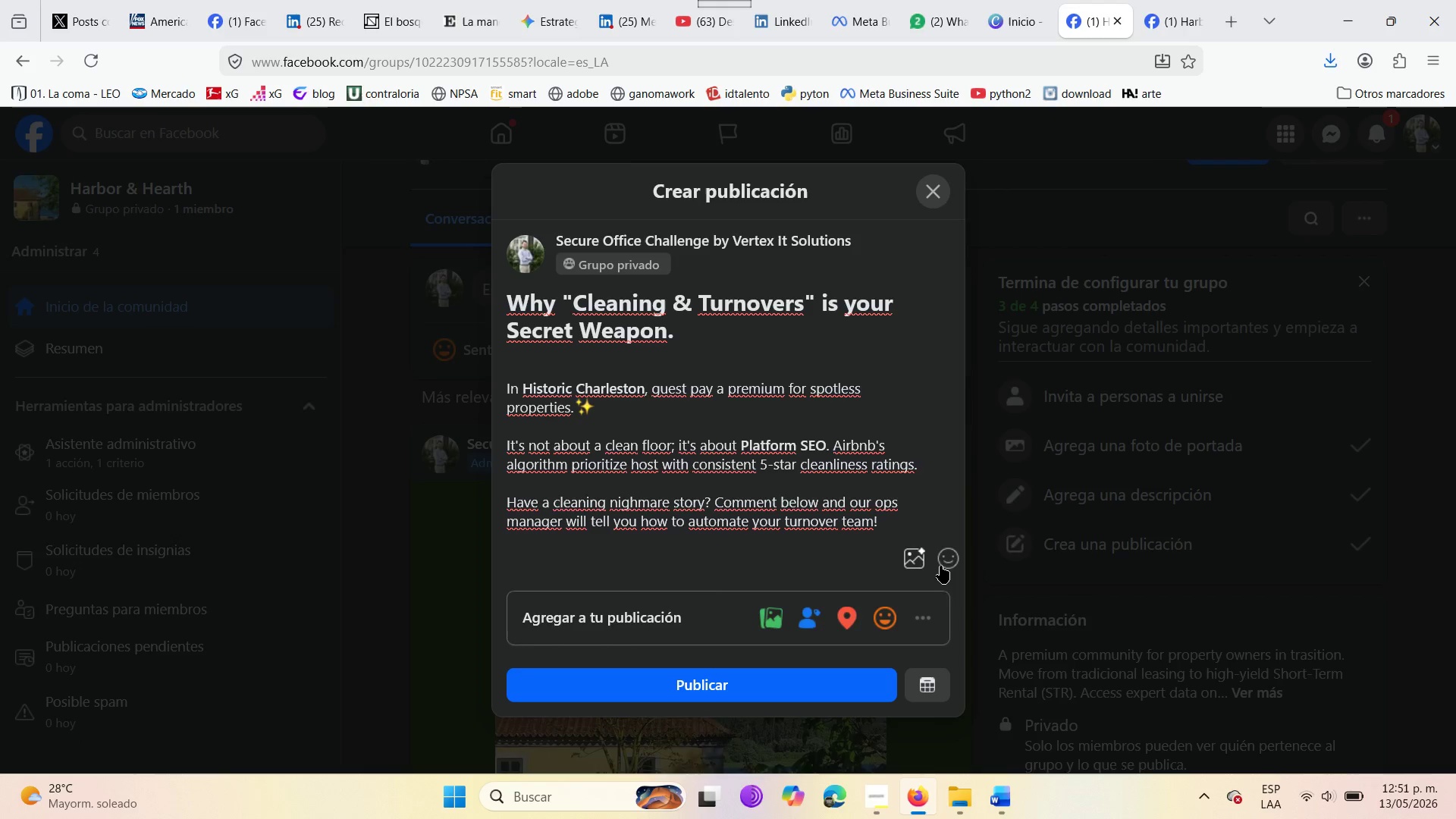 
left_click([950, 566])
 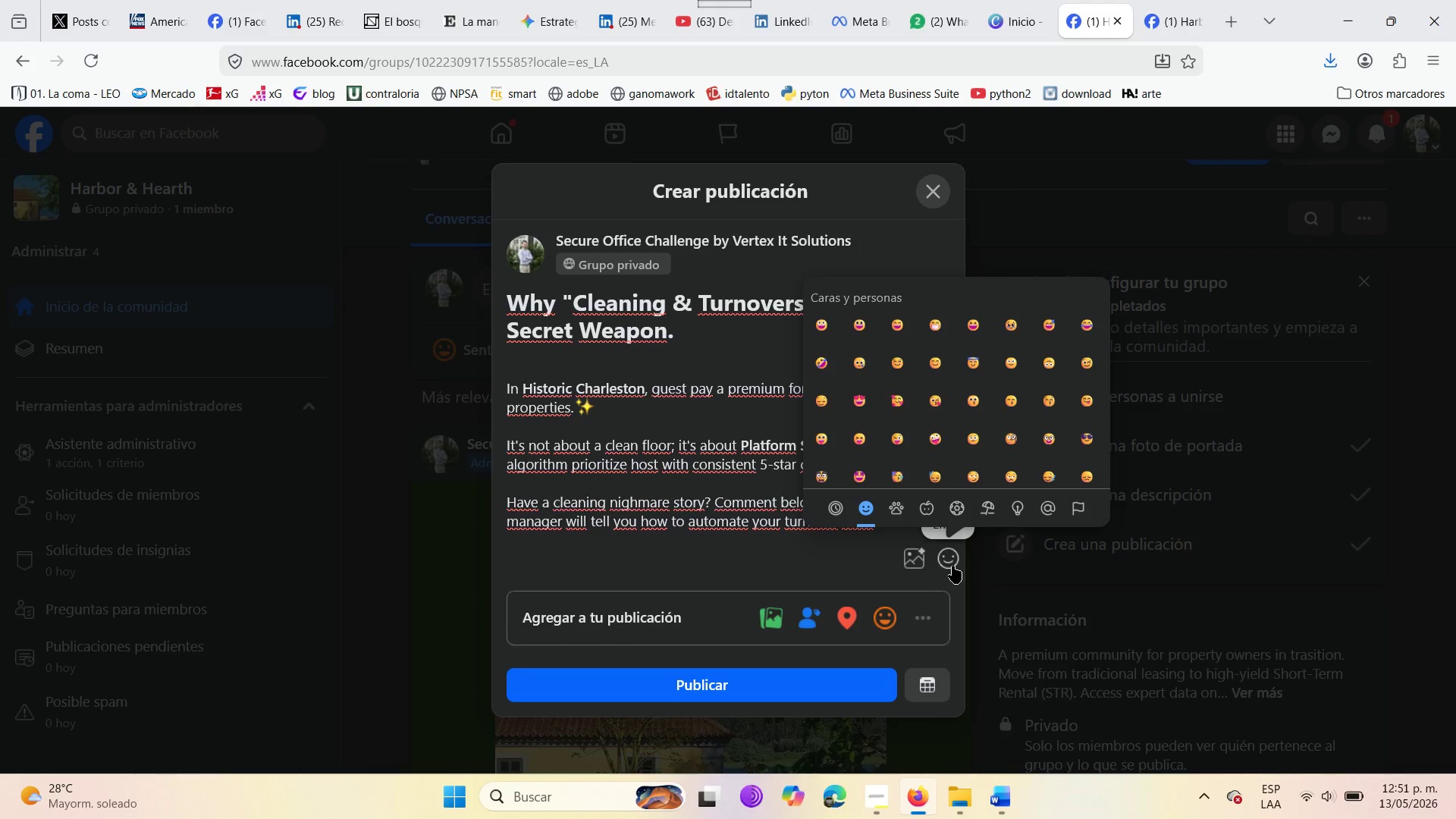 
scroll: coordinate [934, 406], scroll_direction: down, amount: 8.0
 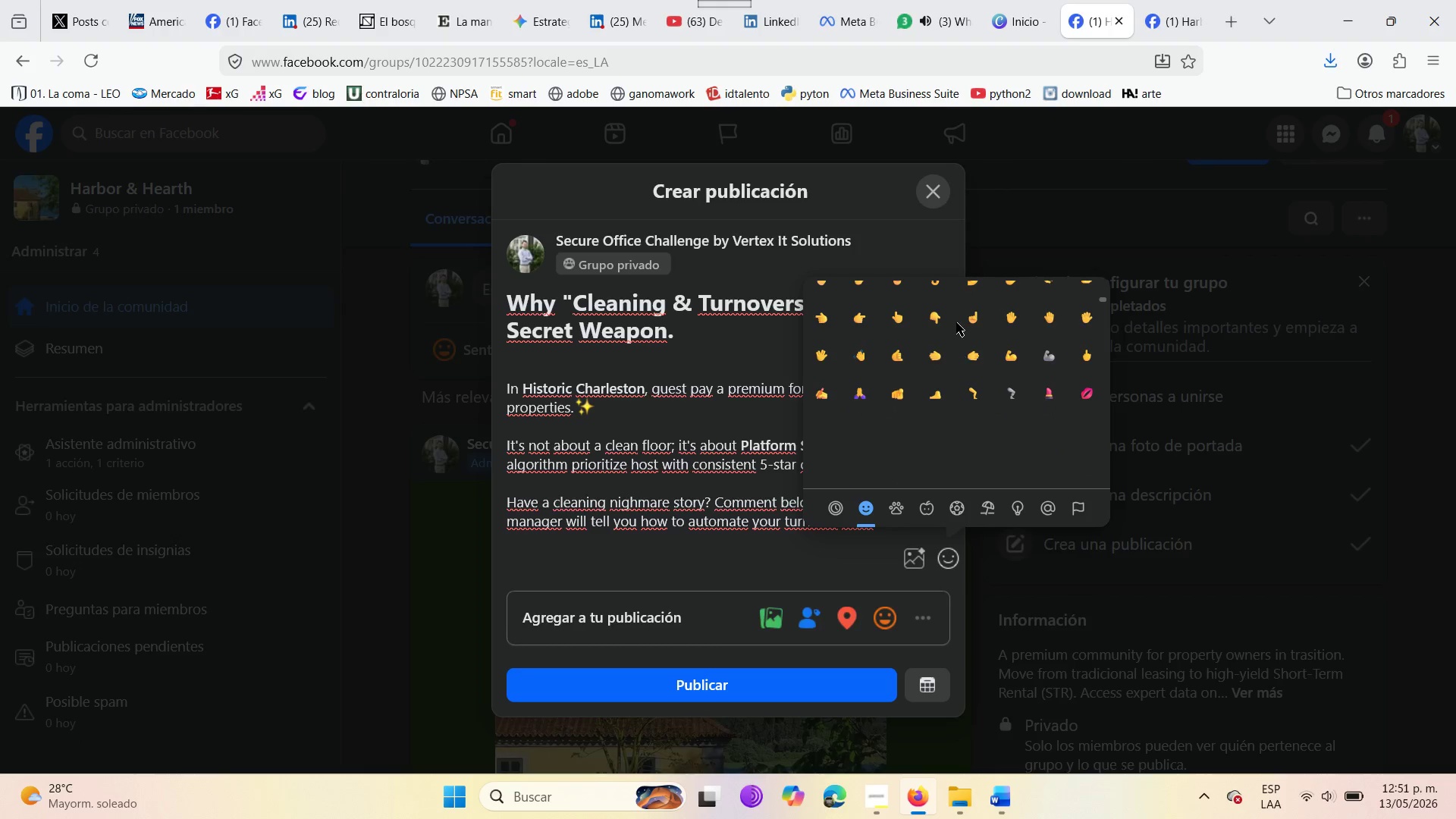 
left_click([929, 320])
 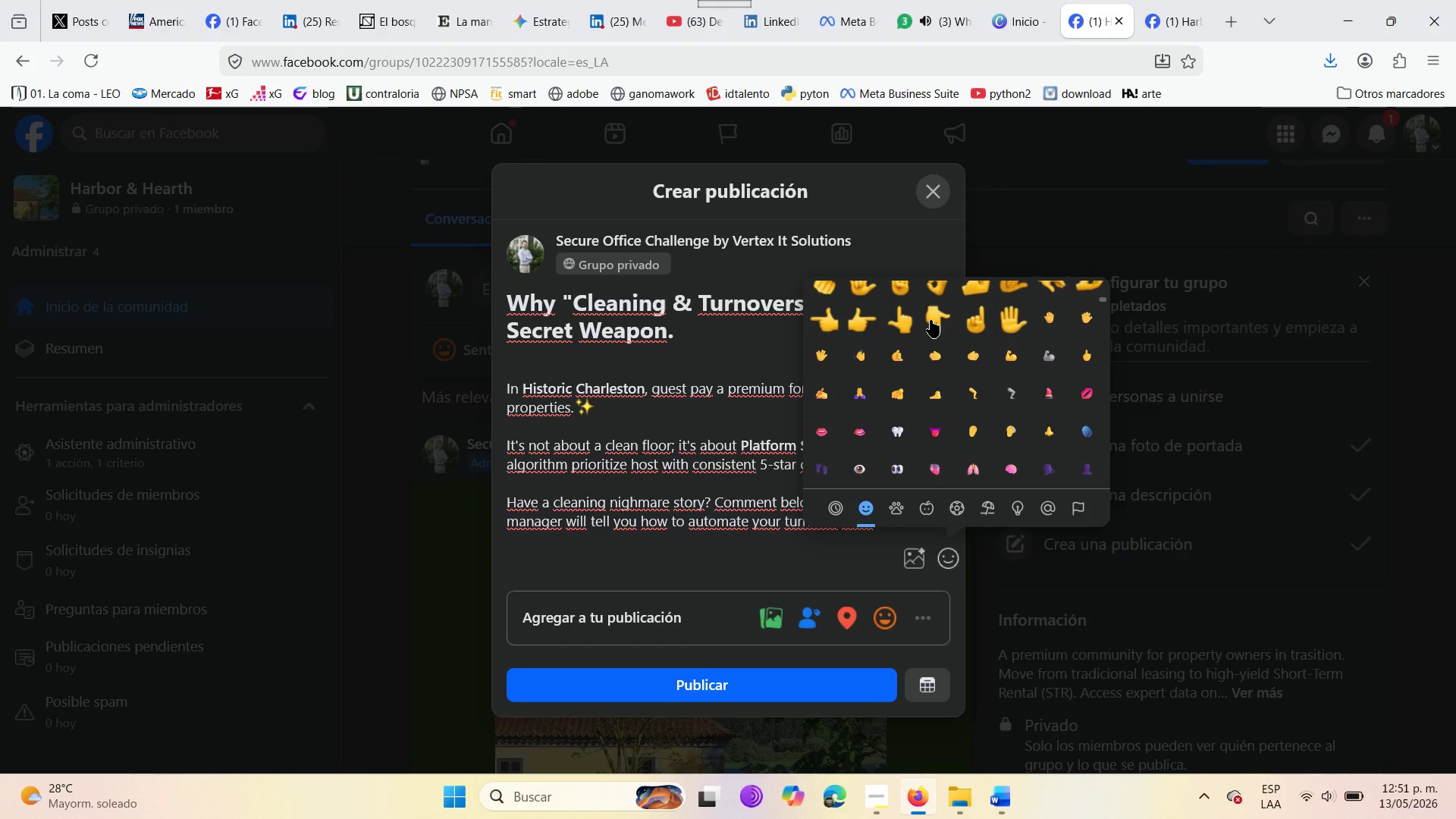 
left_click([930, 320])
 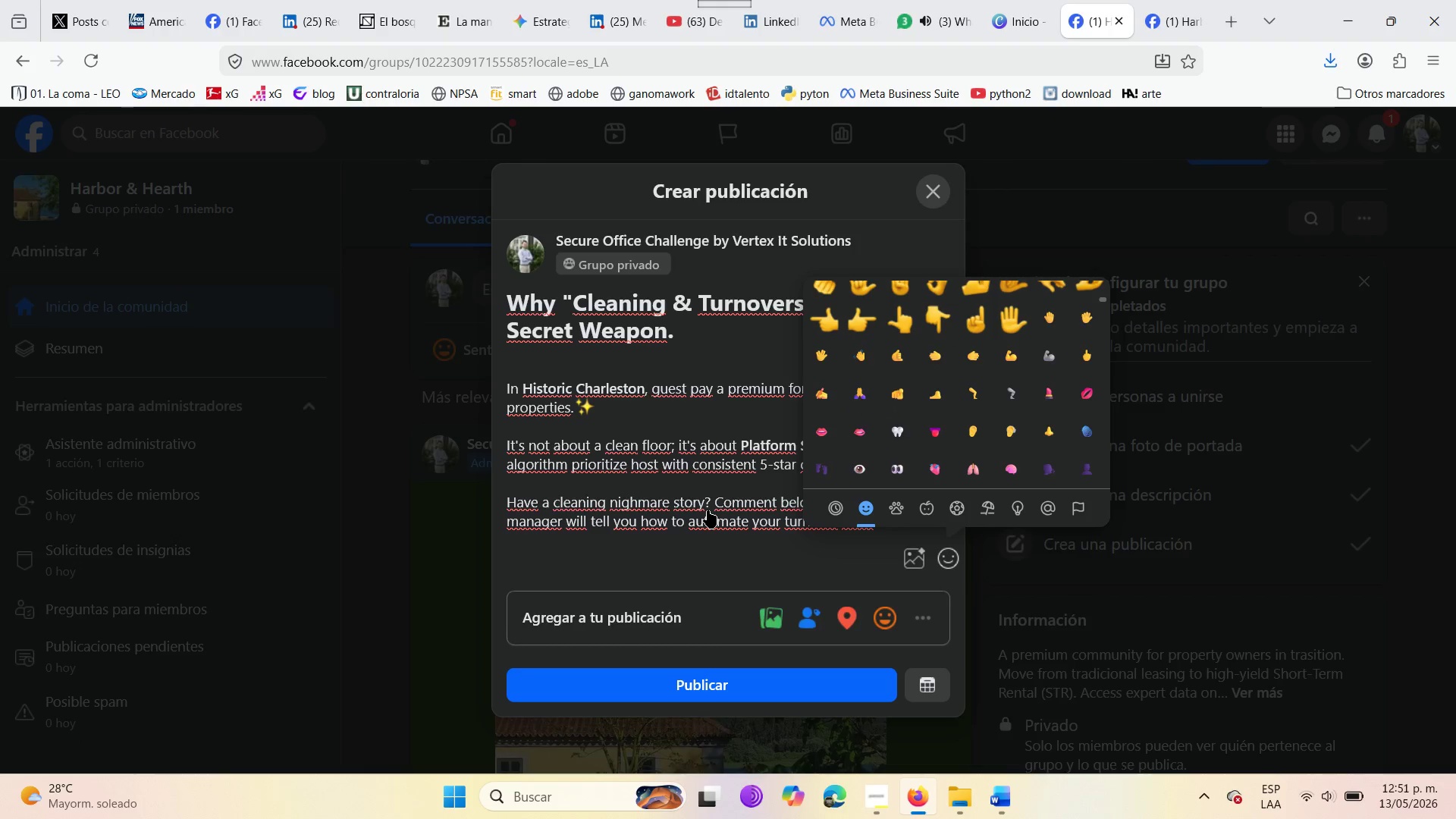 
left_click([664, 541])
 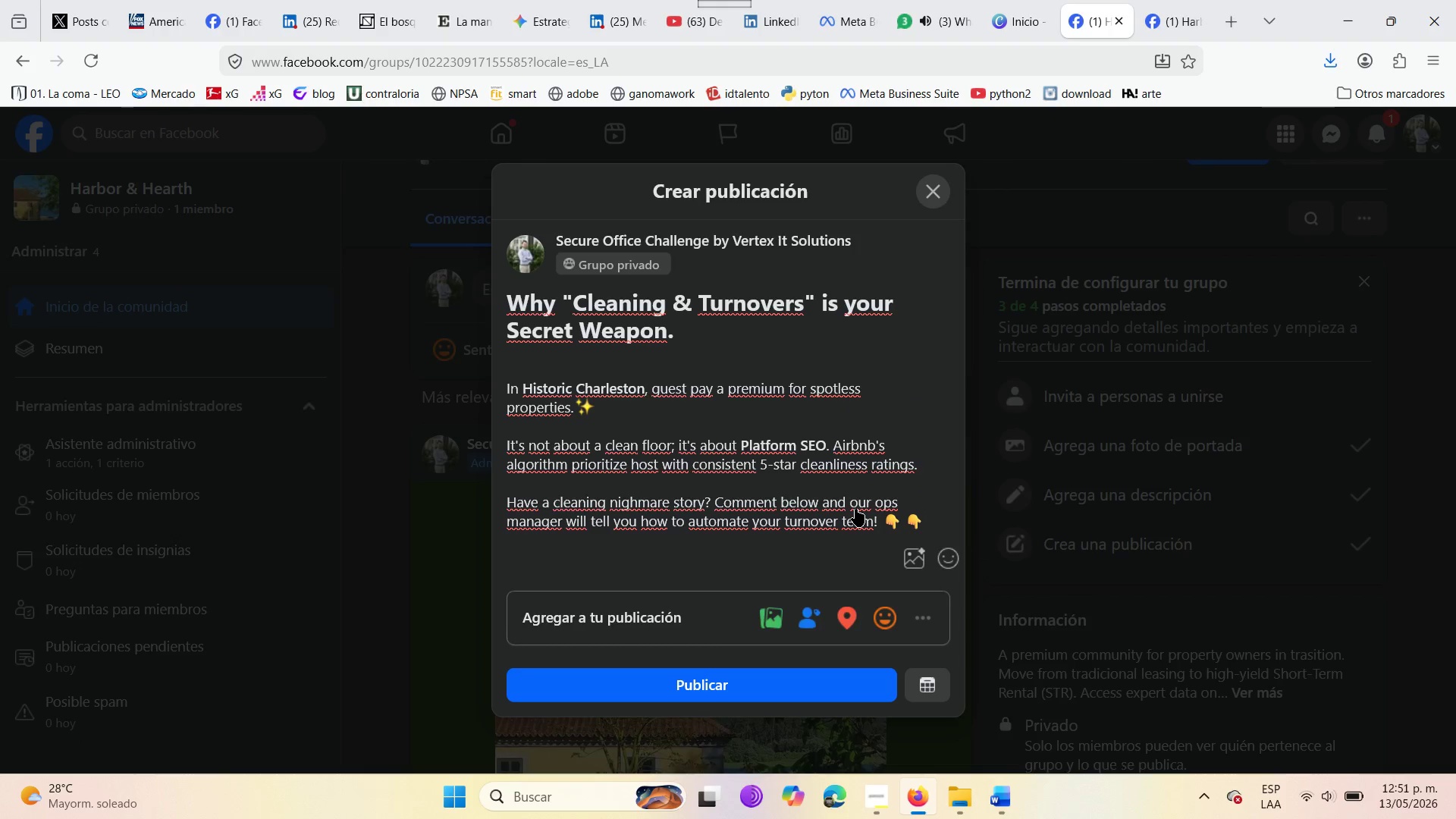 
key(Backspace)
 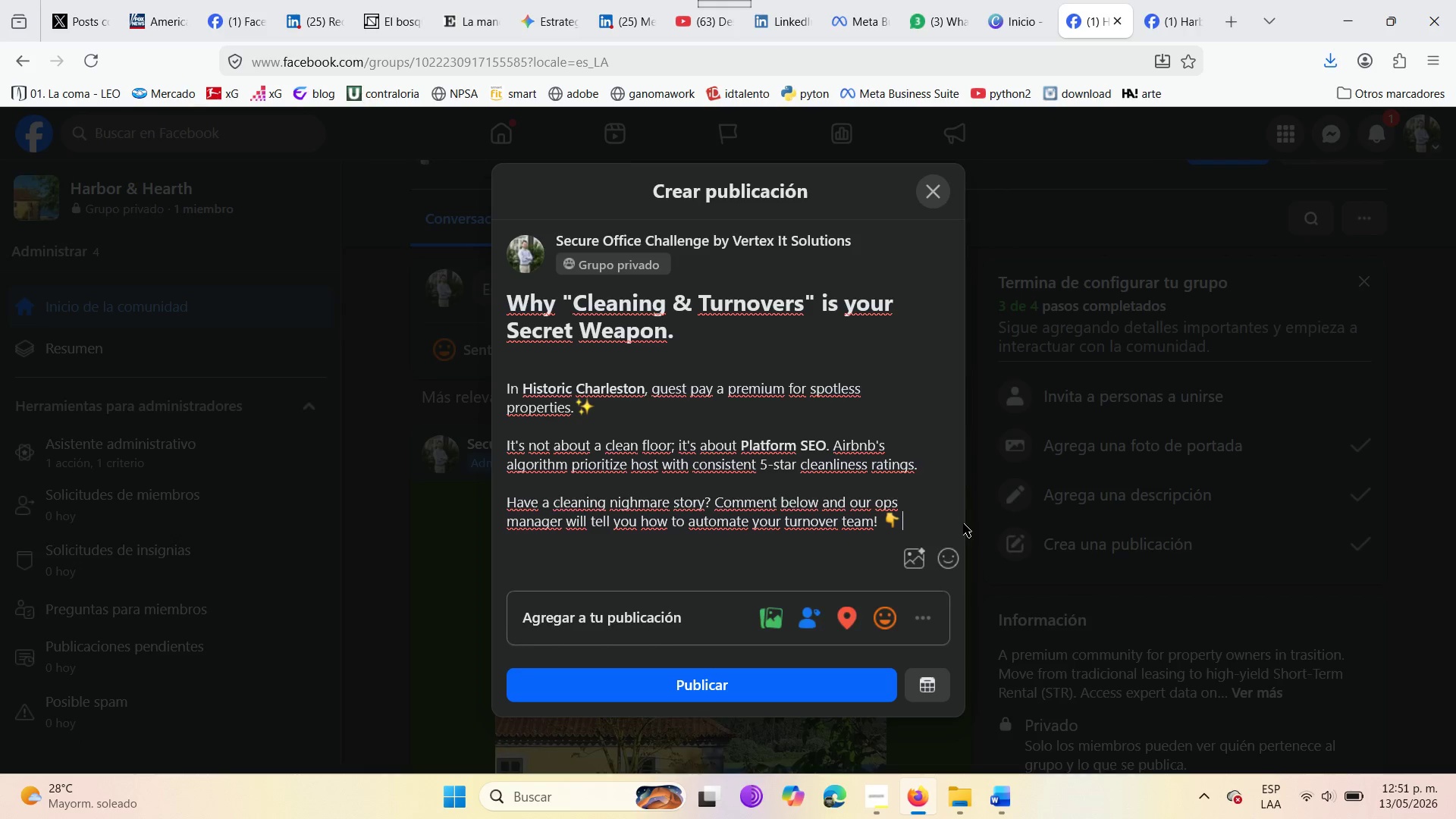 
wait(29.78)
 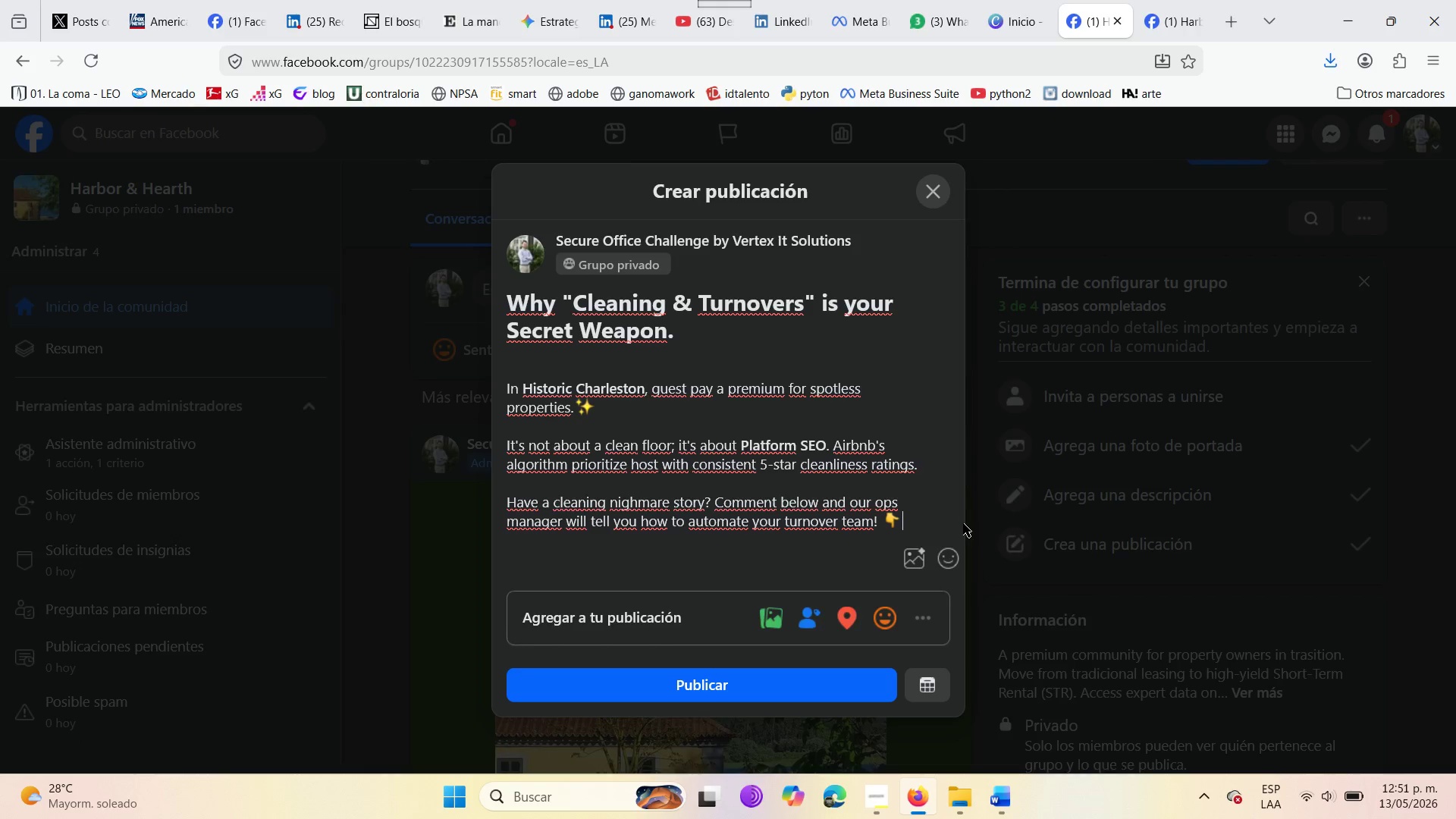 
left_click([916, 558])
 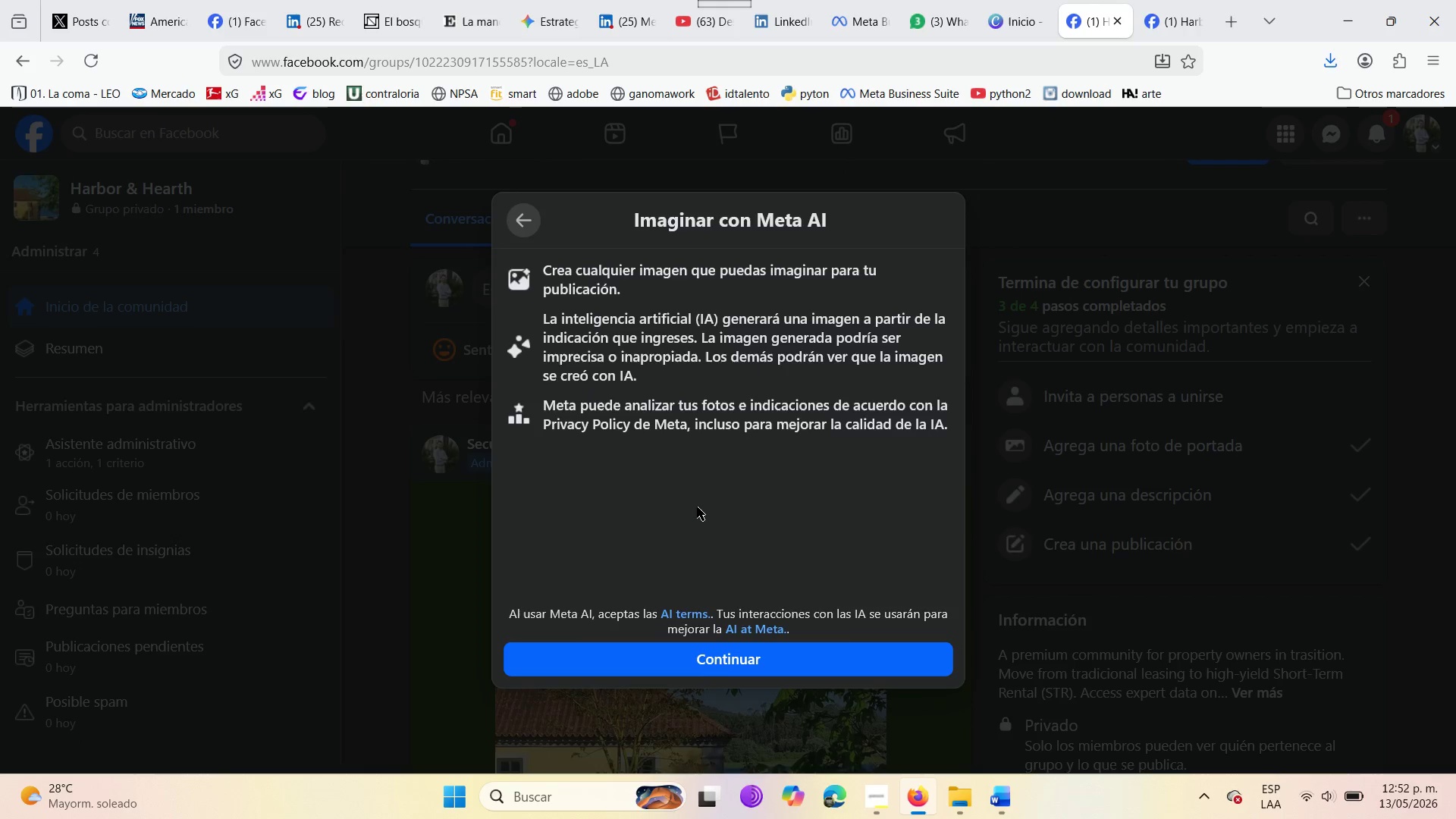 
mouse_move([689, 635])
 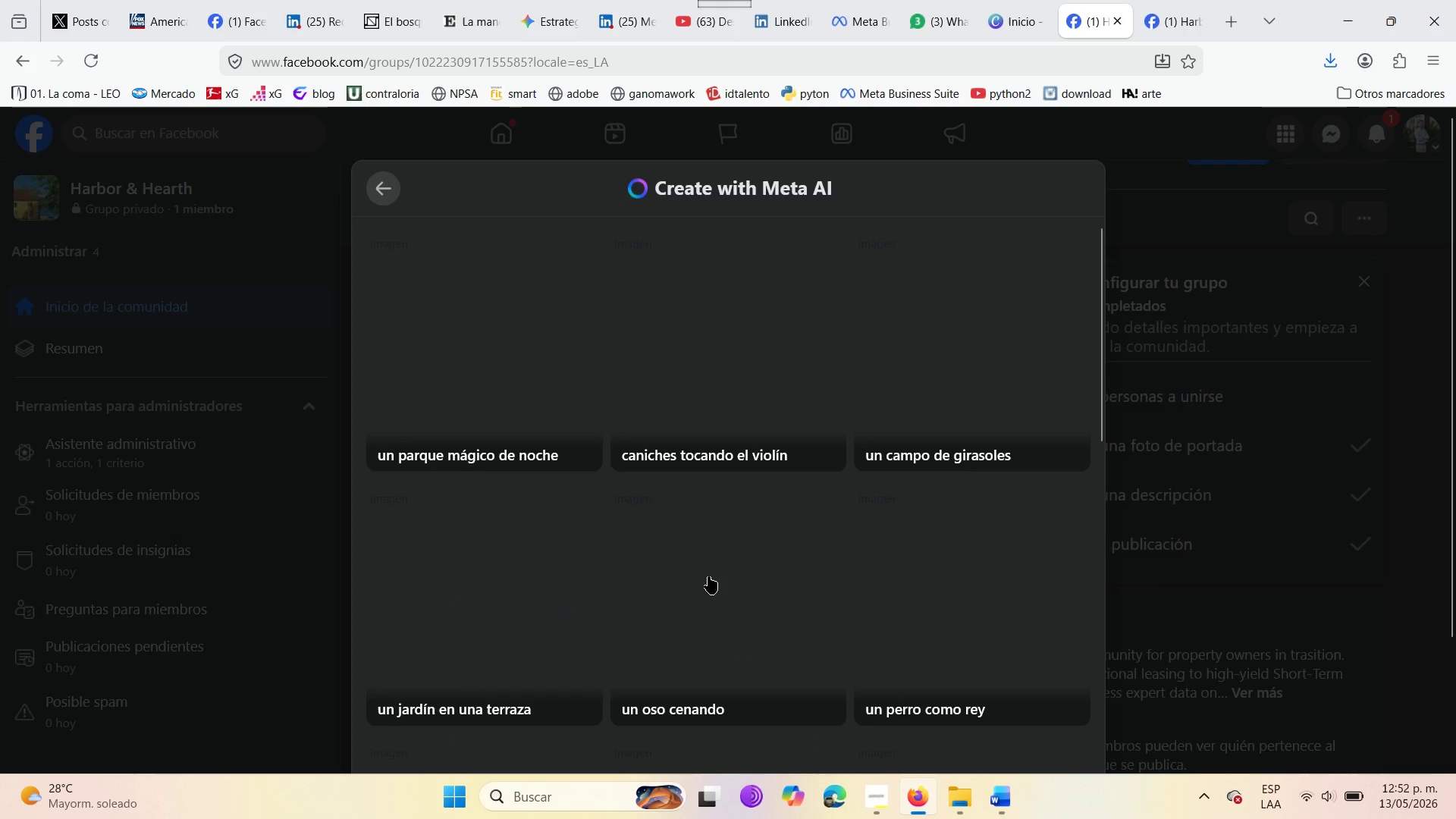 
scroll: coordinate [709, 576], scroll_direction: down, amount: 7.0
 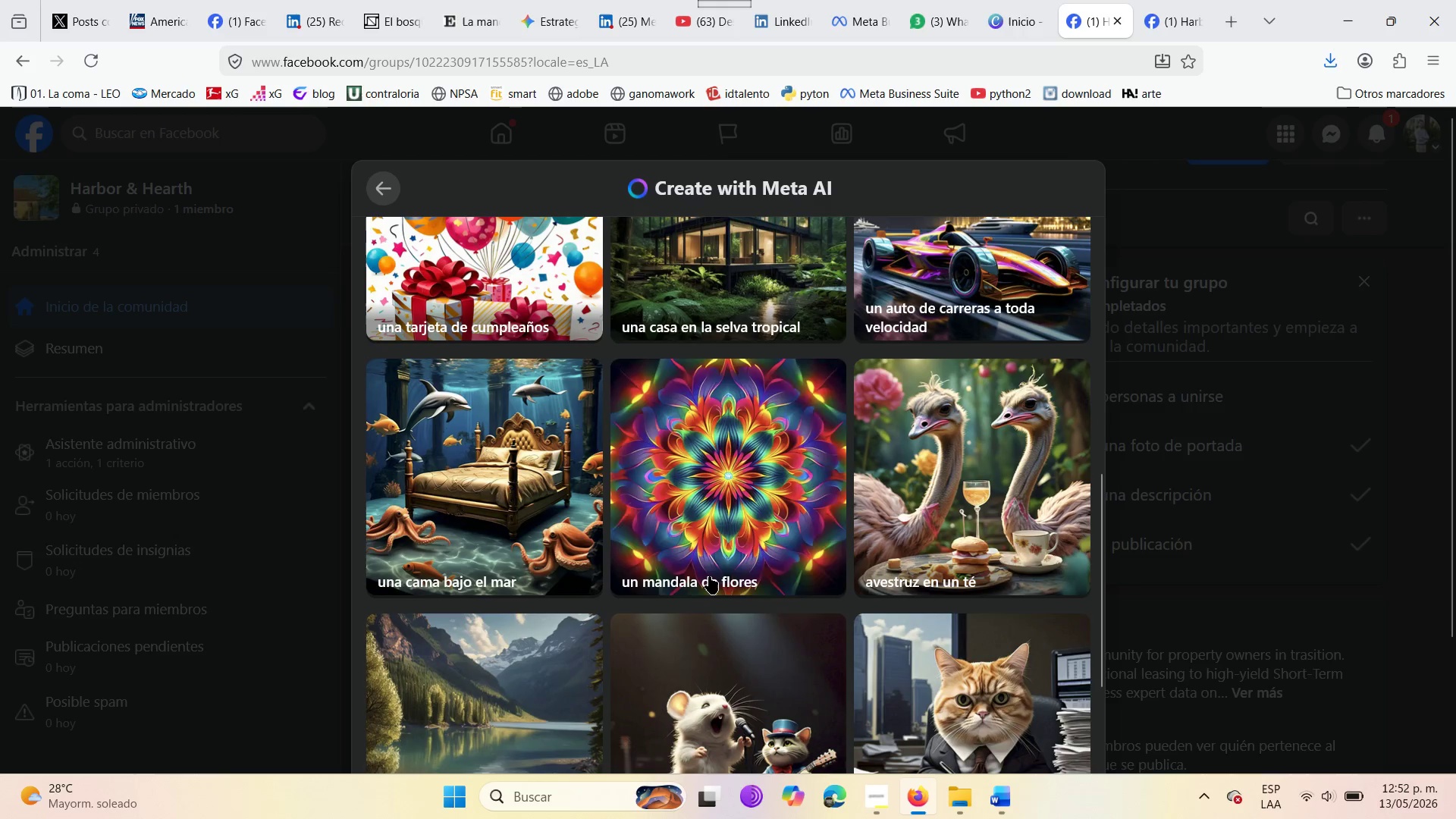 
wait(6.93)
 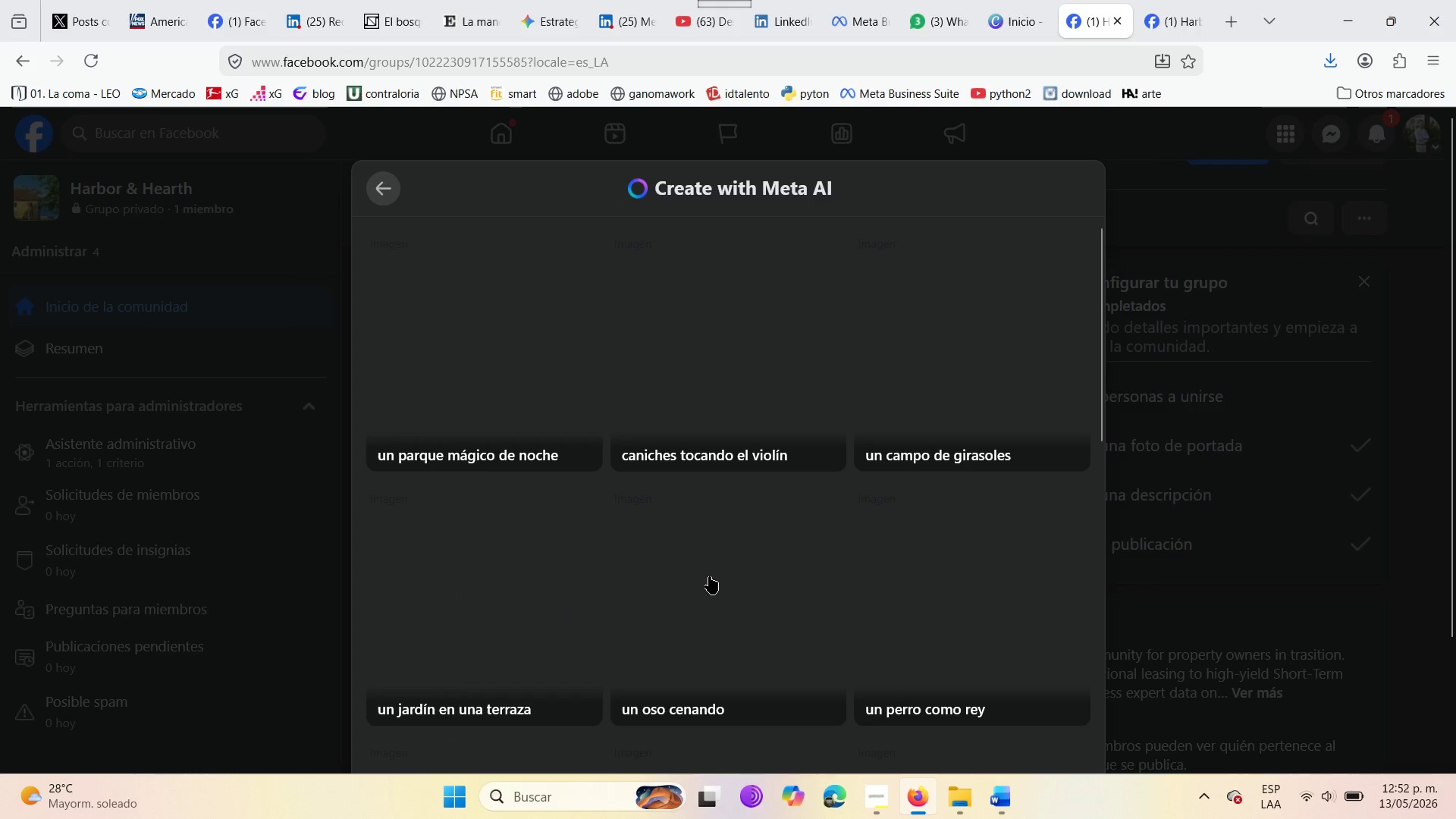 
scroll: coordinate [786, 464], scroll_direction: down, amount: 9.0
 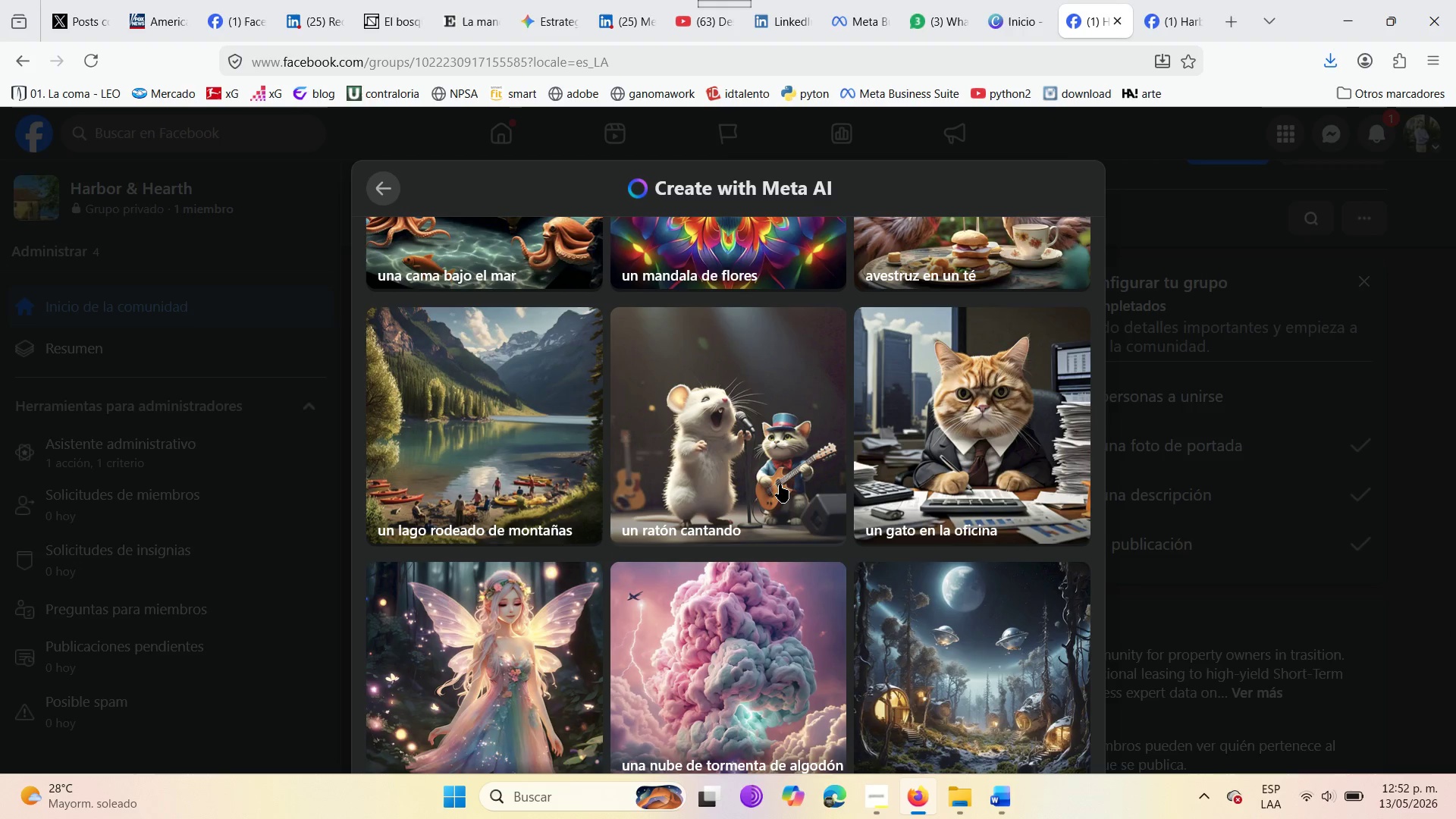 
wait(7.03)
 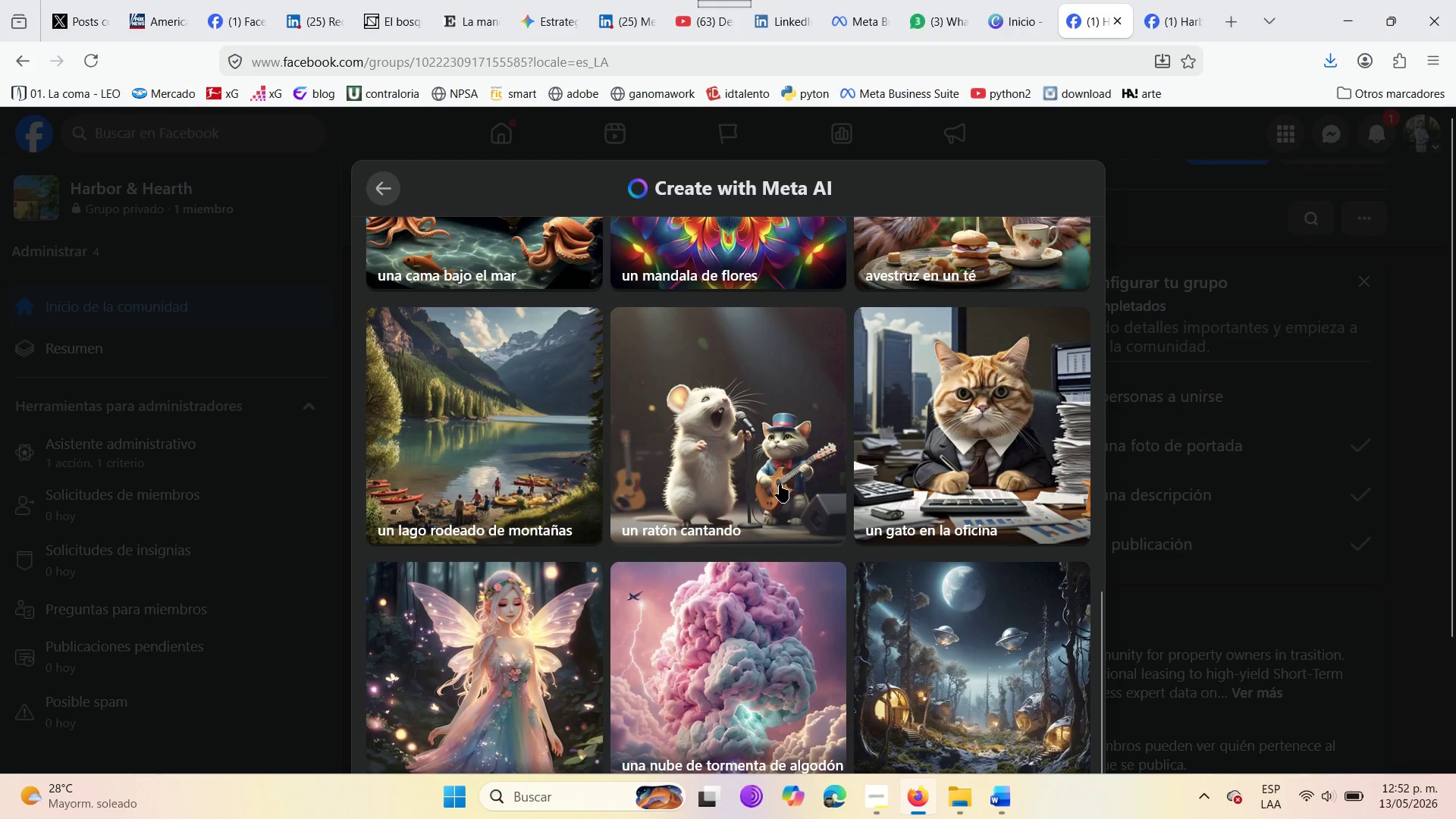 
scroll: coordinate [786, 469], scroll_direction: down, amount: 12.0
 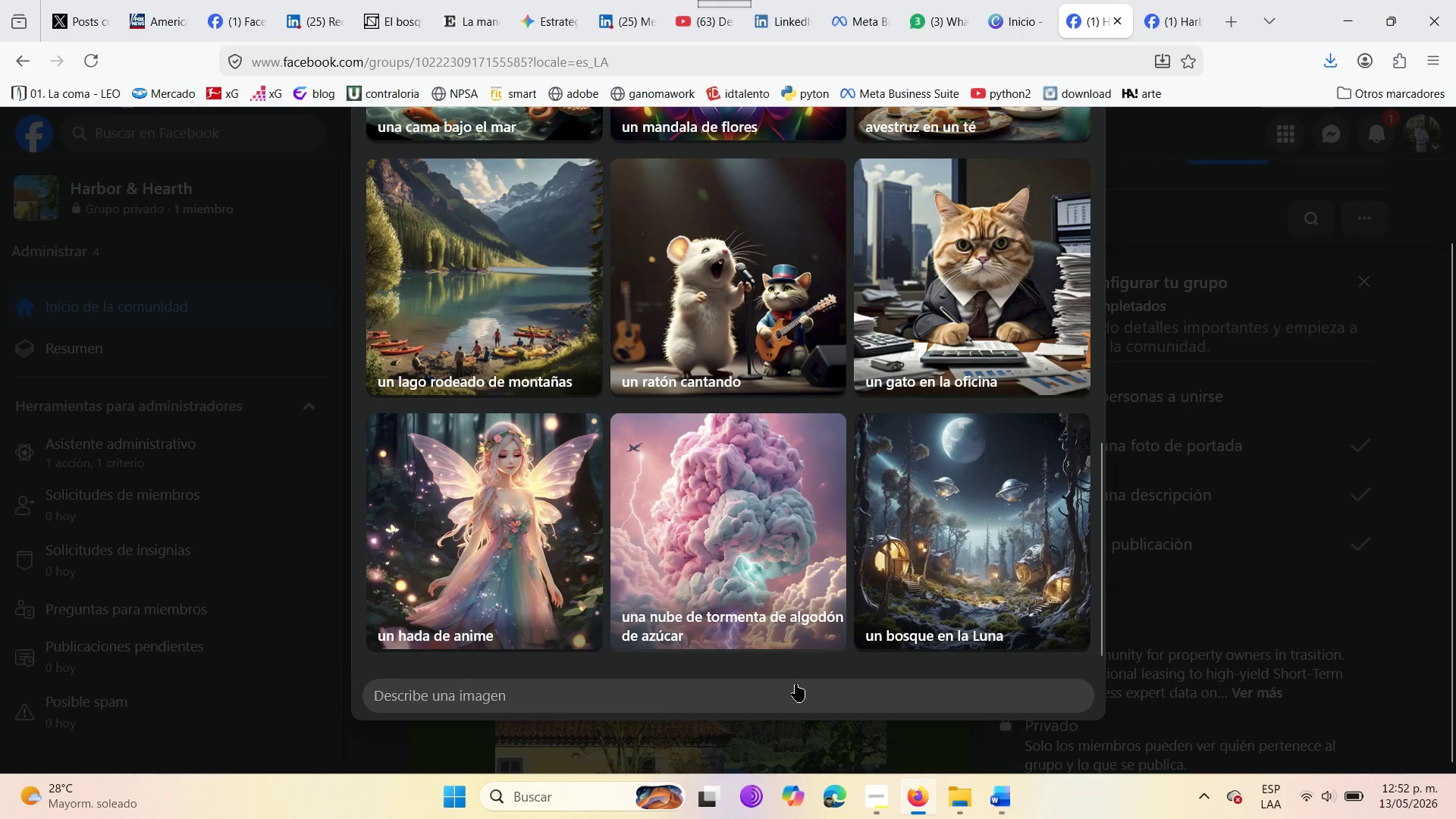 
left_click([795, 698])
 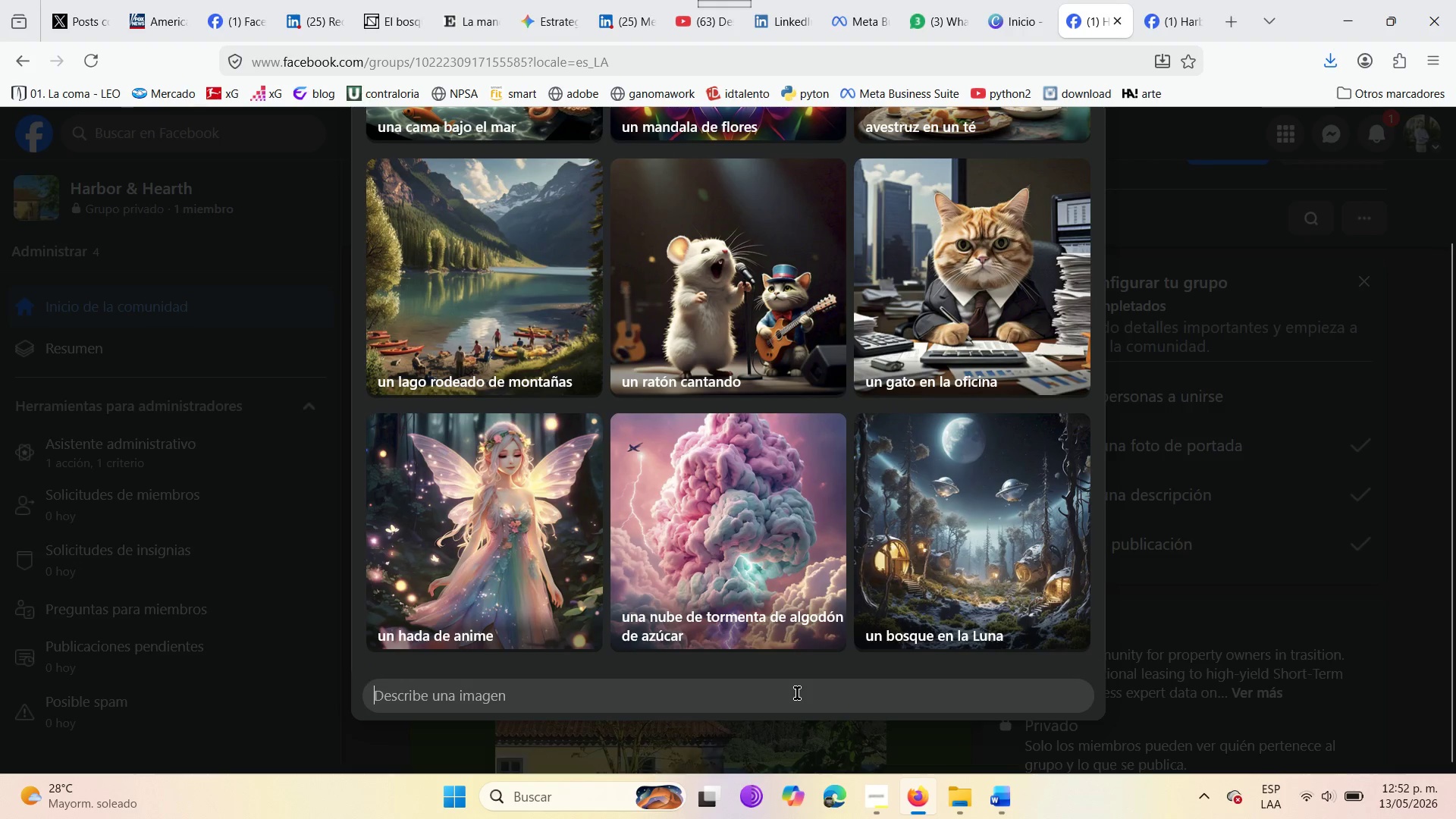 
wait(6.08)
 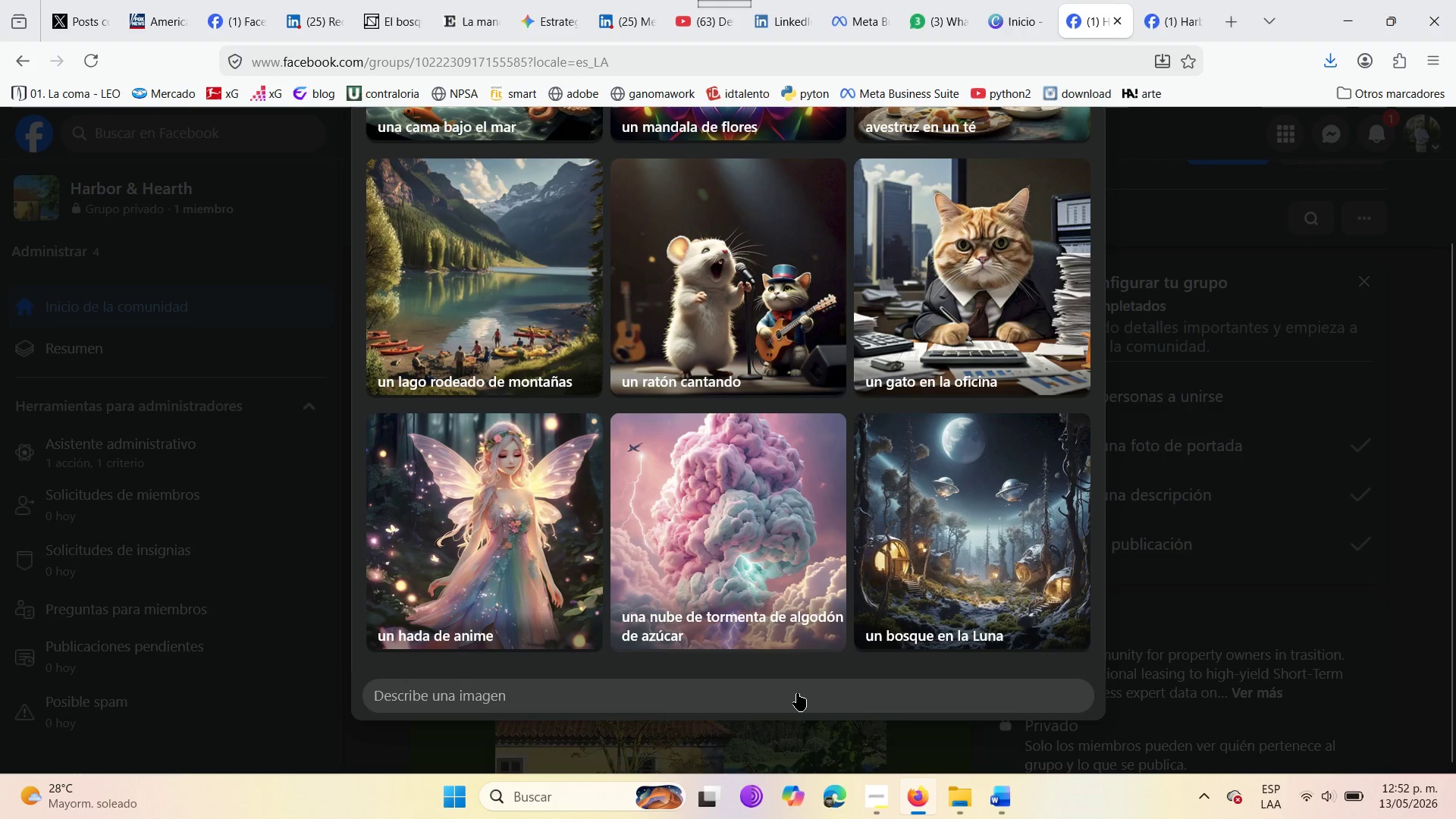 
left_click([798, 692])
 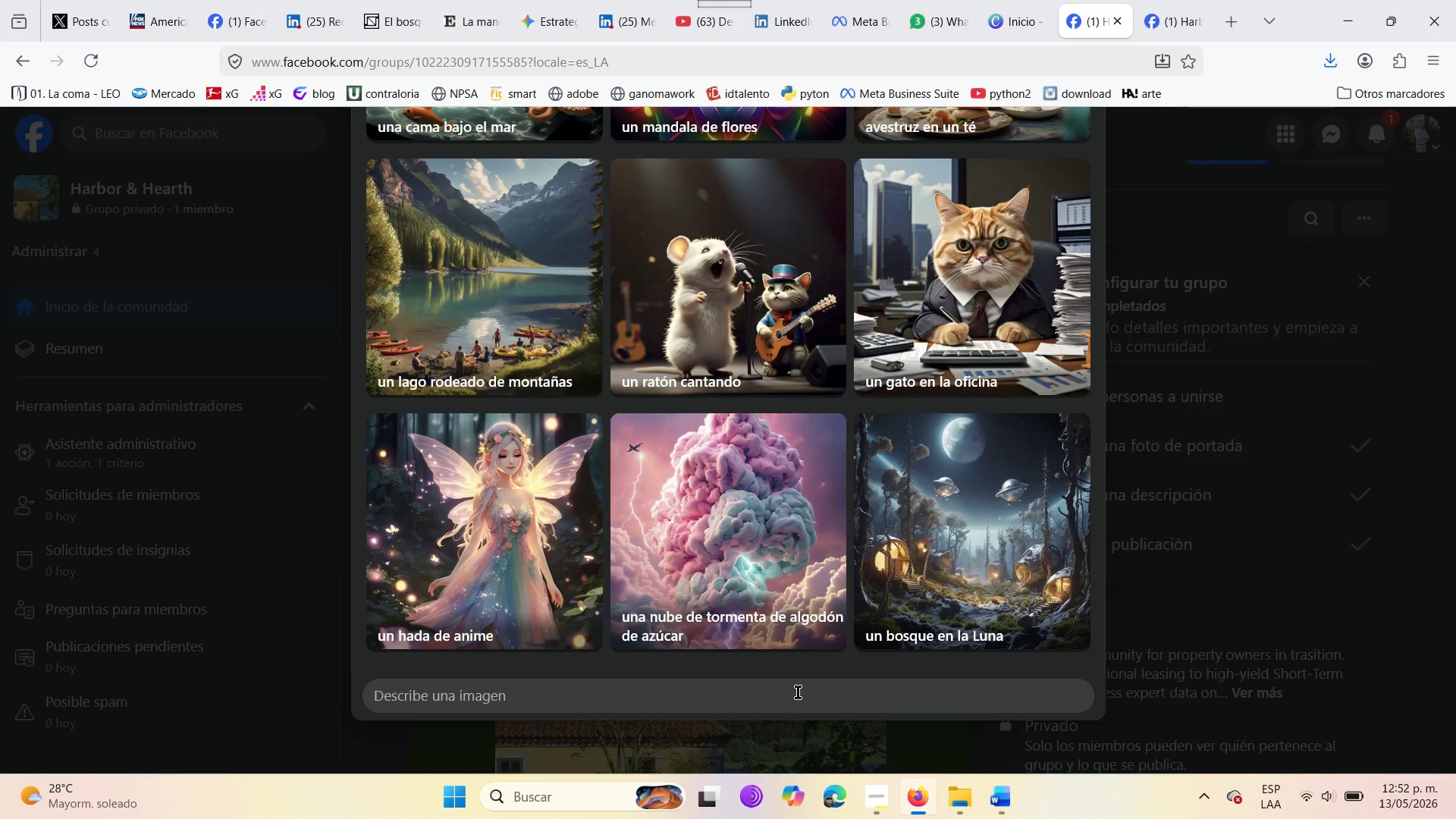 
wait(7.39)
 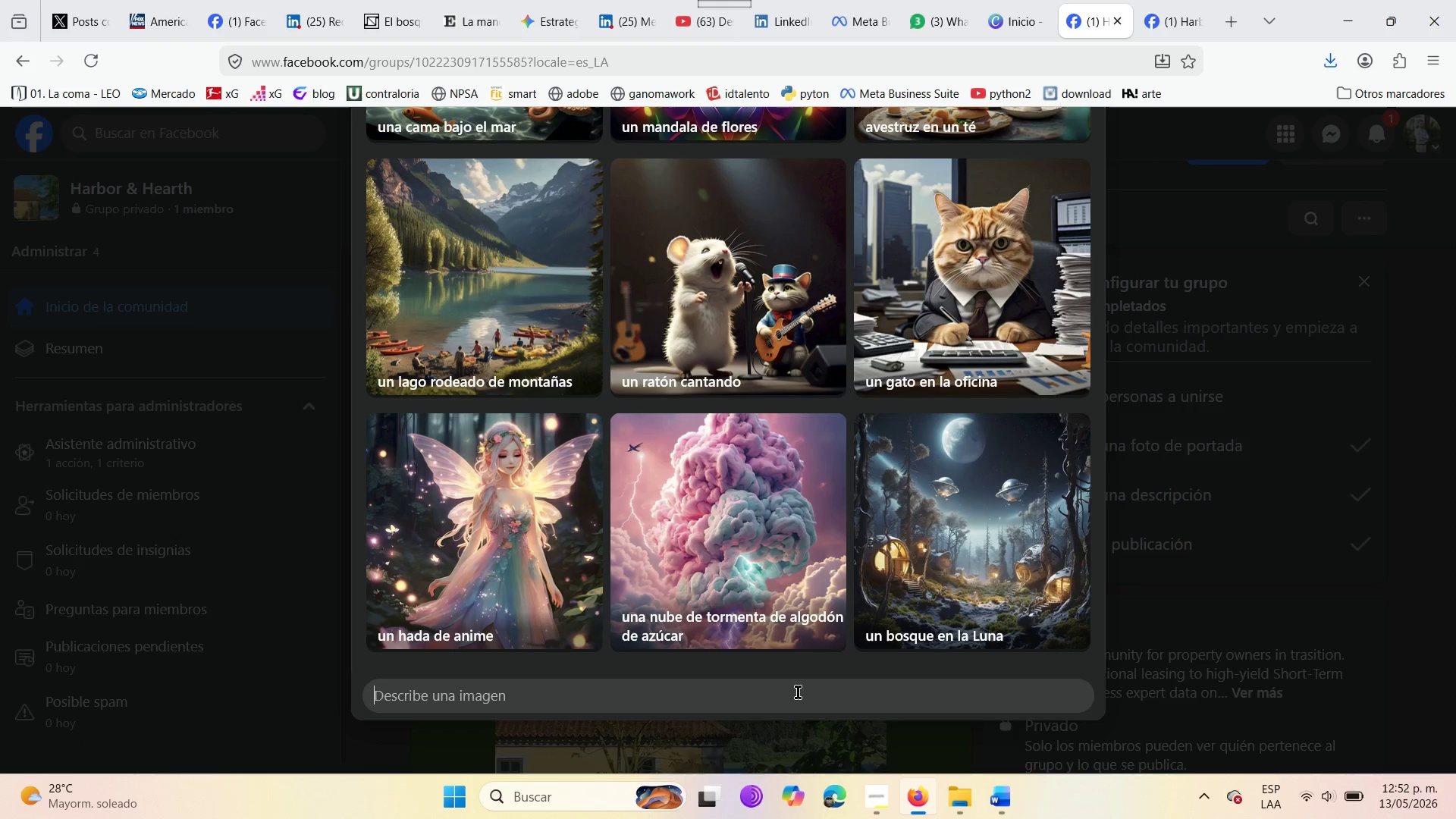 
left_click([798, 692])
 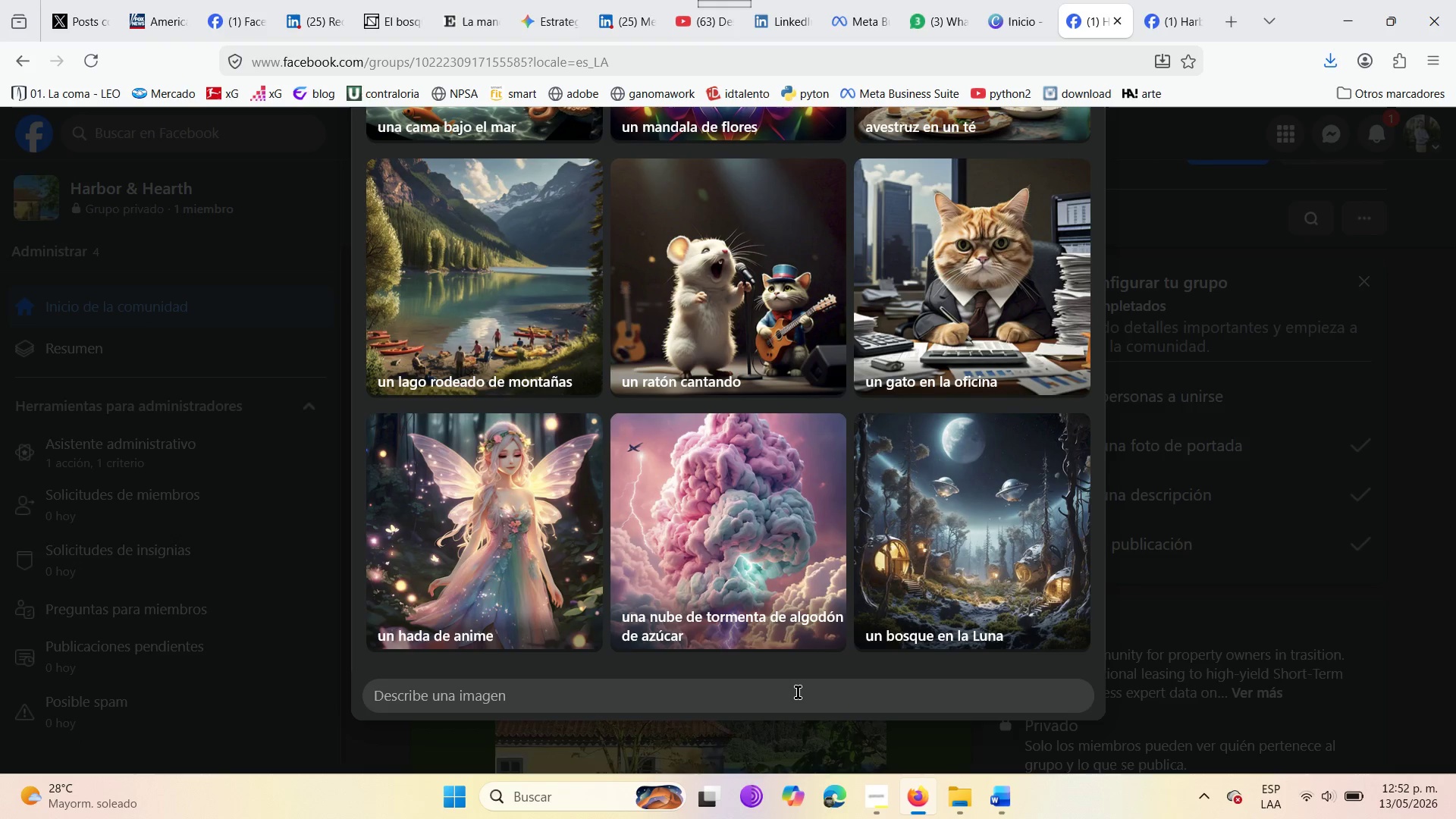 
type(Close-up of crisp white lenens and small local chocolate on a pillo )
 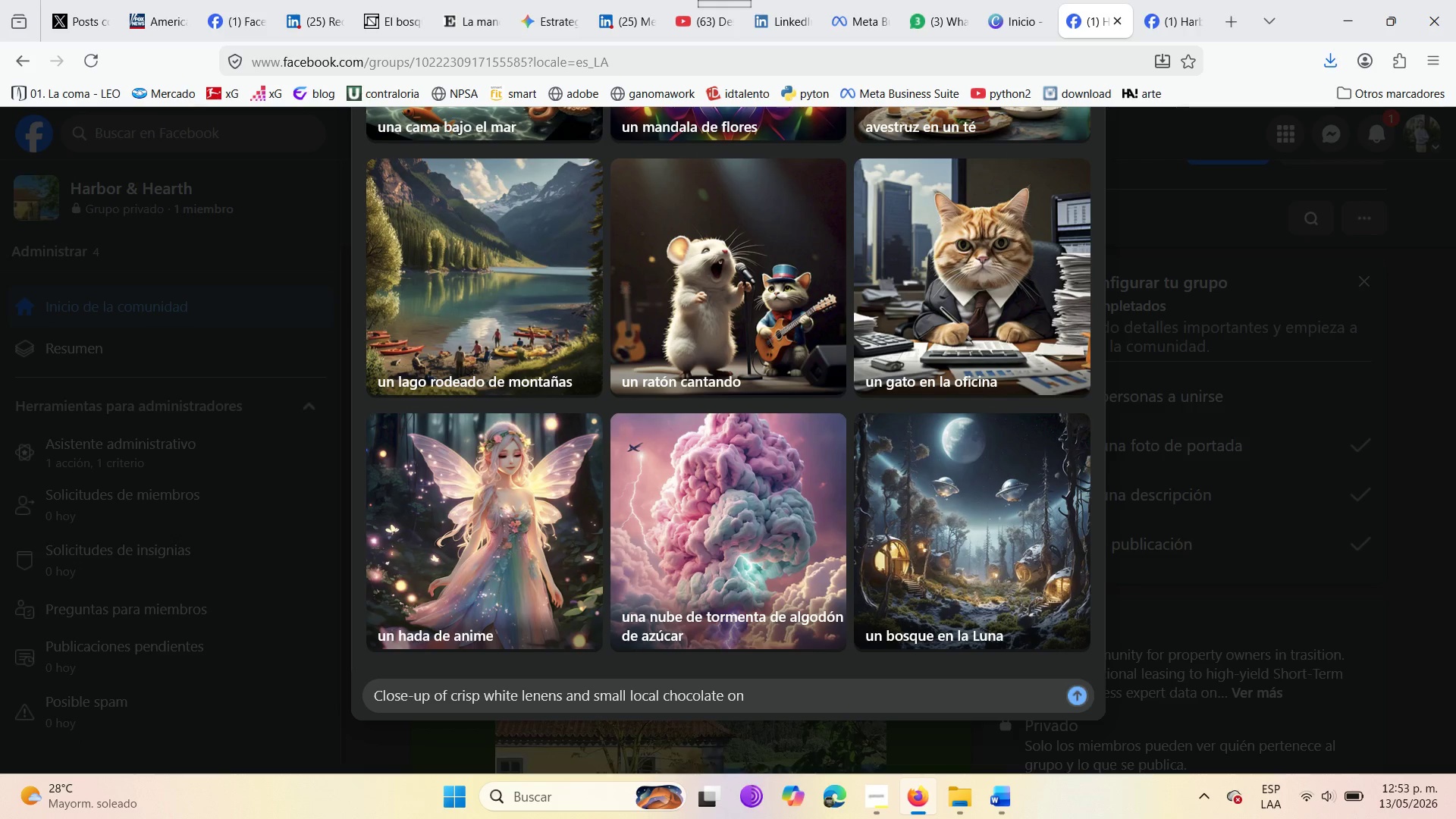 
type( a pillow )
 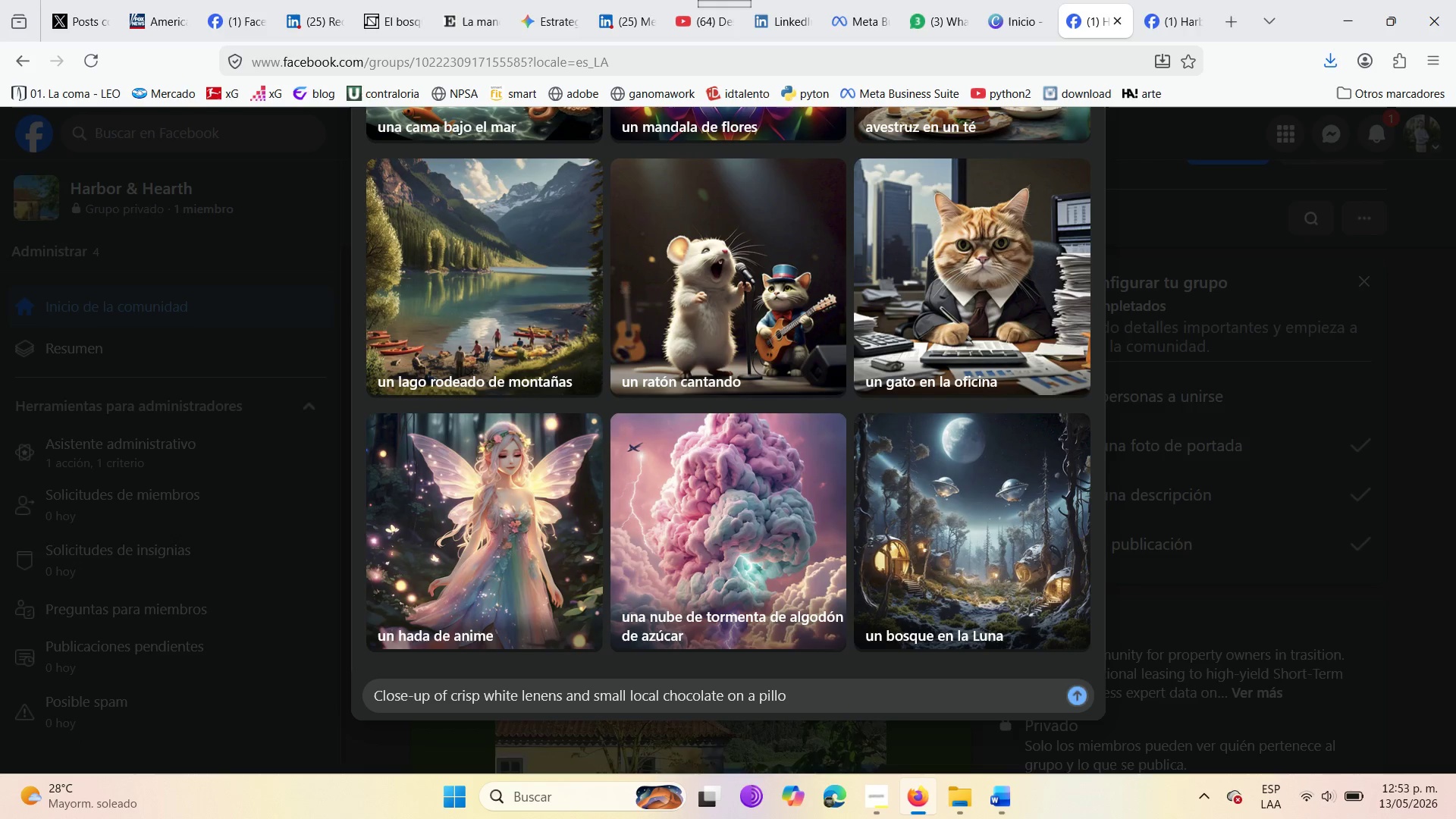 
wait(5.09)
 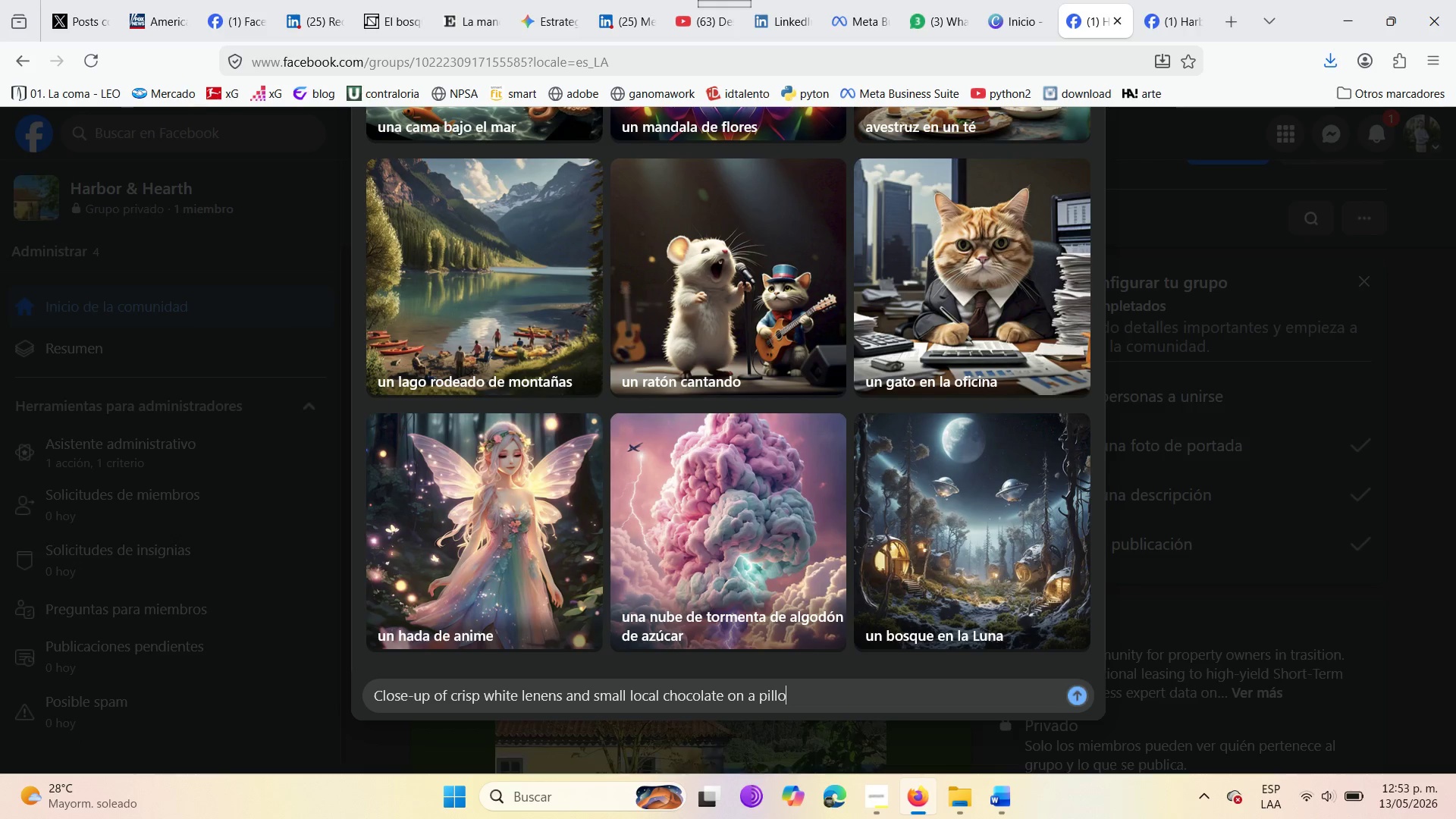 
key(W)
 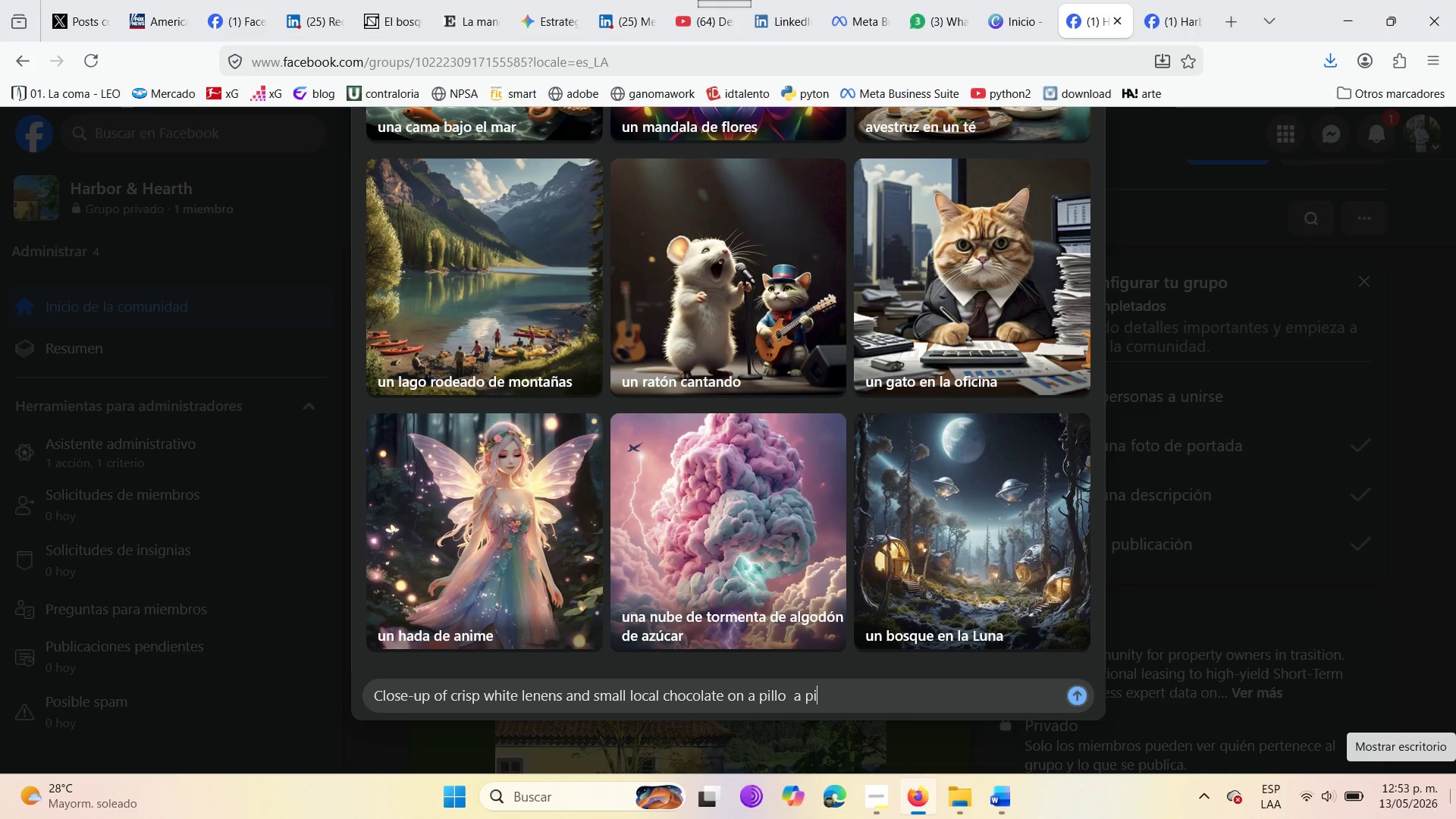 
key(Backspace)
 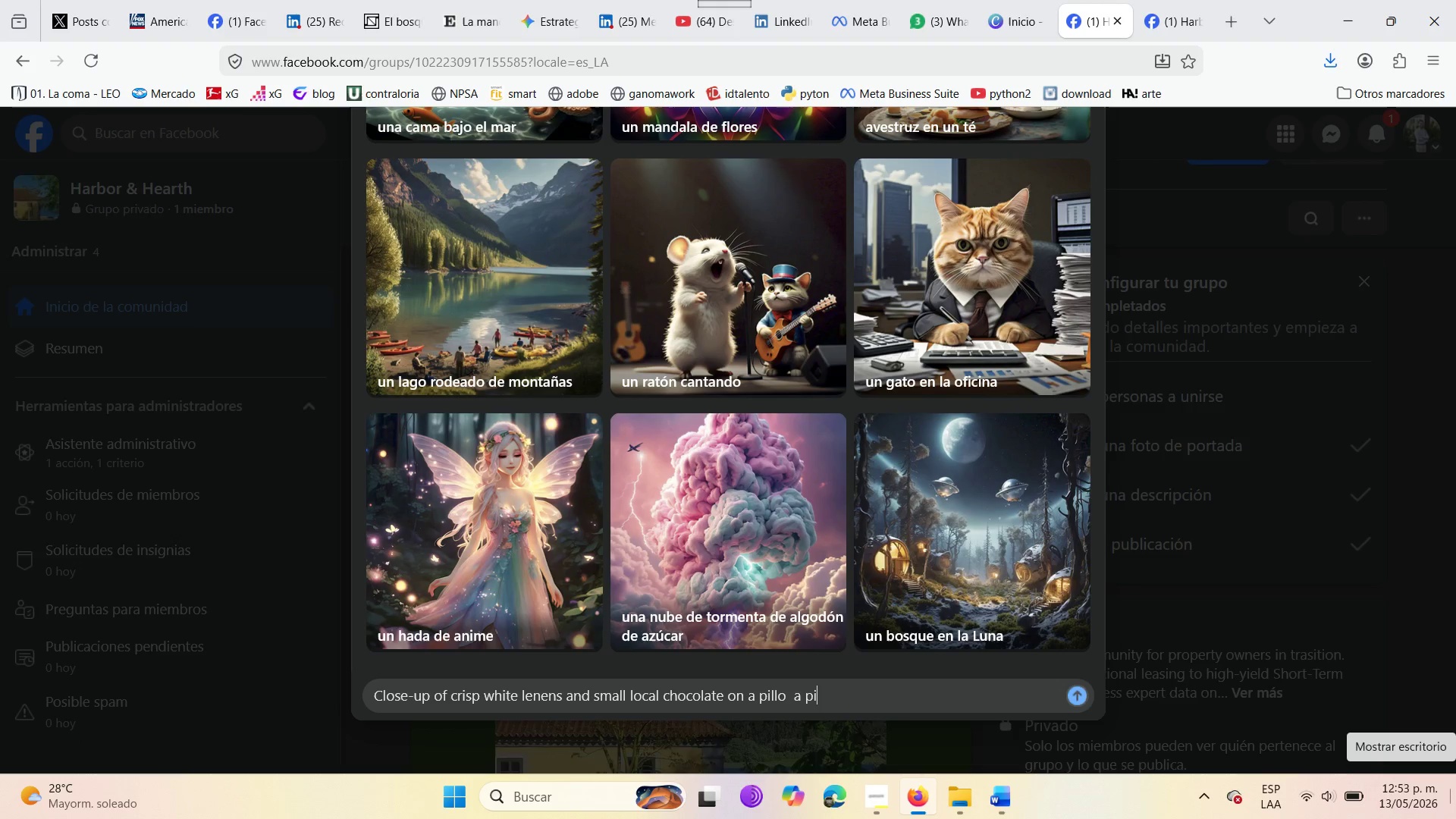 
key(Backspace)
 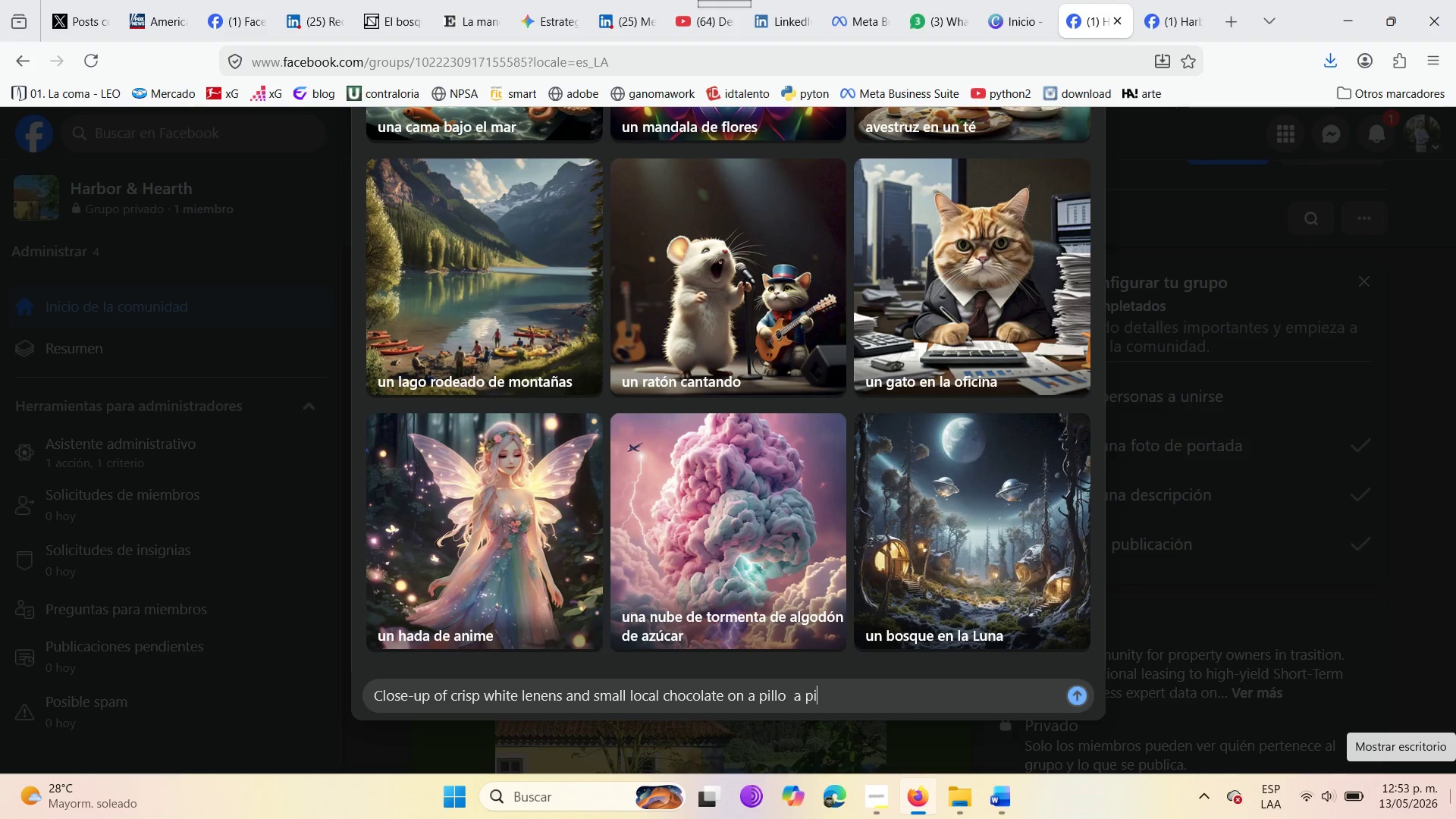 
key(Backspace)
 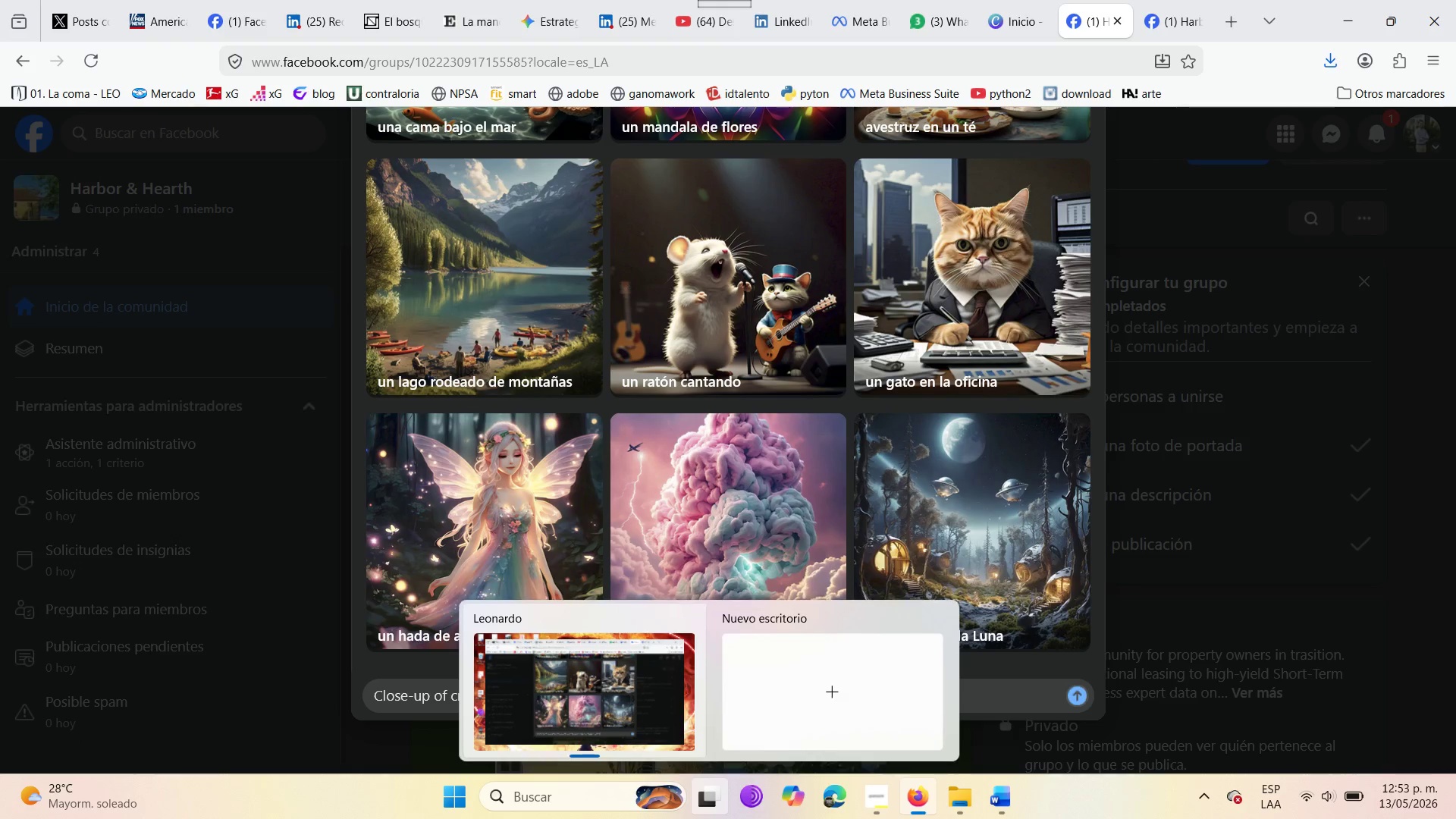 
wait(7.92)
 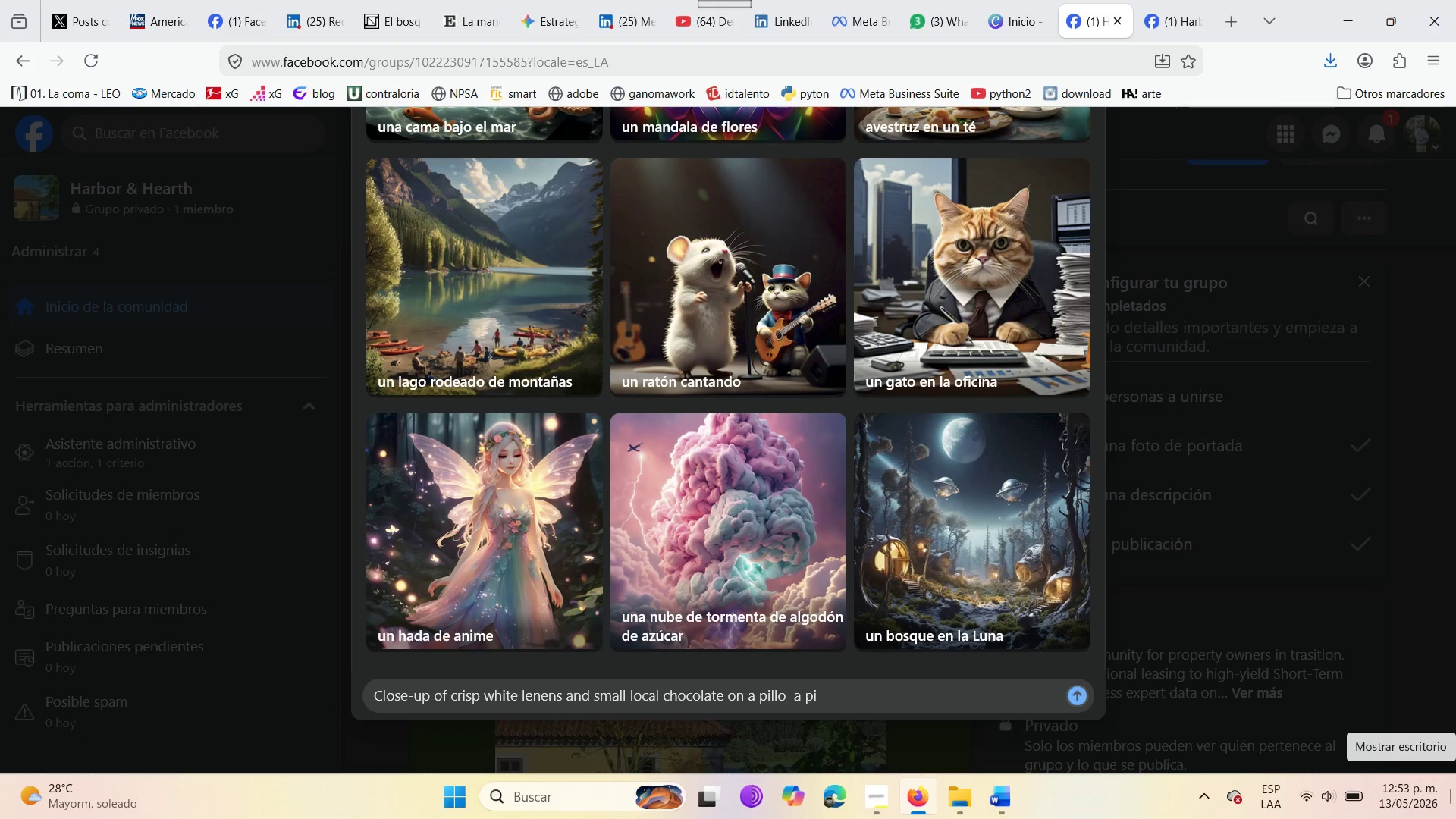 
left_click([1042, 811])
 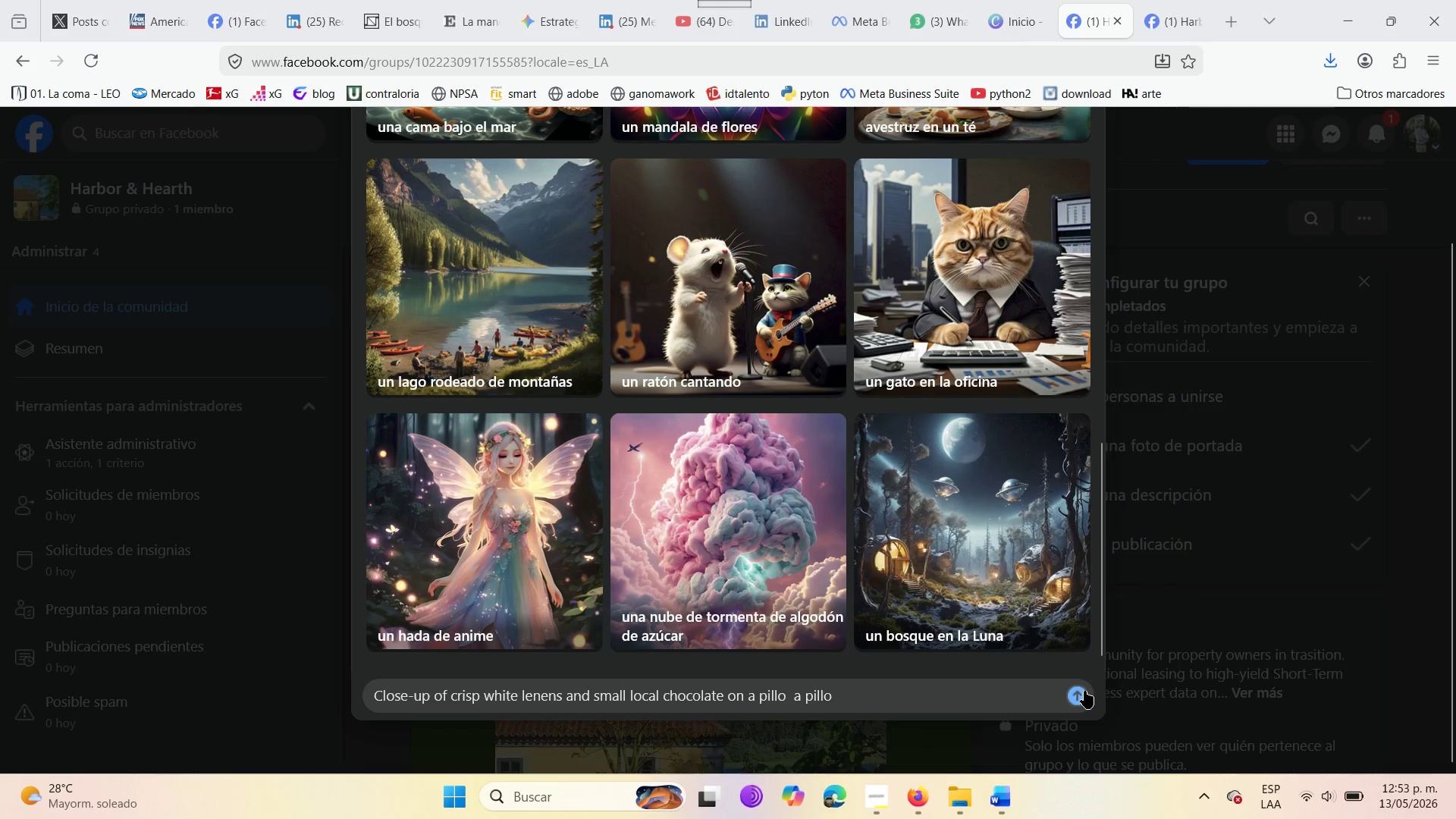 
wait(8.0)
 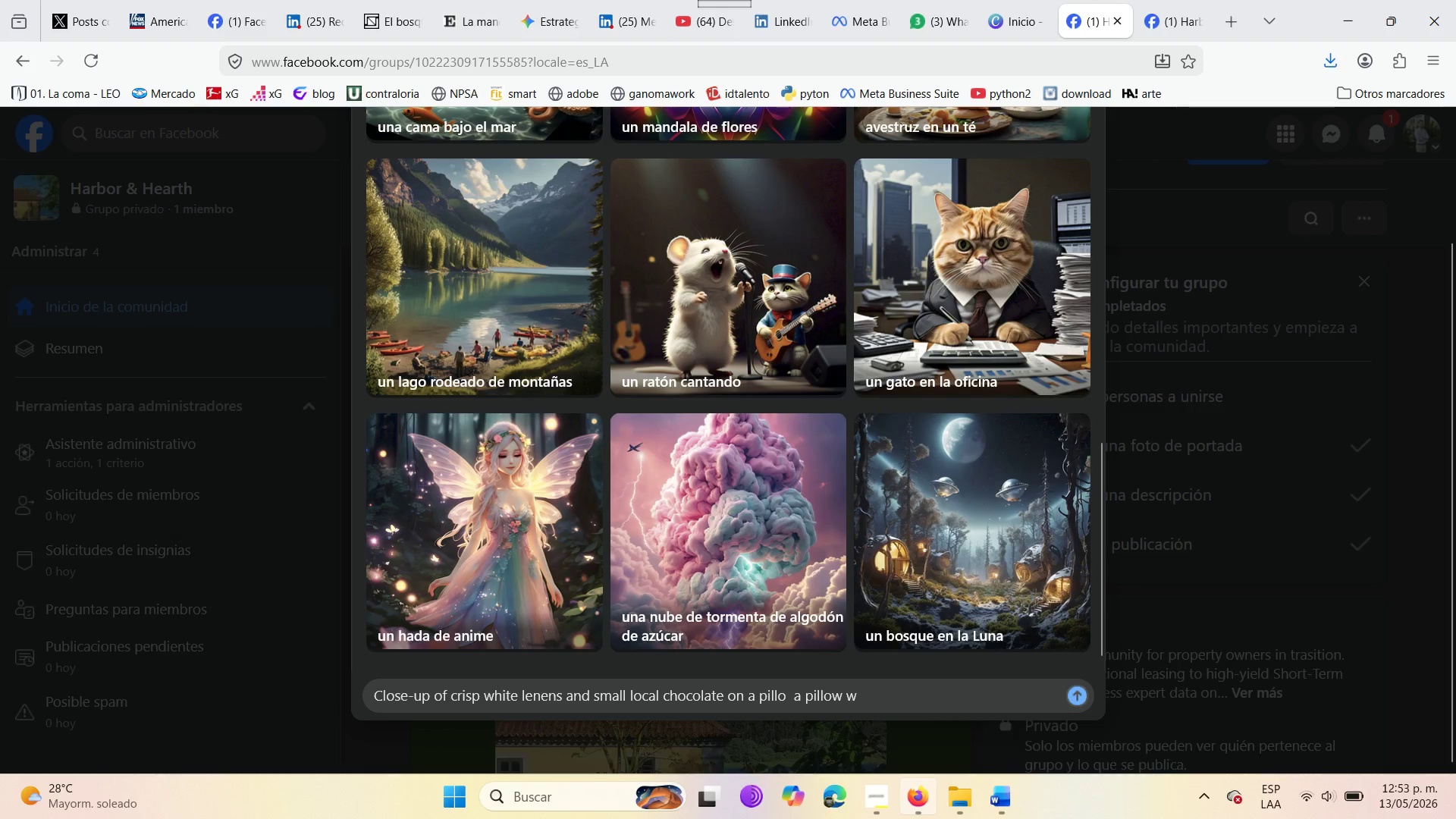 
left_click([1084, 691])
 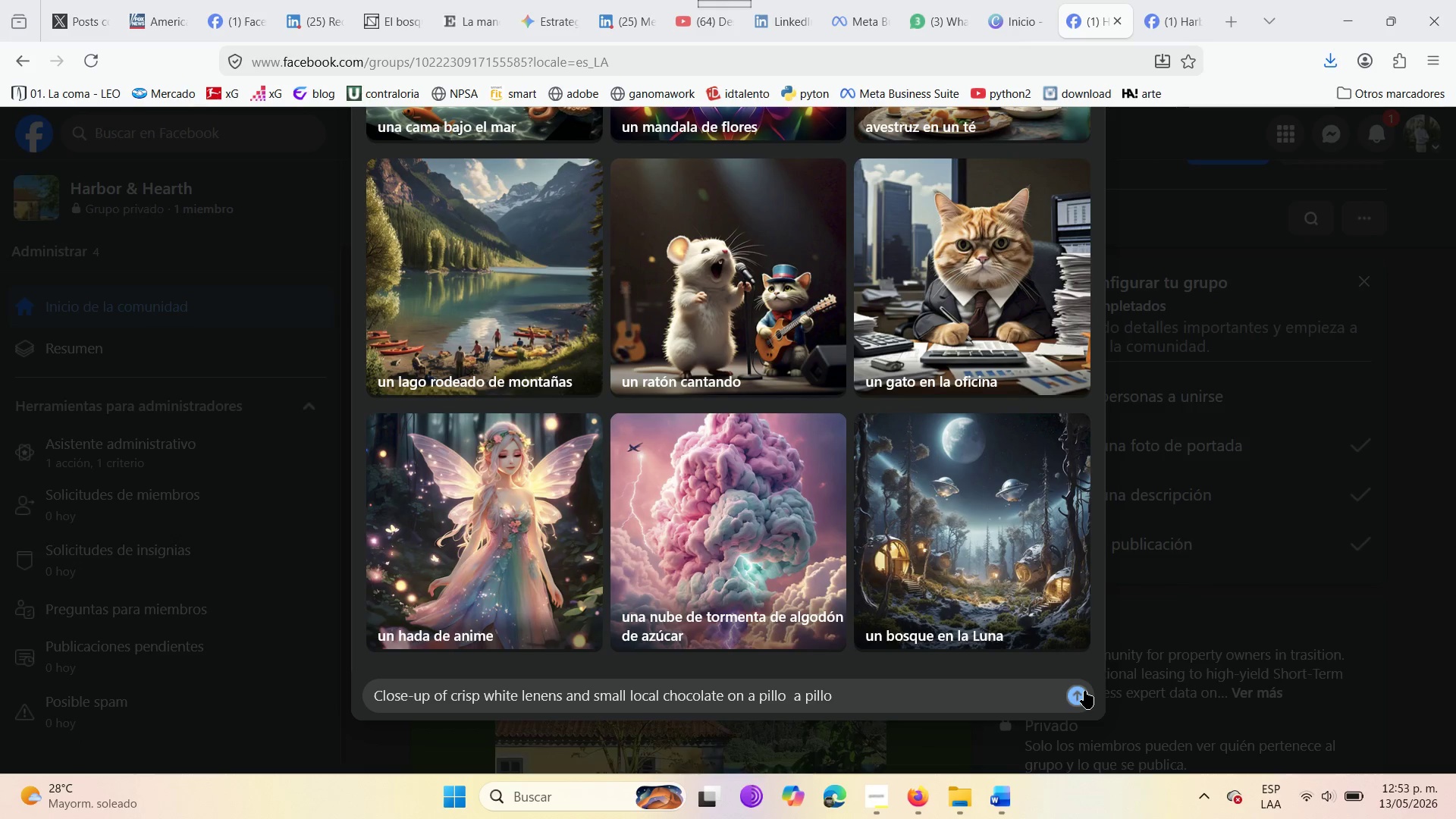 
left_click([1081, 698])
 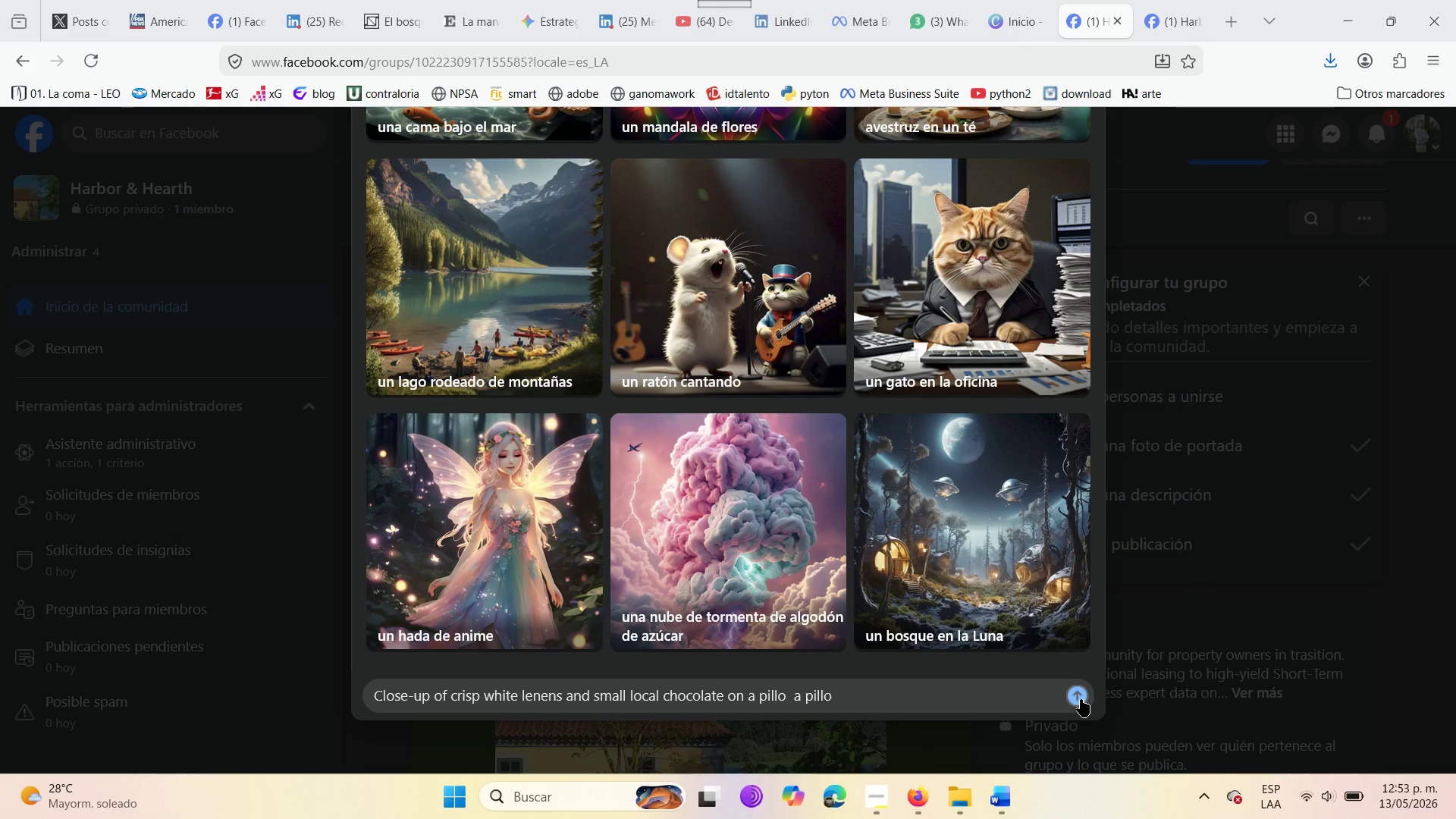 
triple_click([1081, 699])
 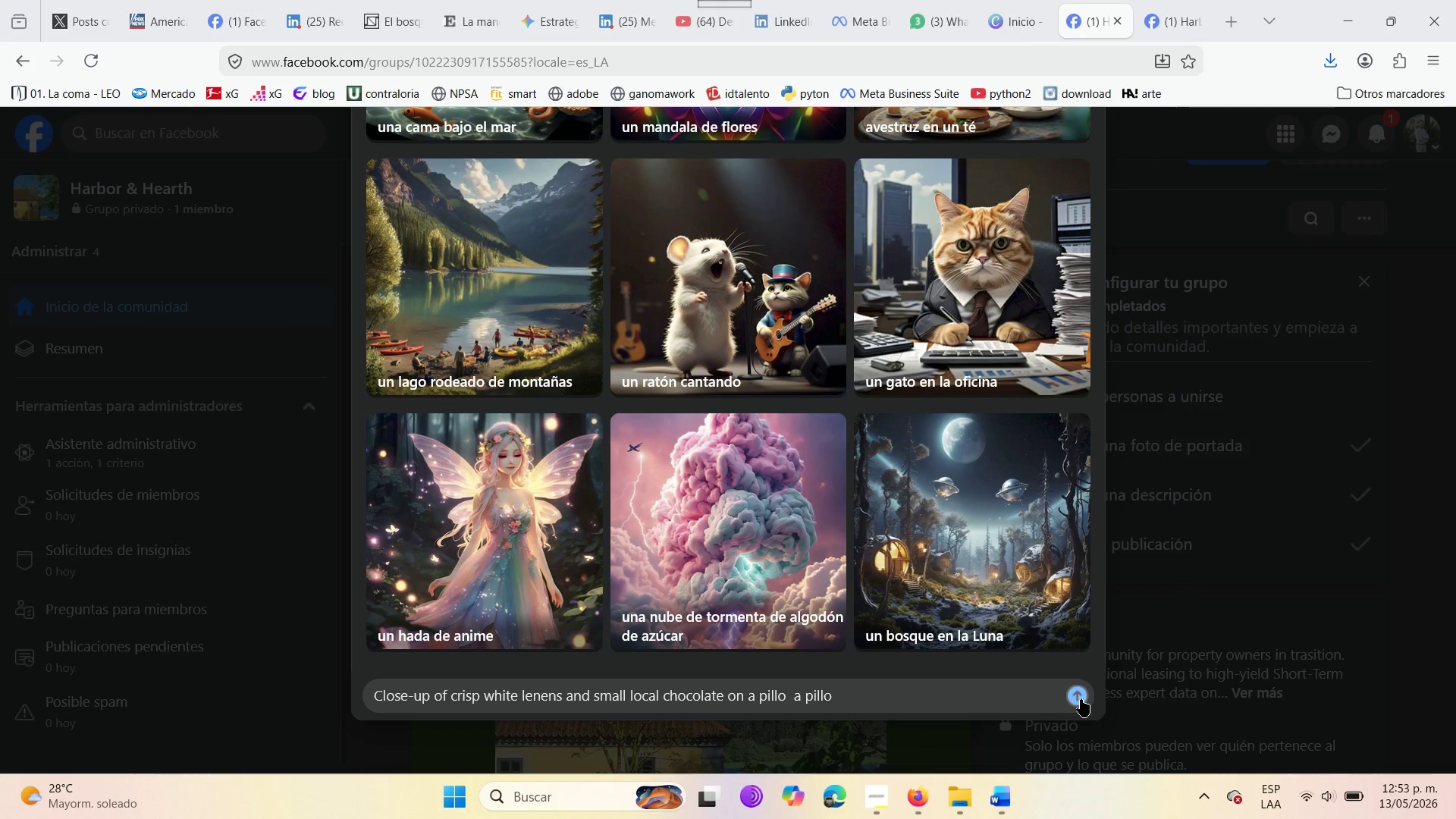 
triple_click([1081, 699])
 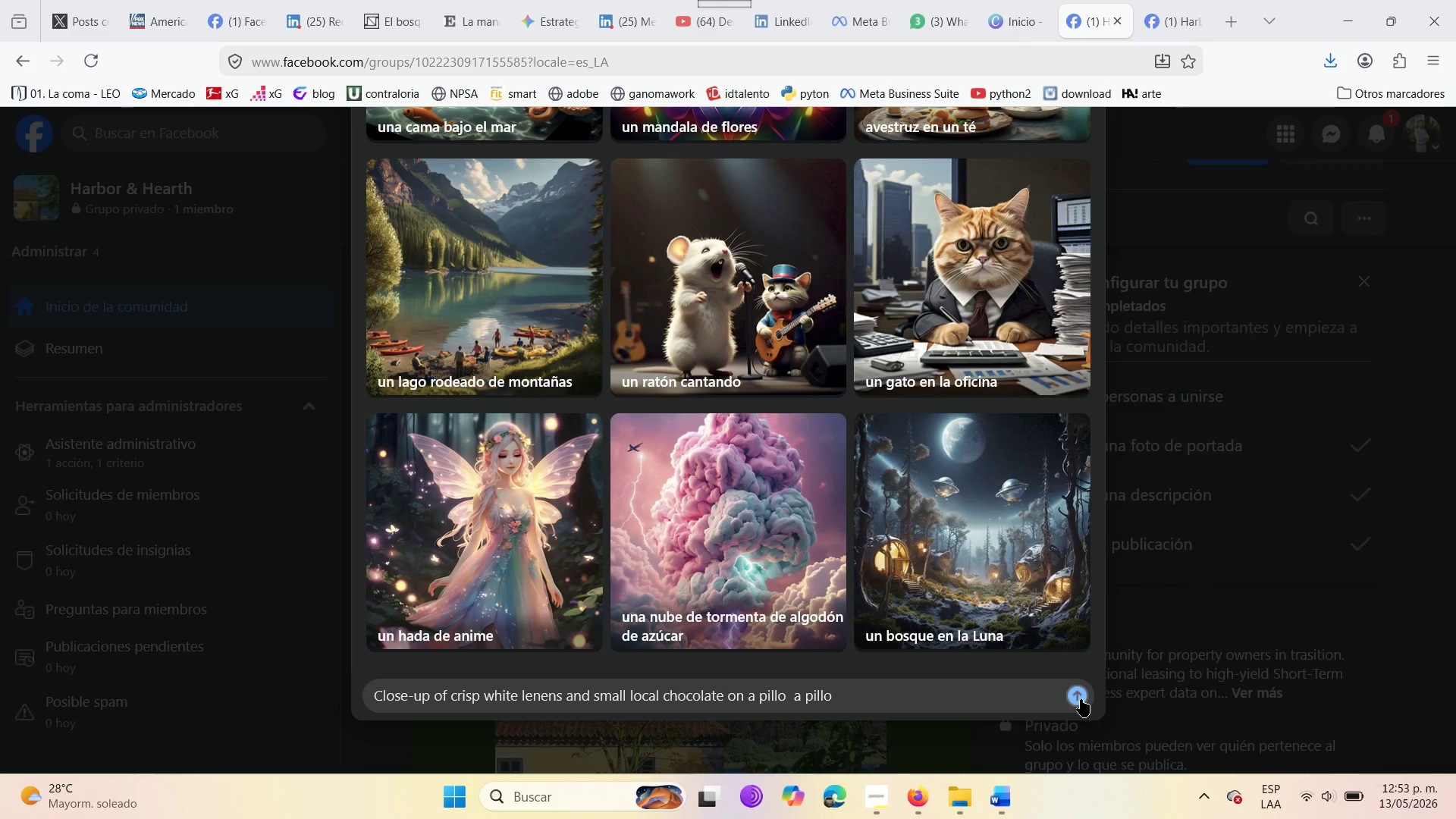 
triple_click([1081, 699])
 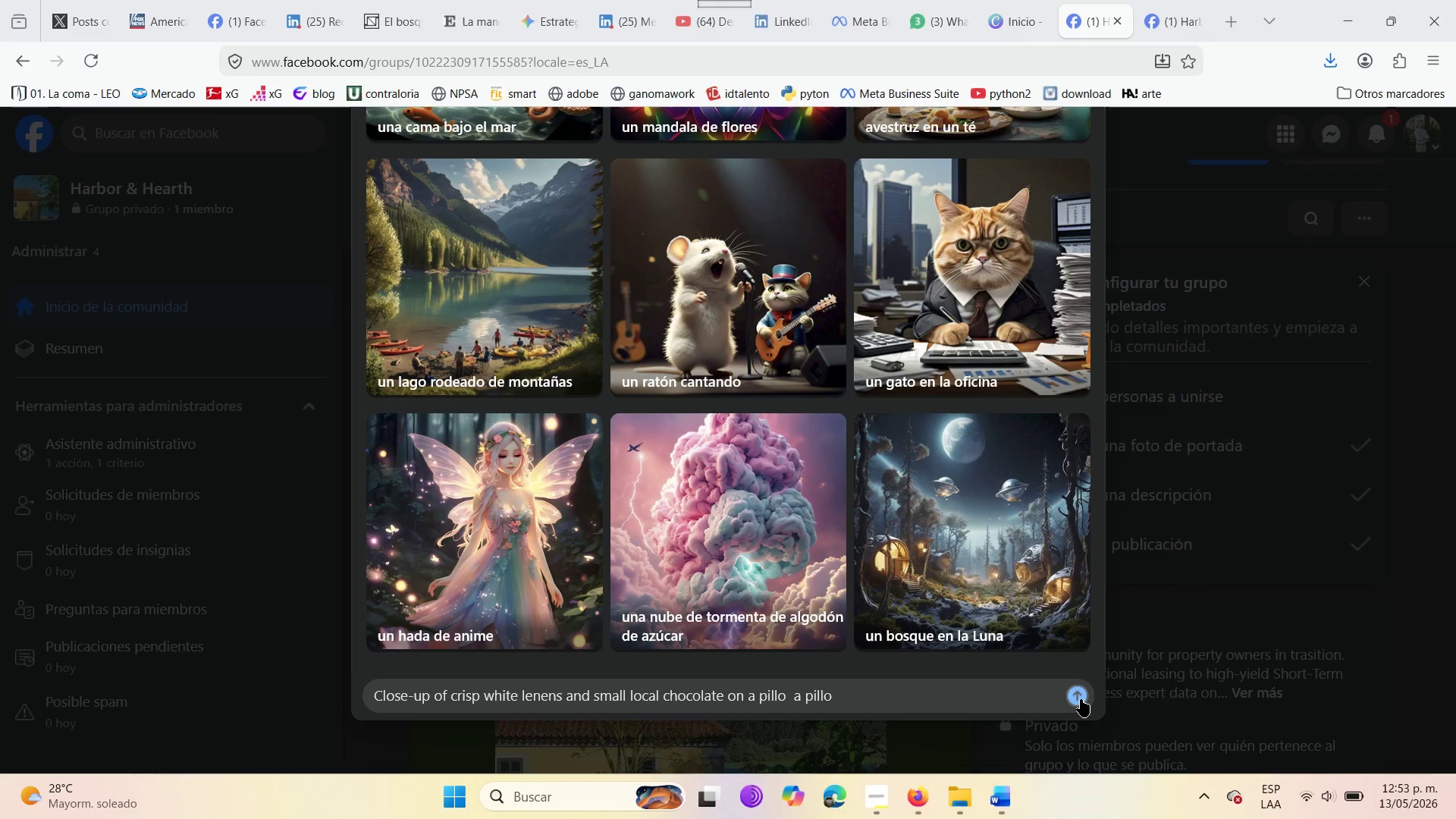 
triple_click([1081, 699])
 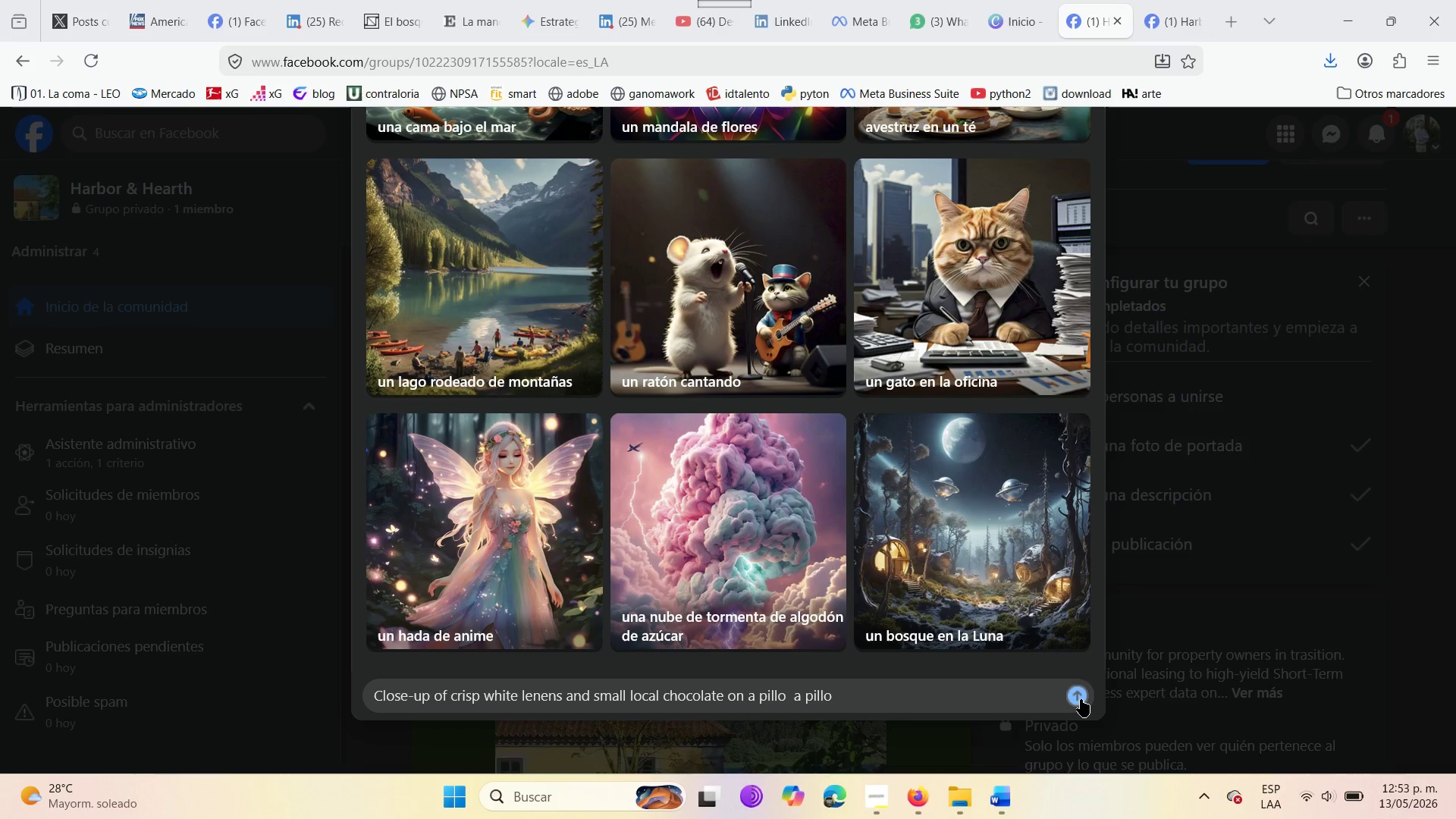 
wait(10.38)
 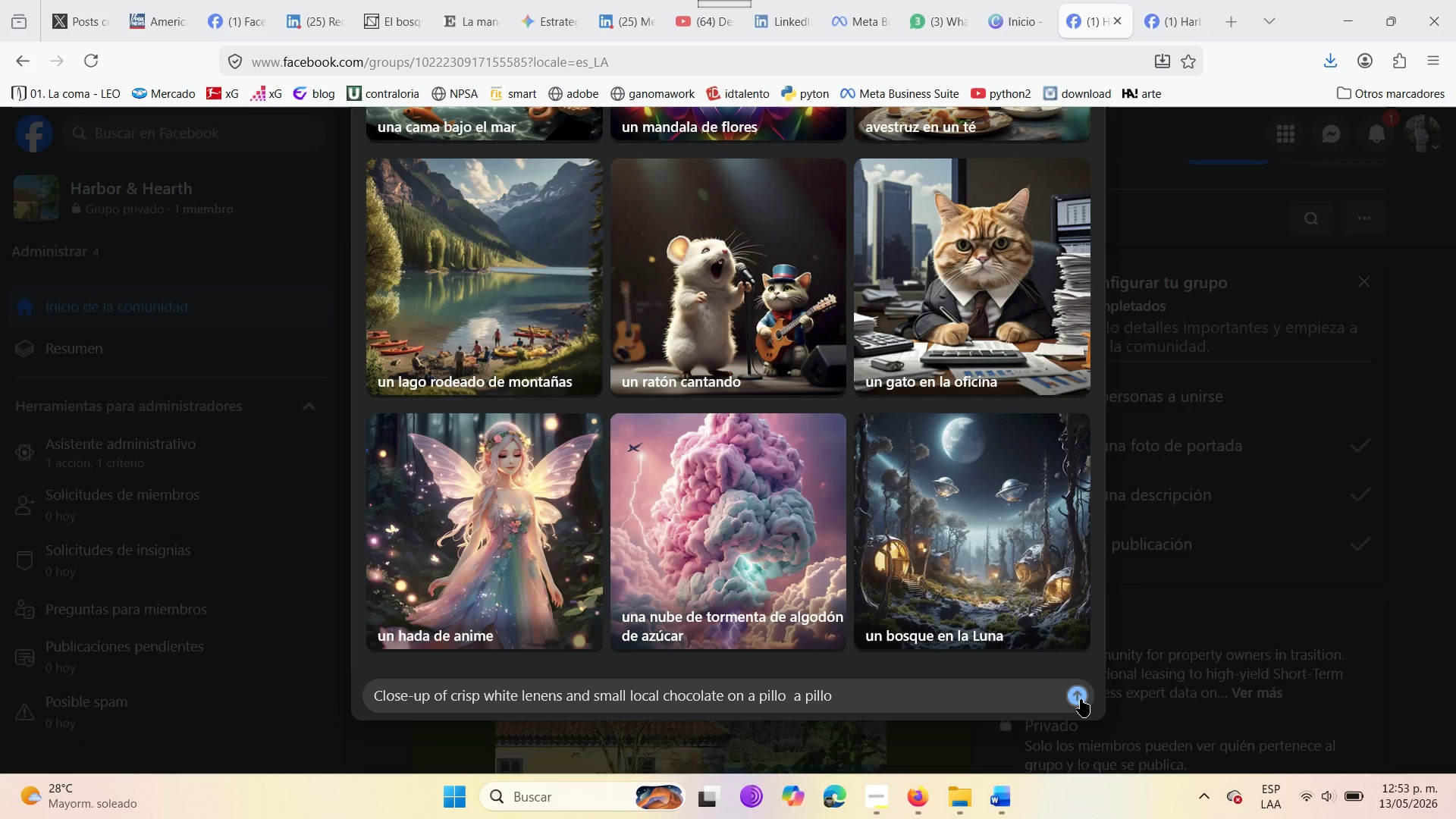 
double_click([1081, 701])
 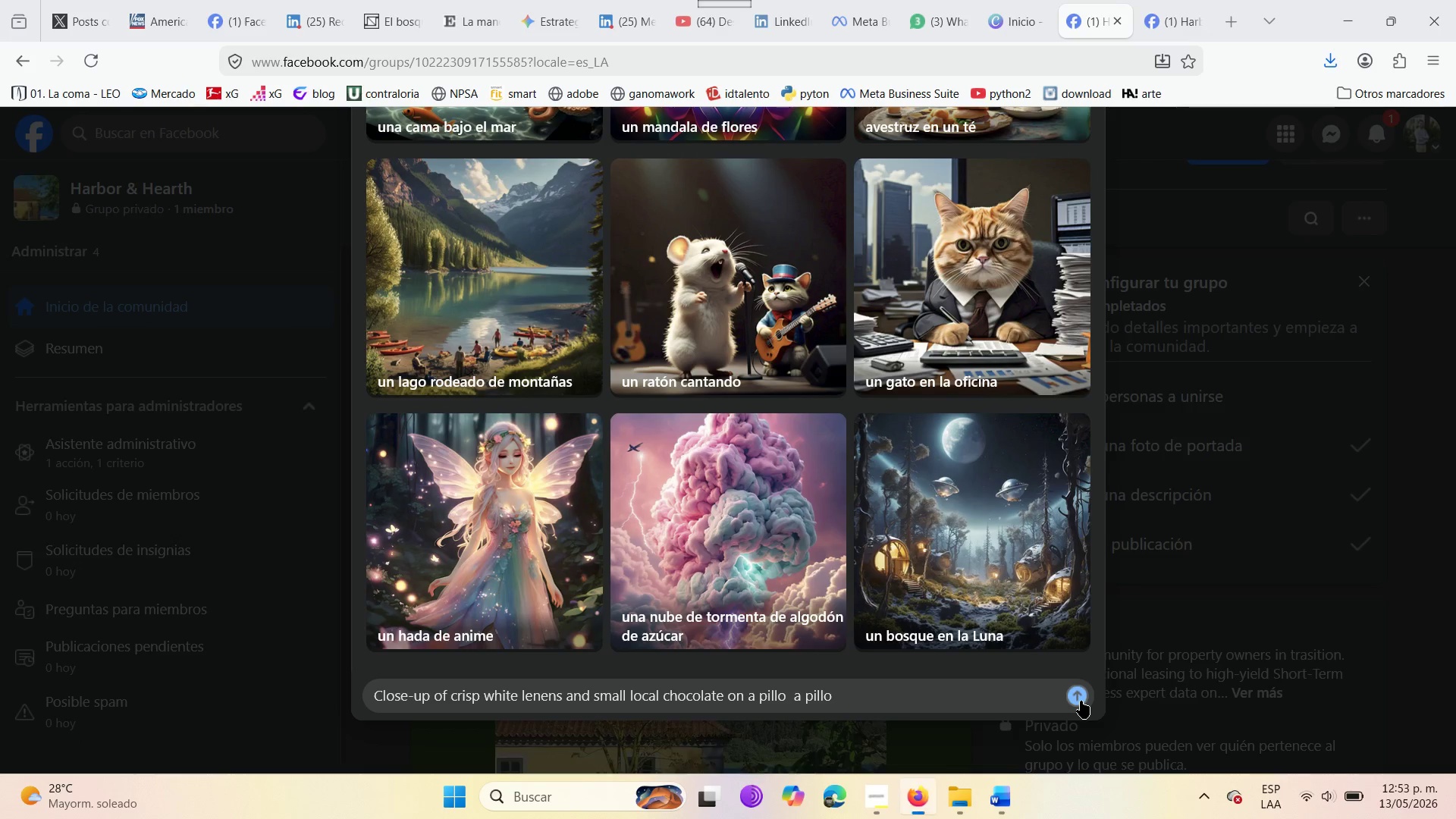 
triple_click([1081, 701])
 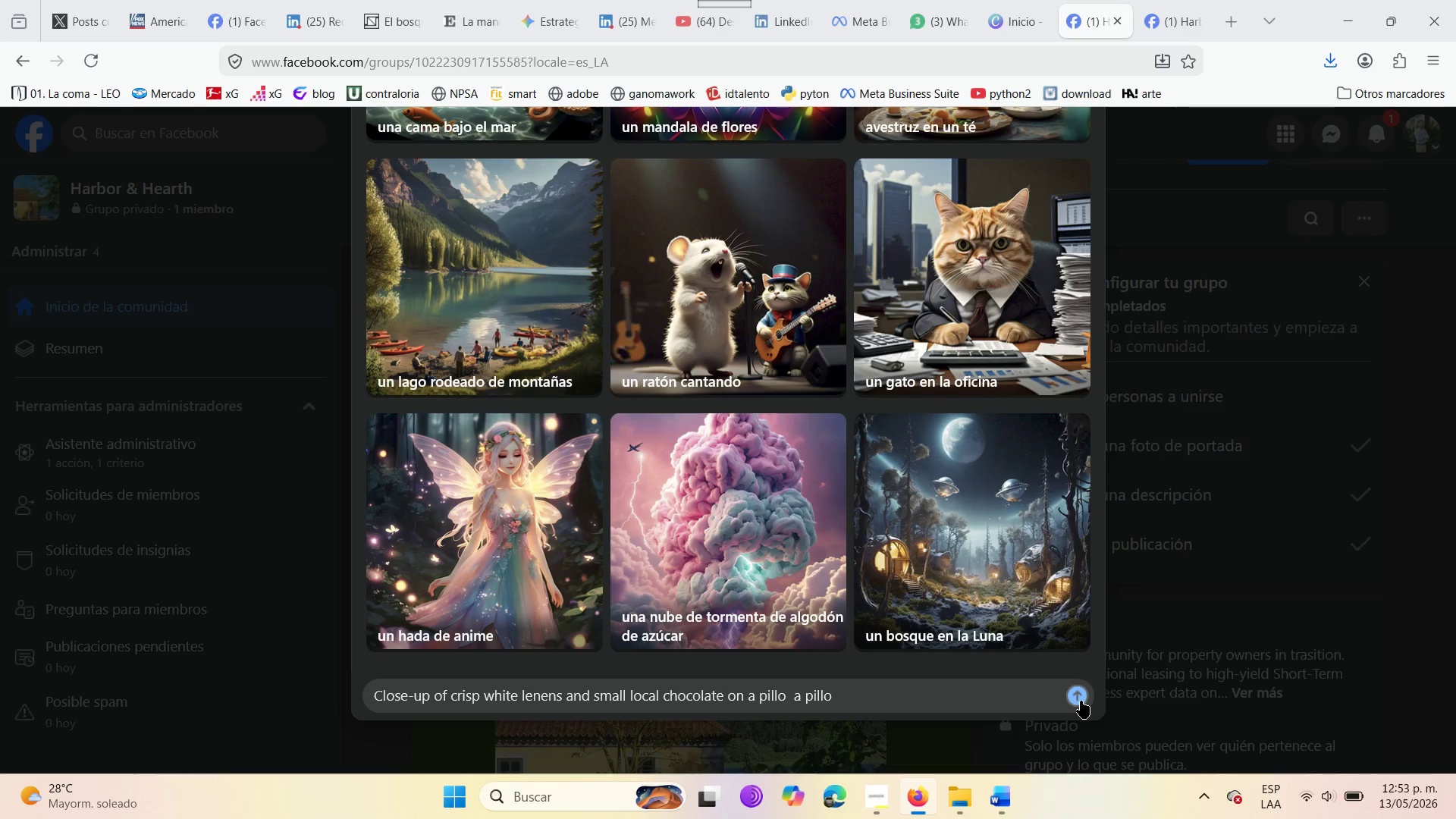 
triple_click([1081, 701])
 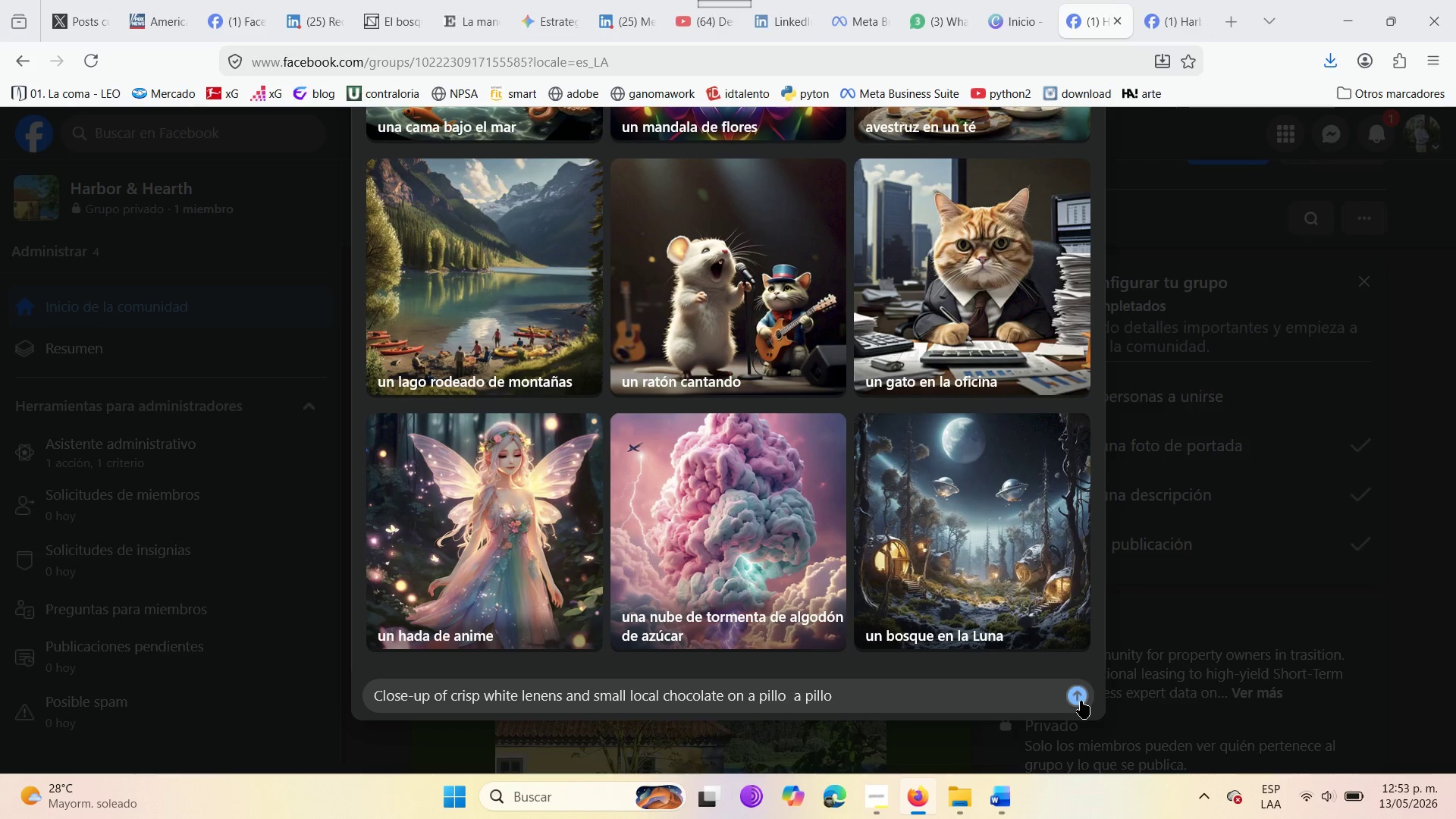 
triple_click([1081, 701])
 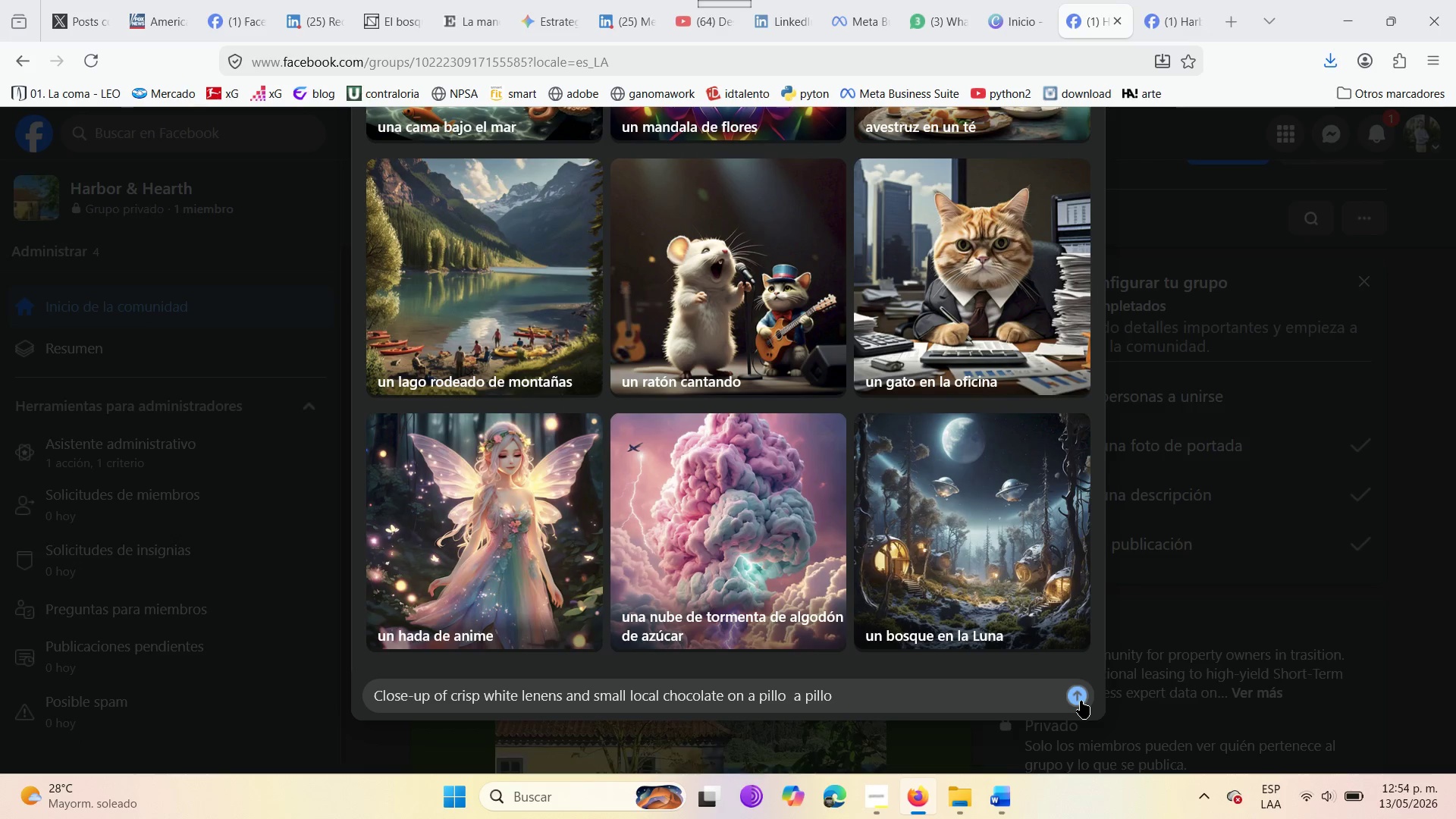 
double_click([1081, 701])
 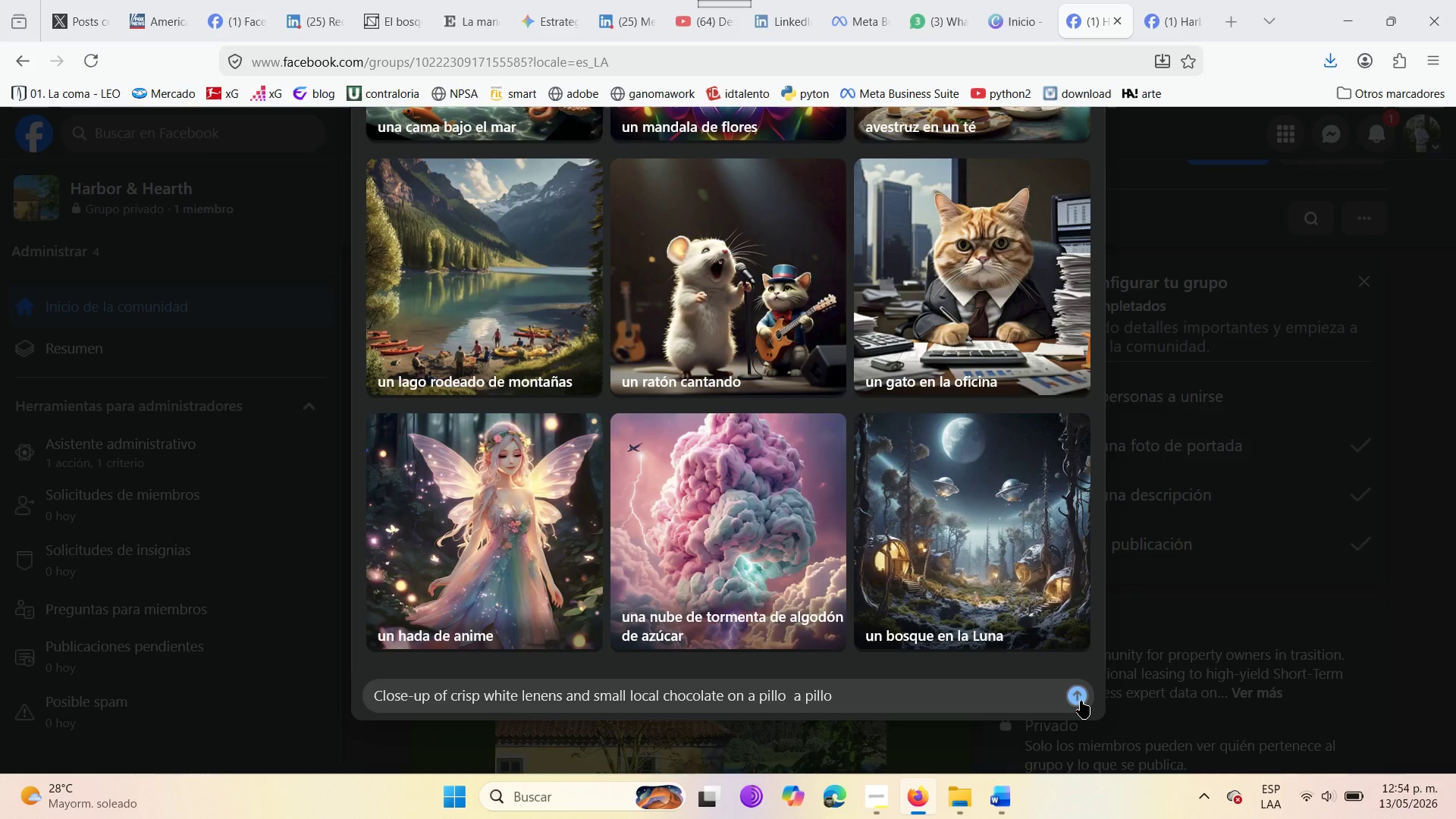 
triple_click([1081, 701])
 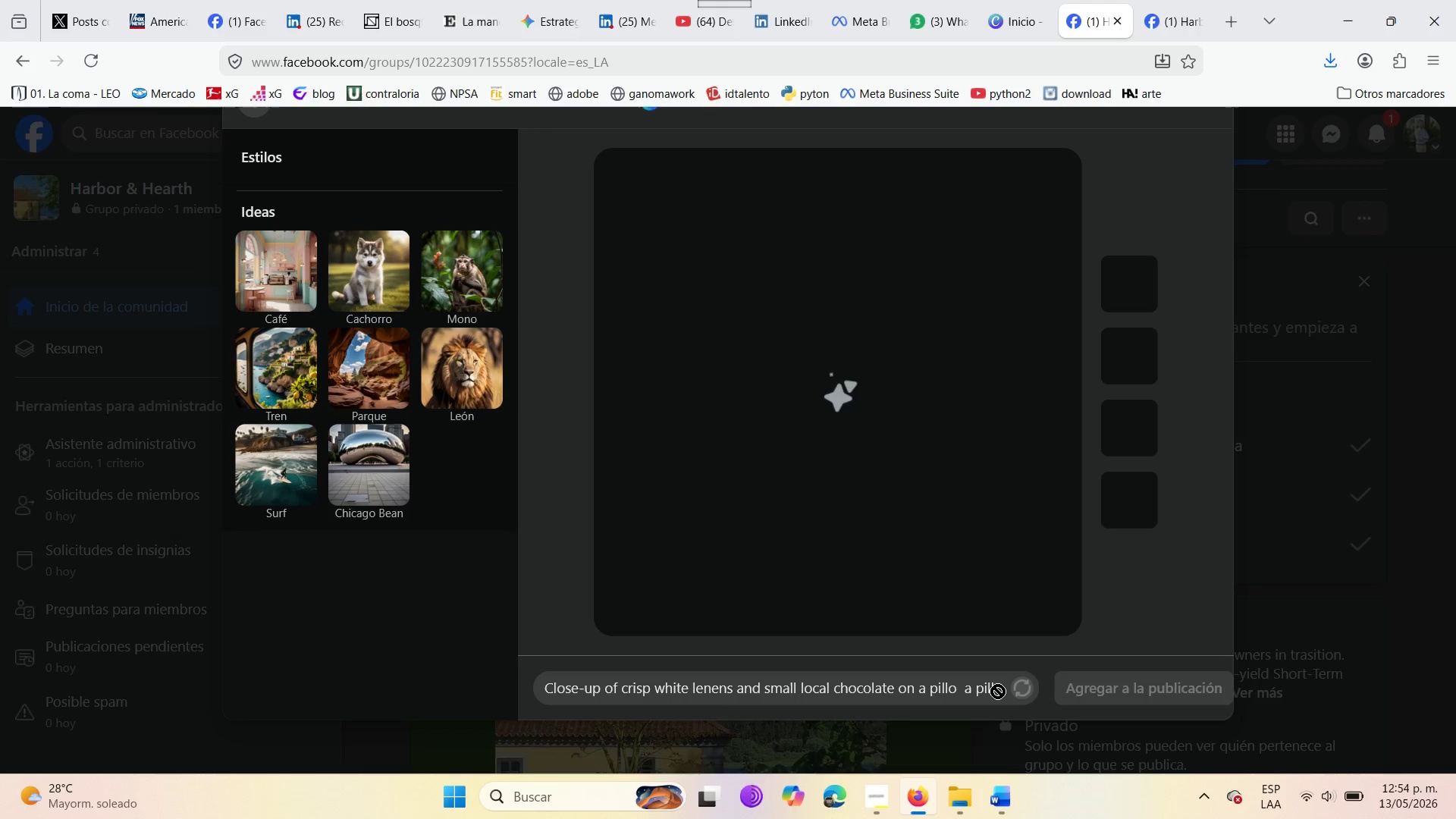 
wait(18.15)
 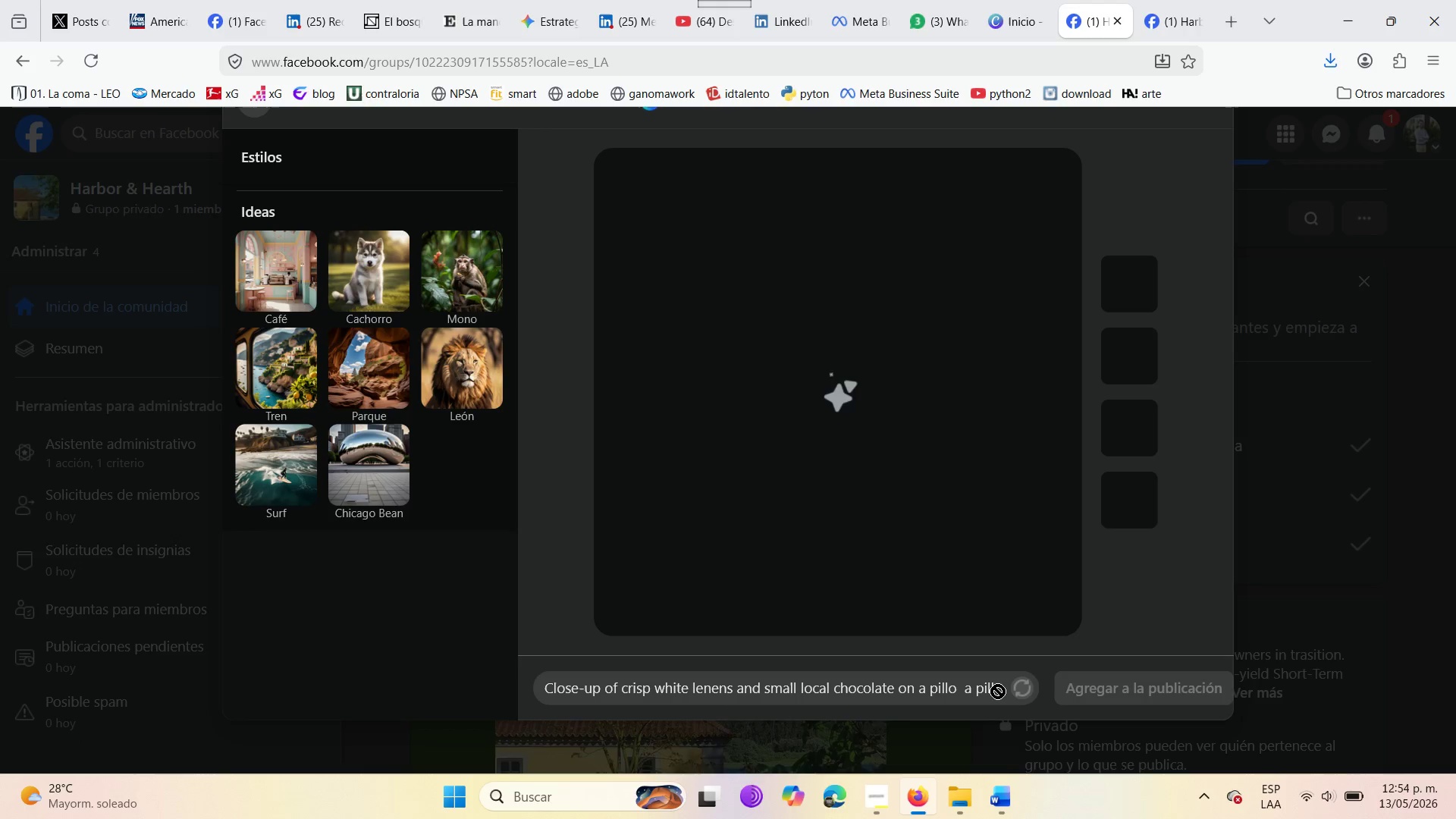 
mouse_move([994, 666])
 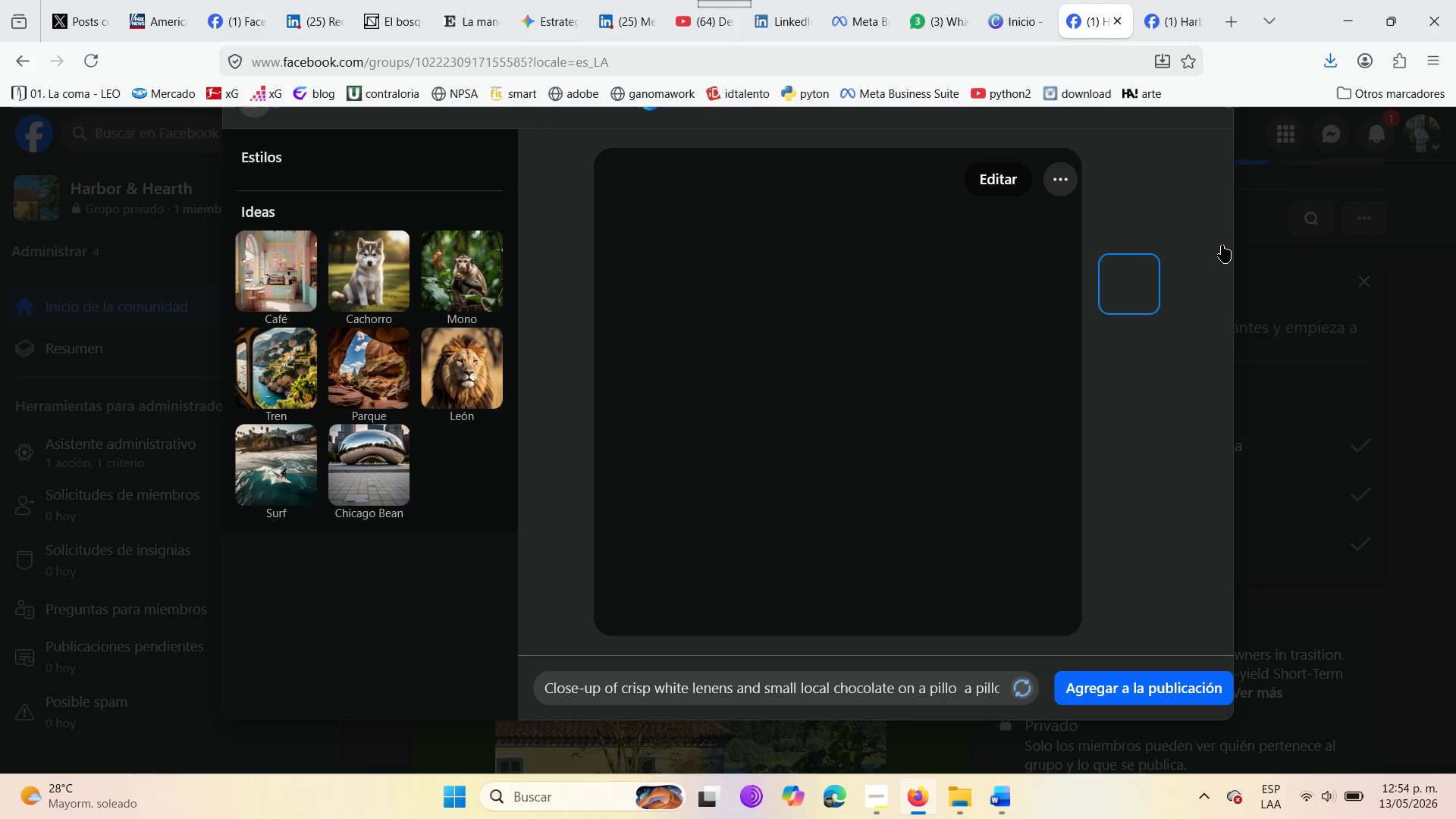 
left_click([1191, 288])
 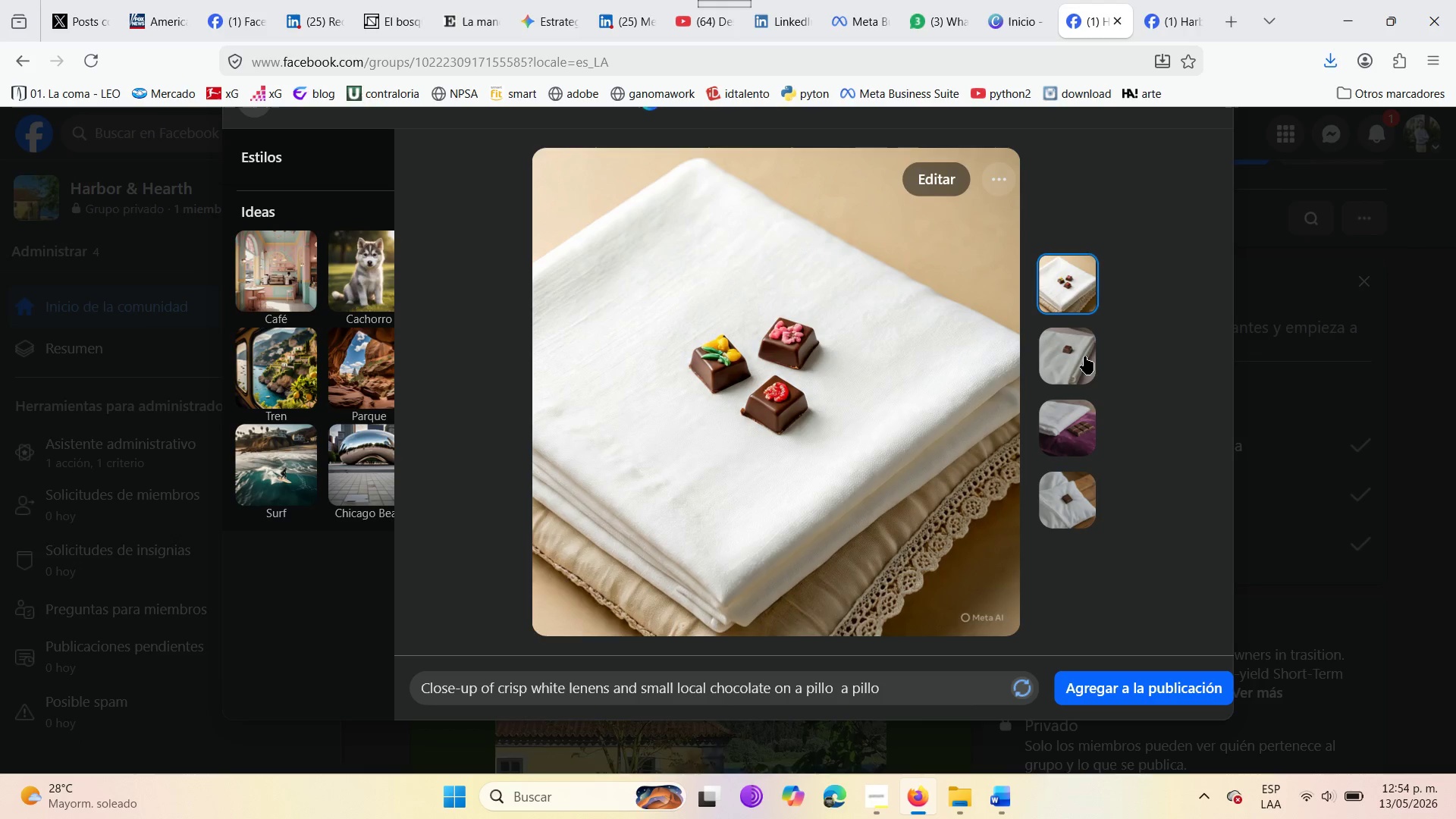 
wait(9.78)
 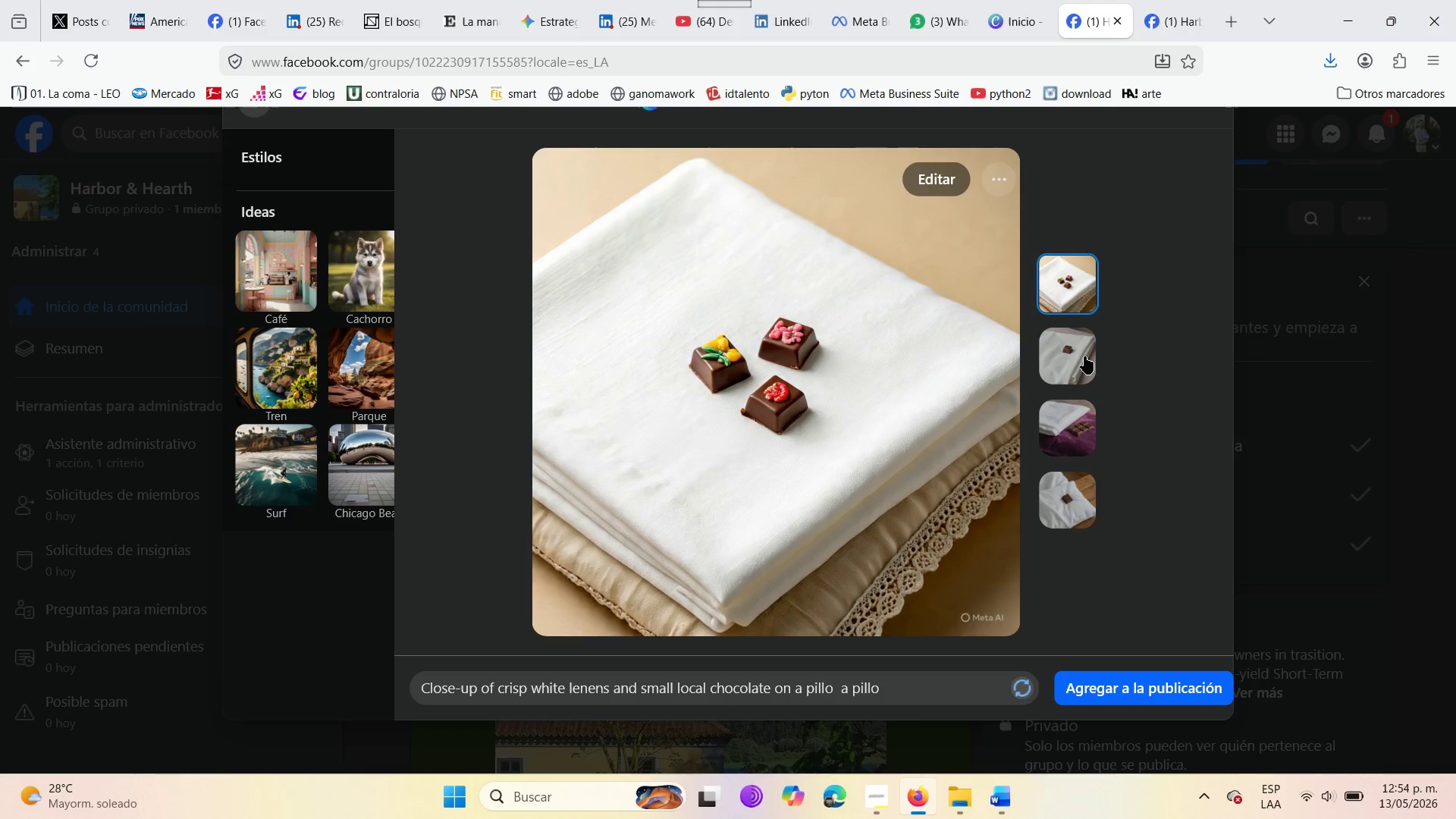 
left_click([1084, 356])
 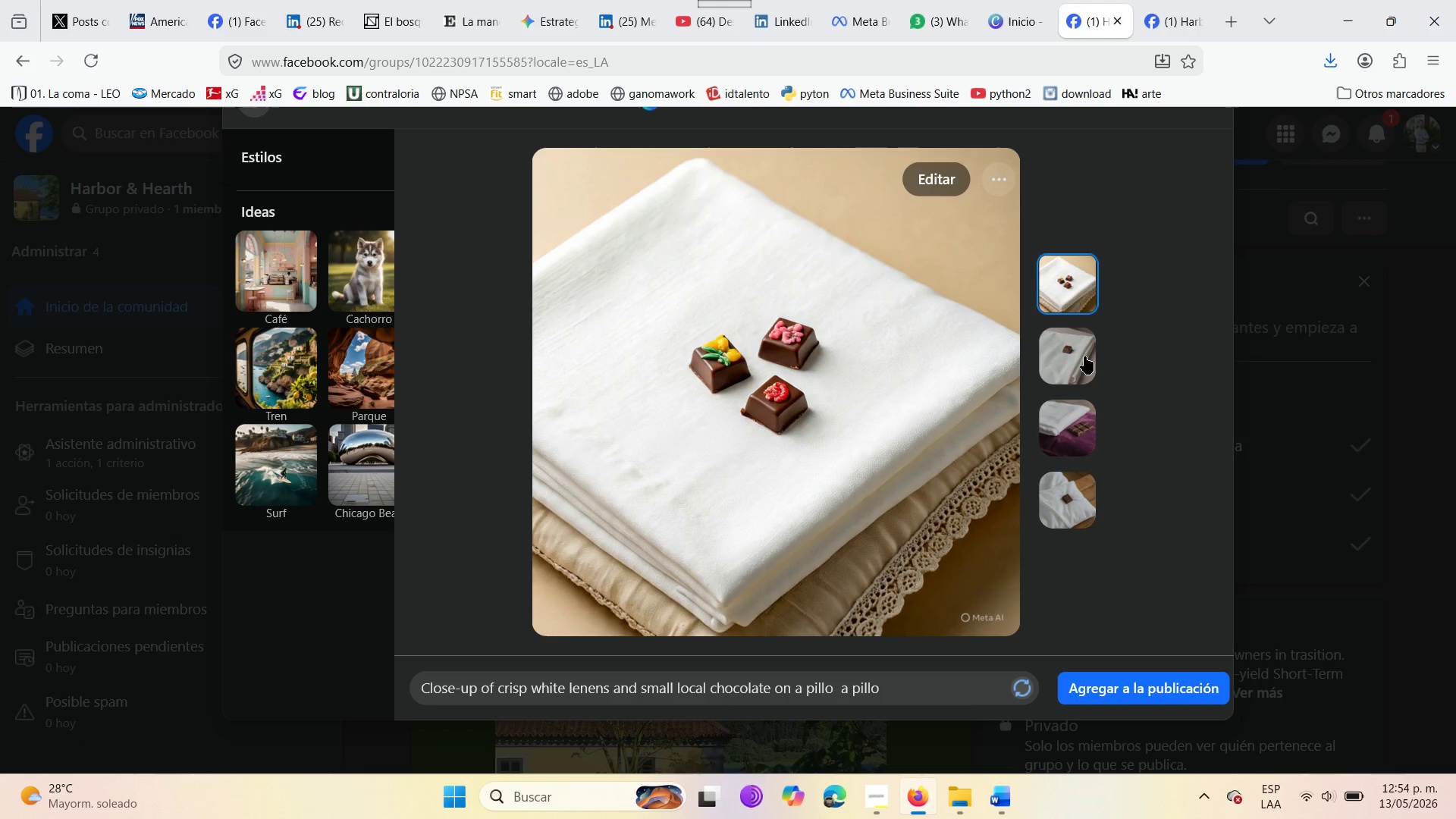 
left_click([1084, 356])
 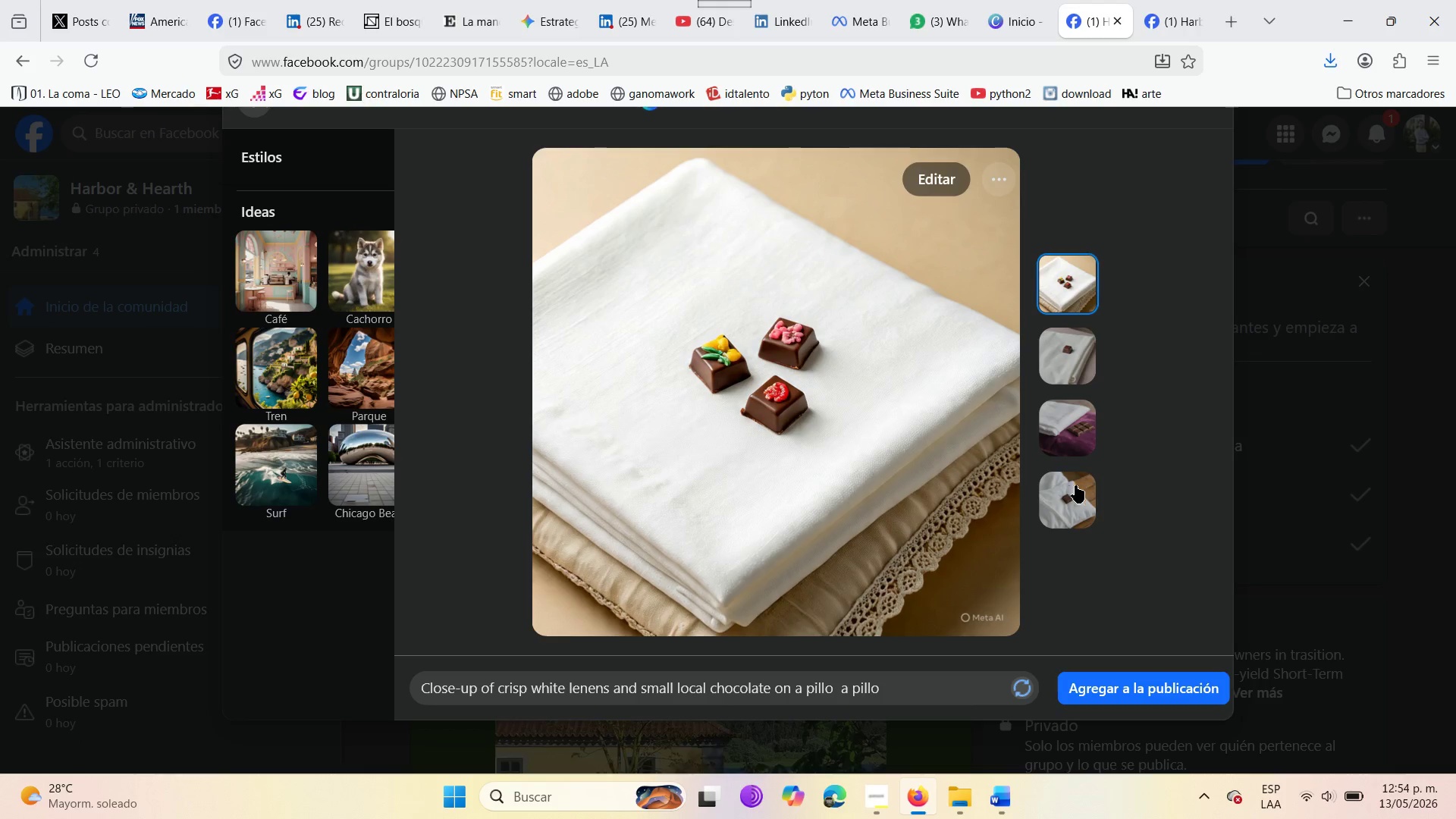 
left_click([1075, 500])
 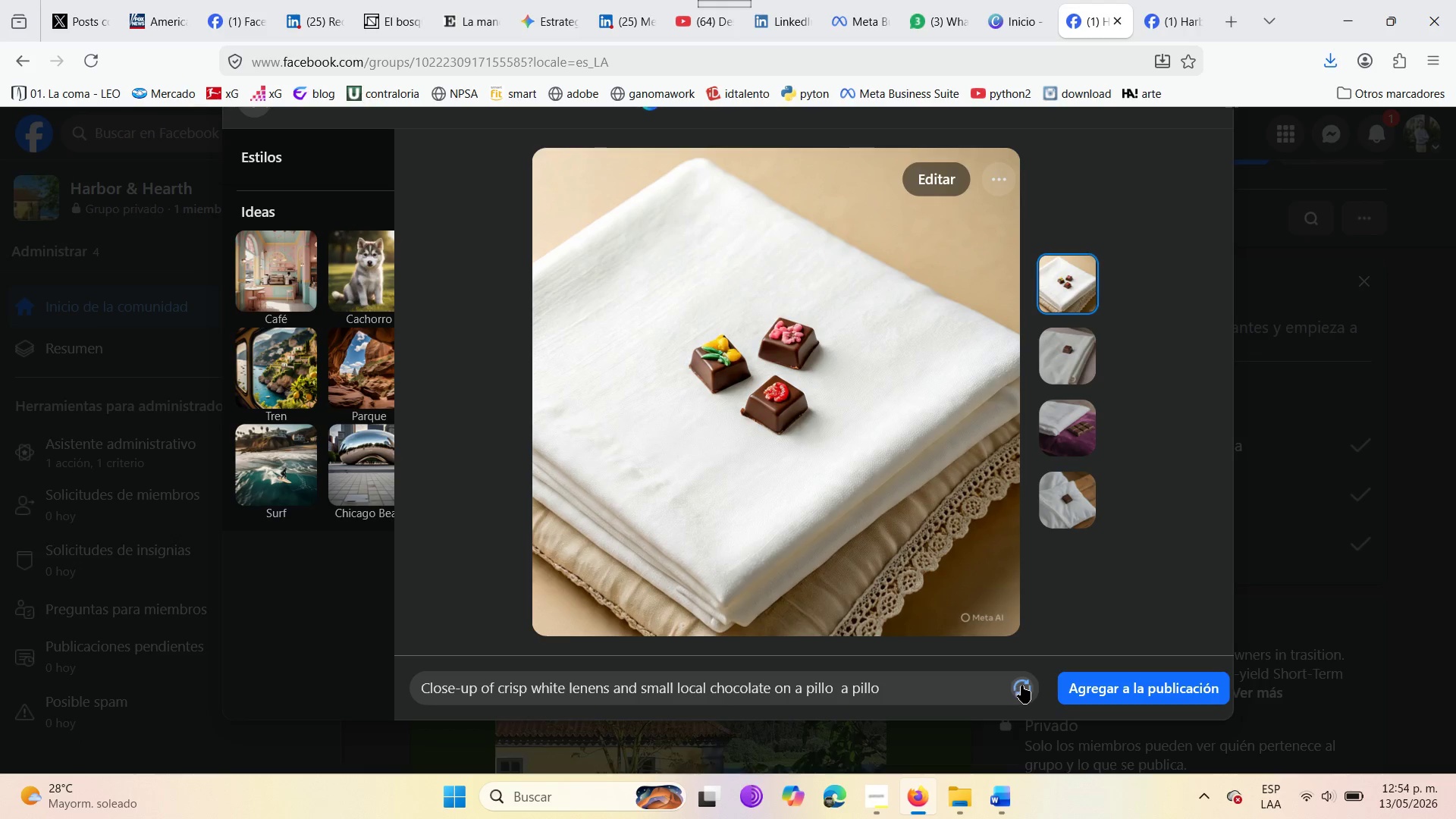 
left_click([1021, 686])
 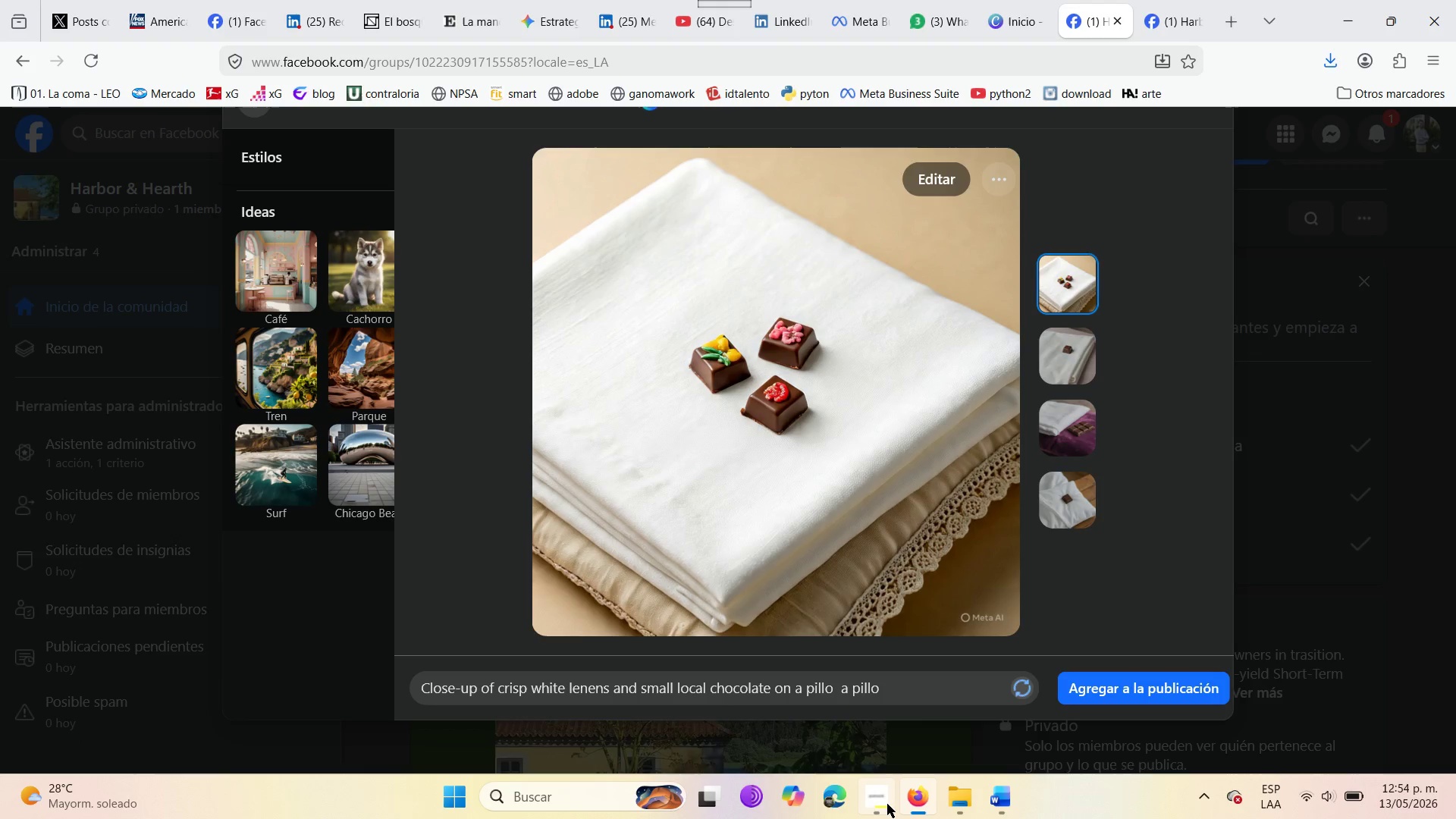 
right_click([927, 802])
 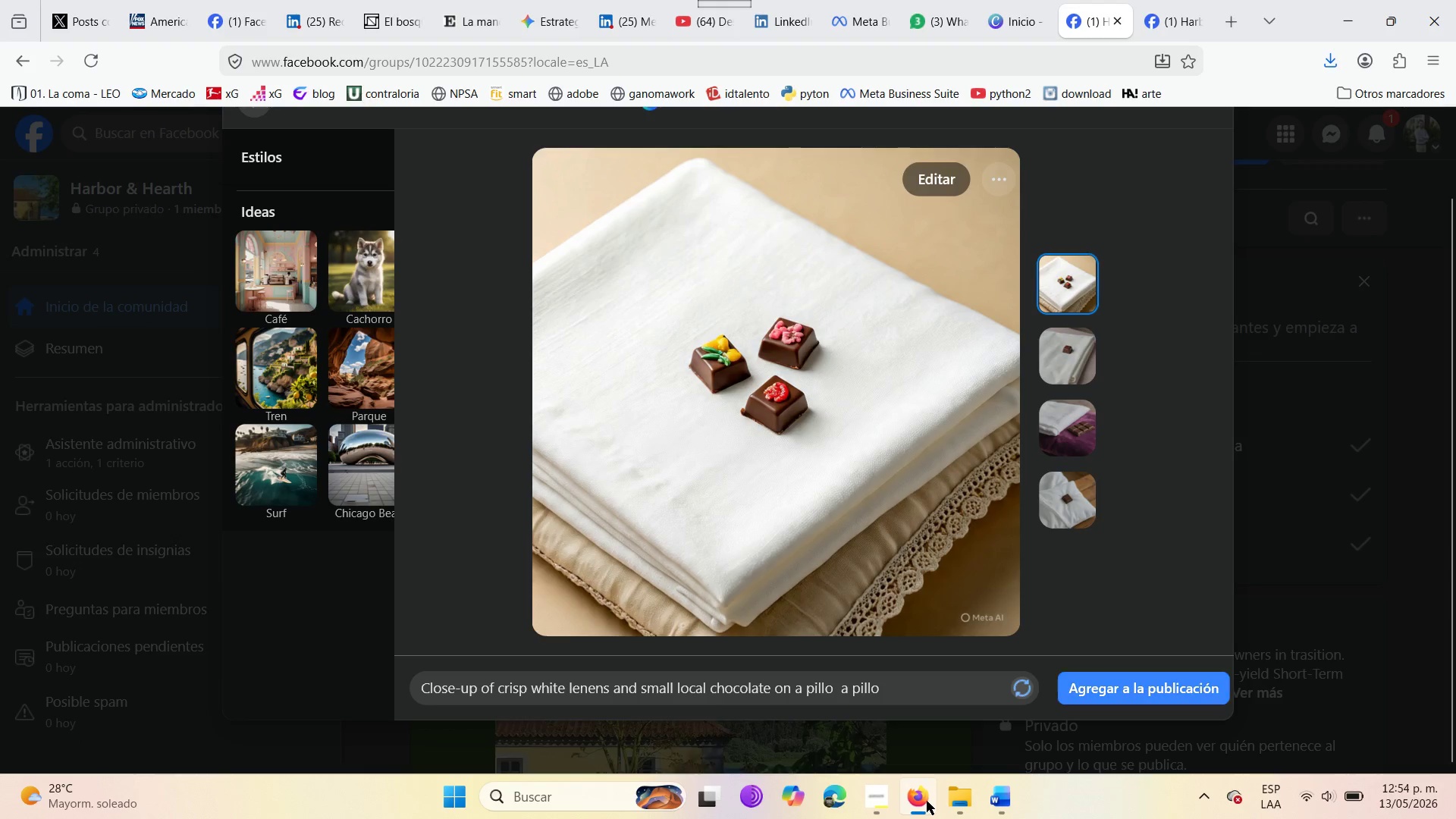 
right_click([927, 801])
 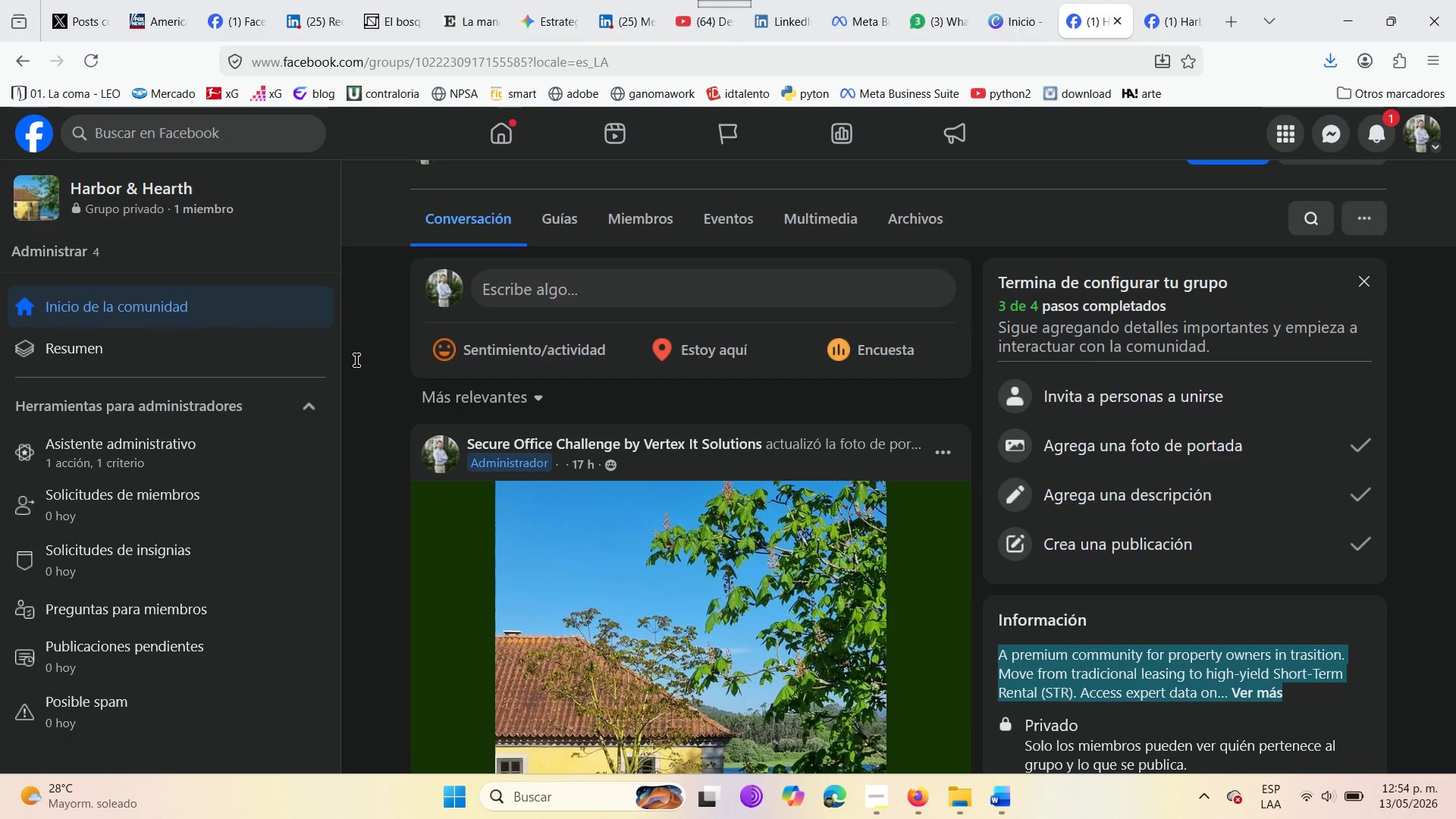 
wait(5.86)
 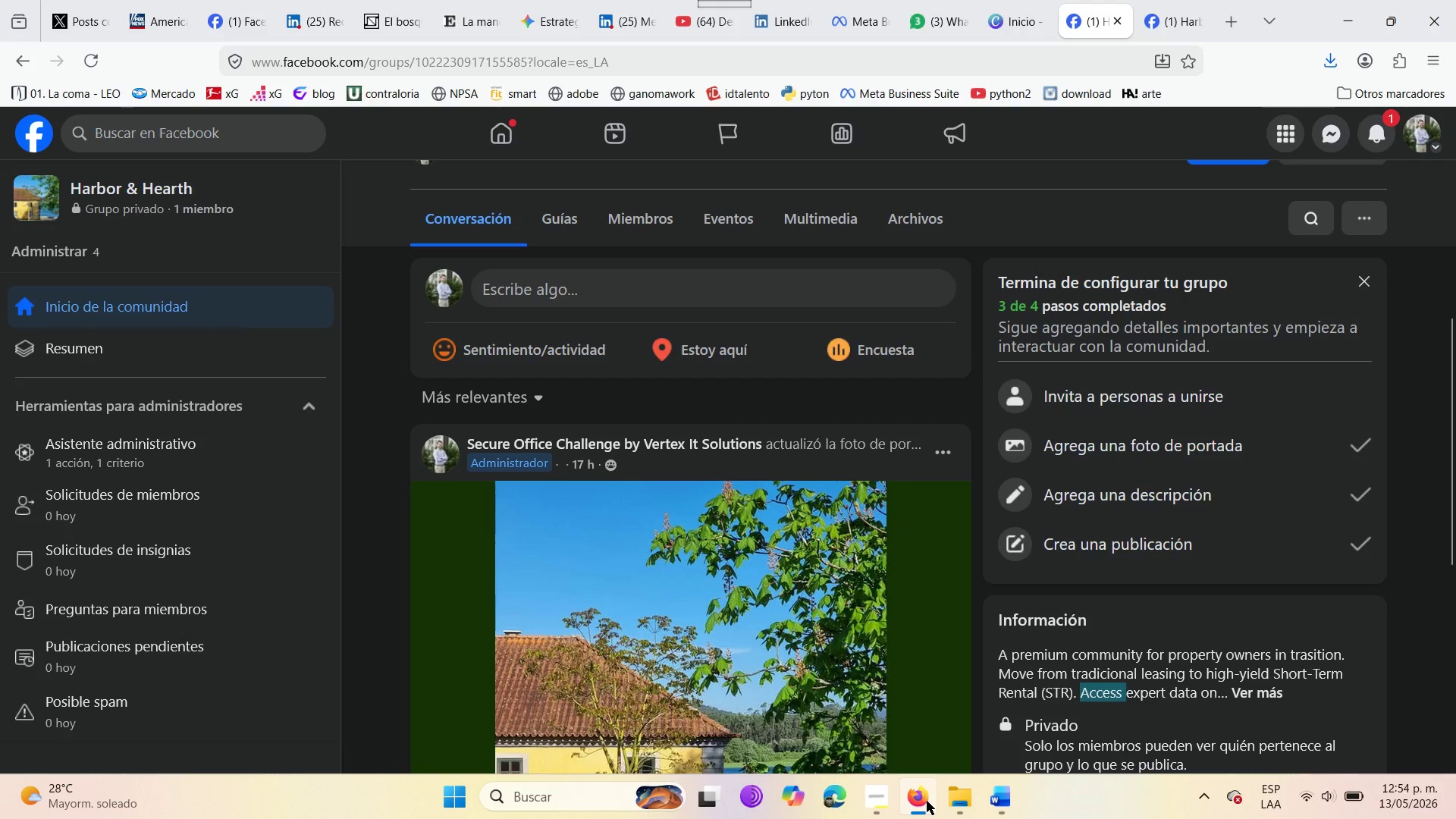 
scroll: coordinate [906, 679], scroll_direction: down, amount: 9.0
 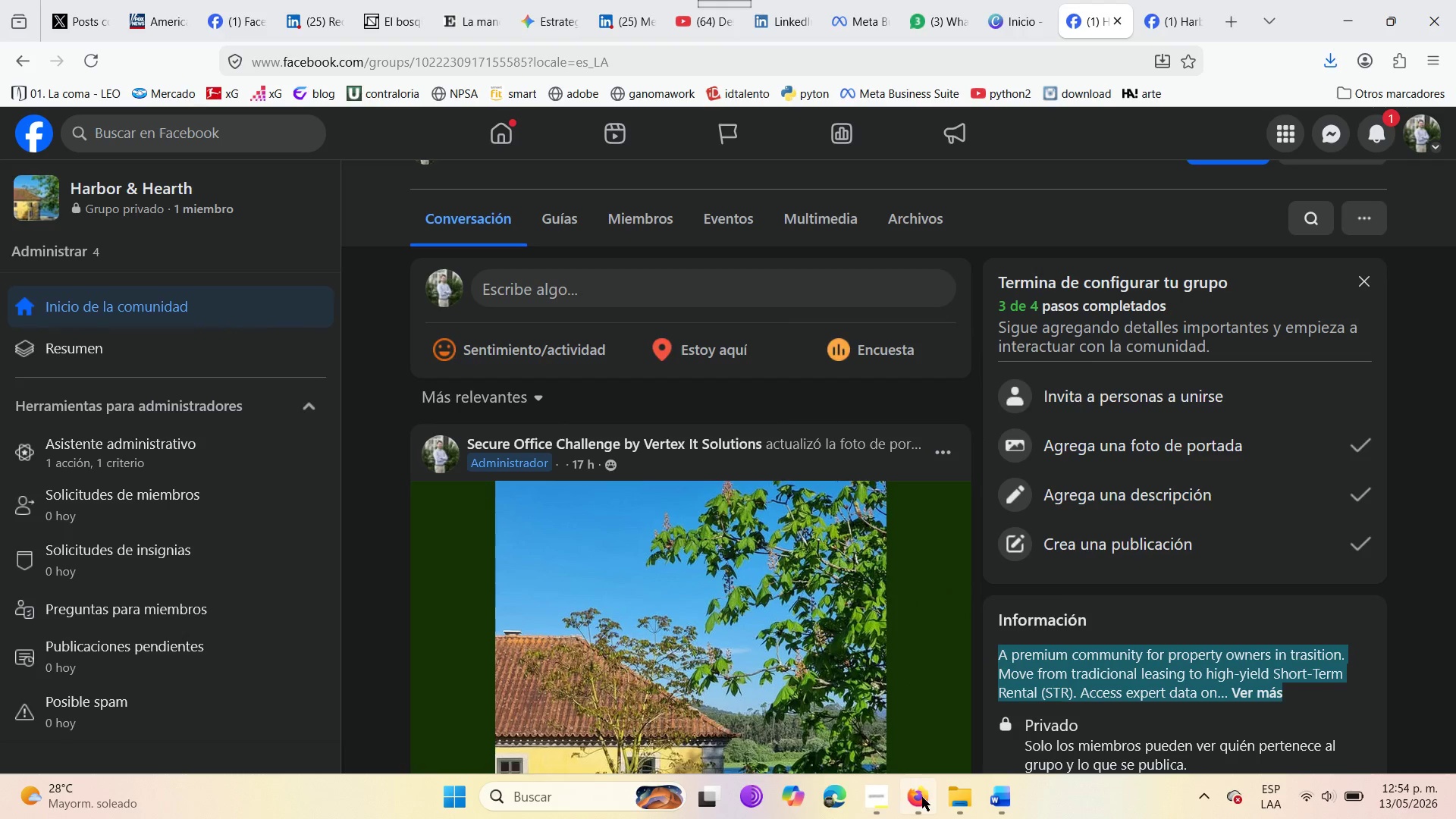 
right_click([922, 797])
 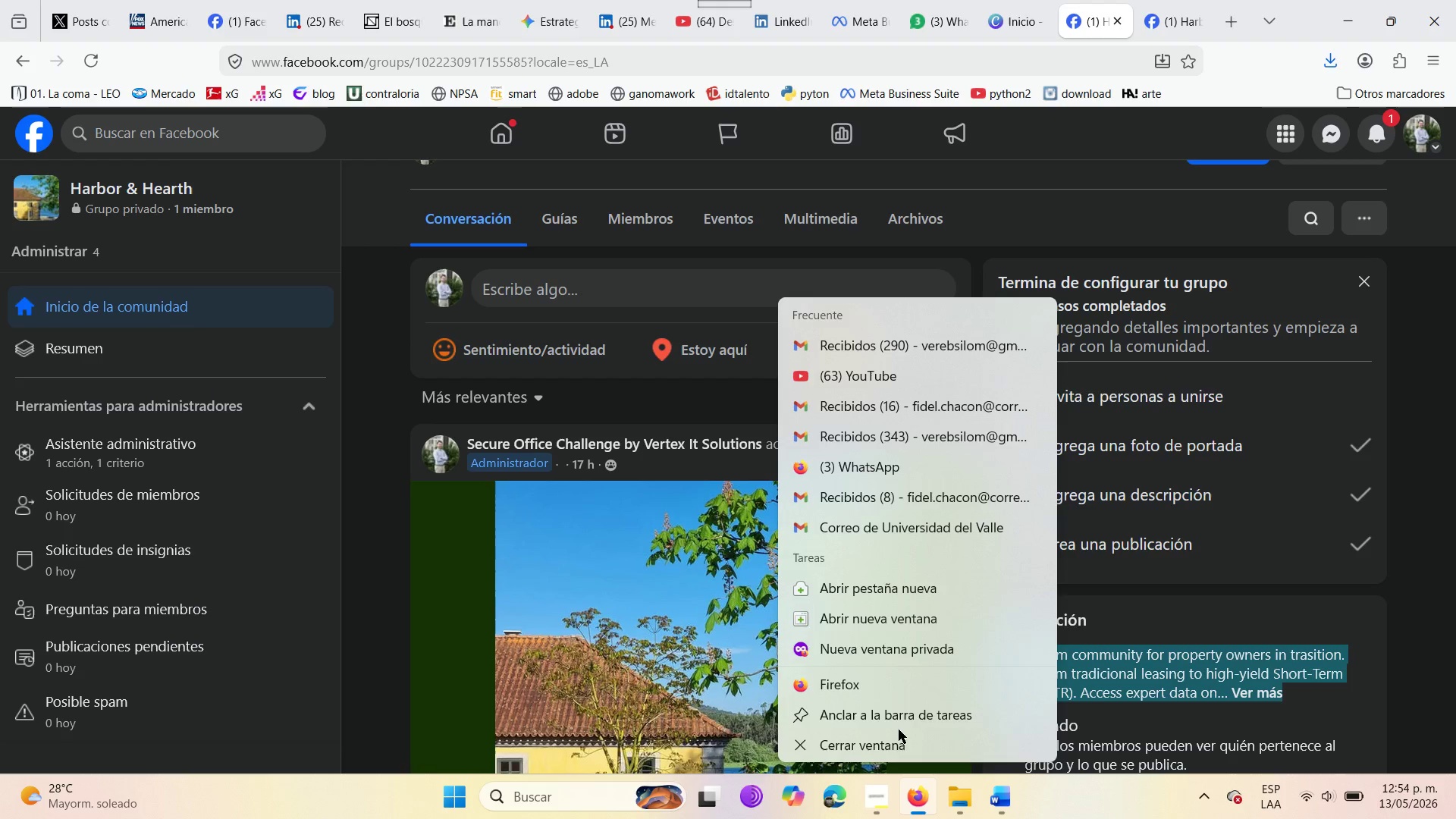 
left_click_drag(start_coordinate=[895, 742], to_coordinate=[895, 746])
 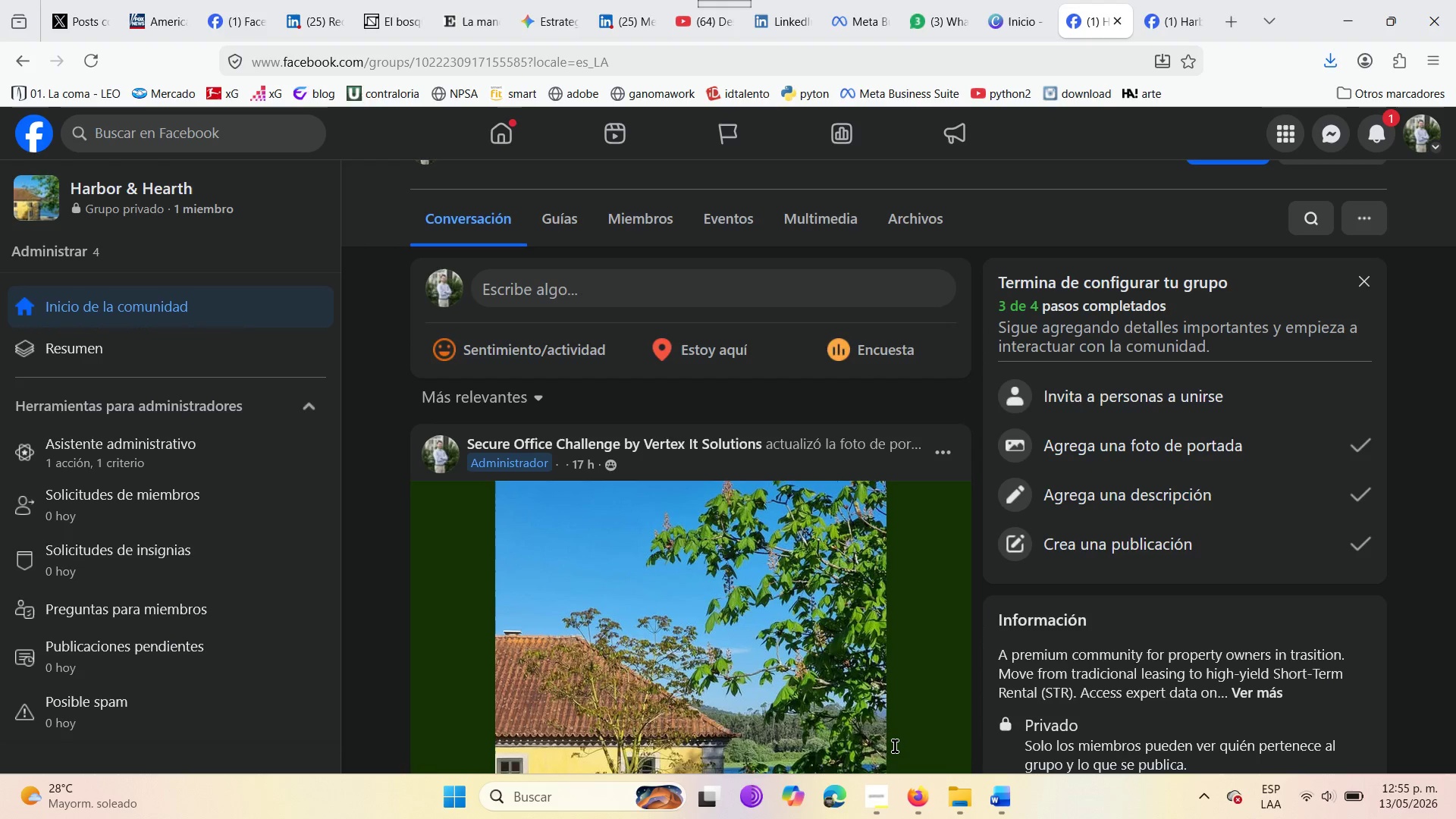 
wait(5.48)
 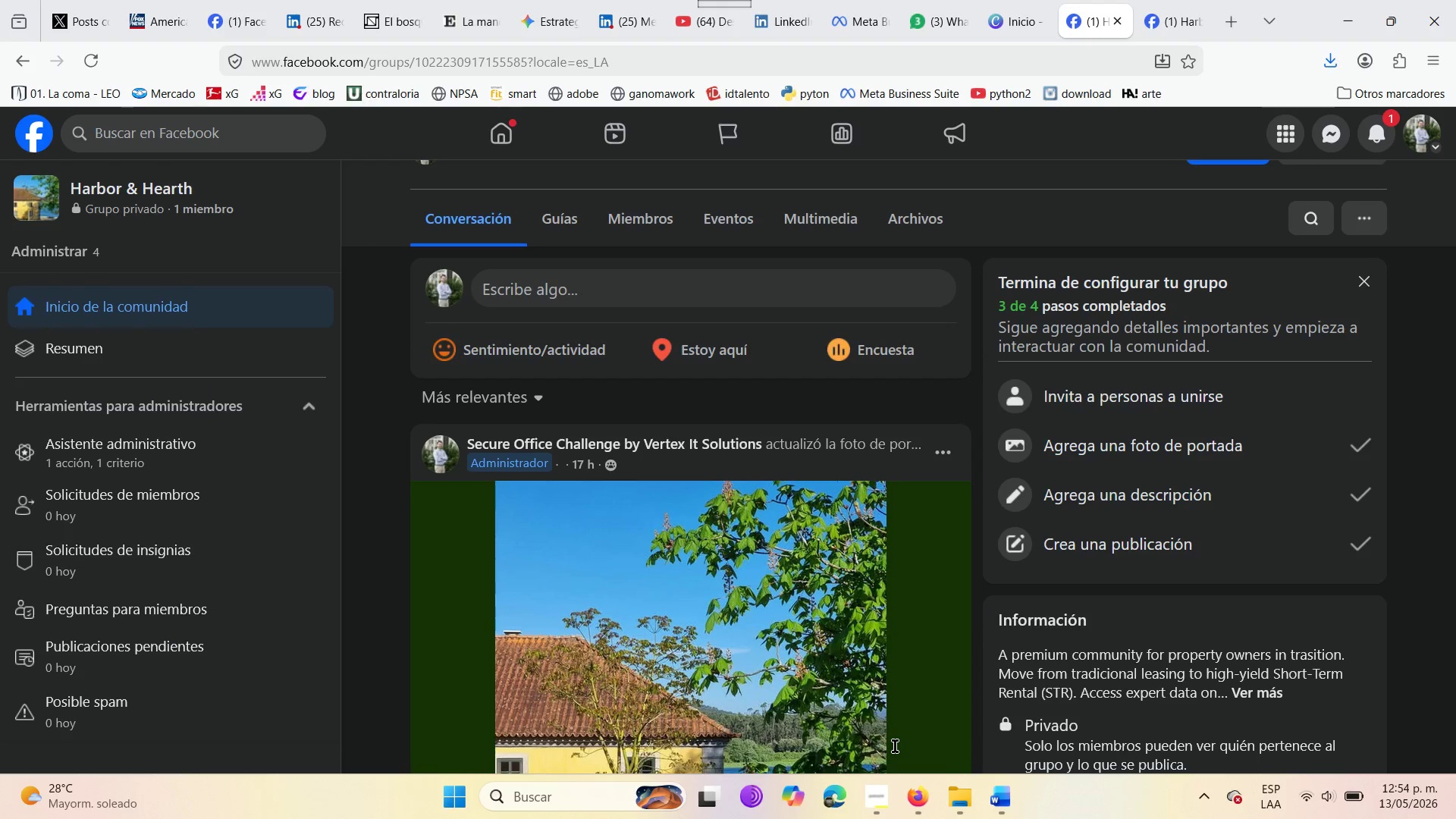 
right_click([918, 815])
 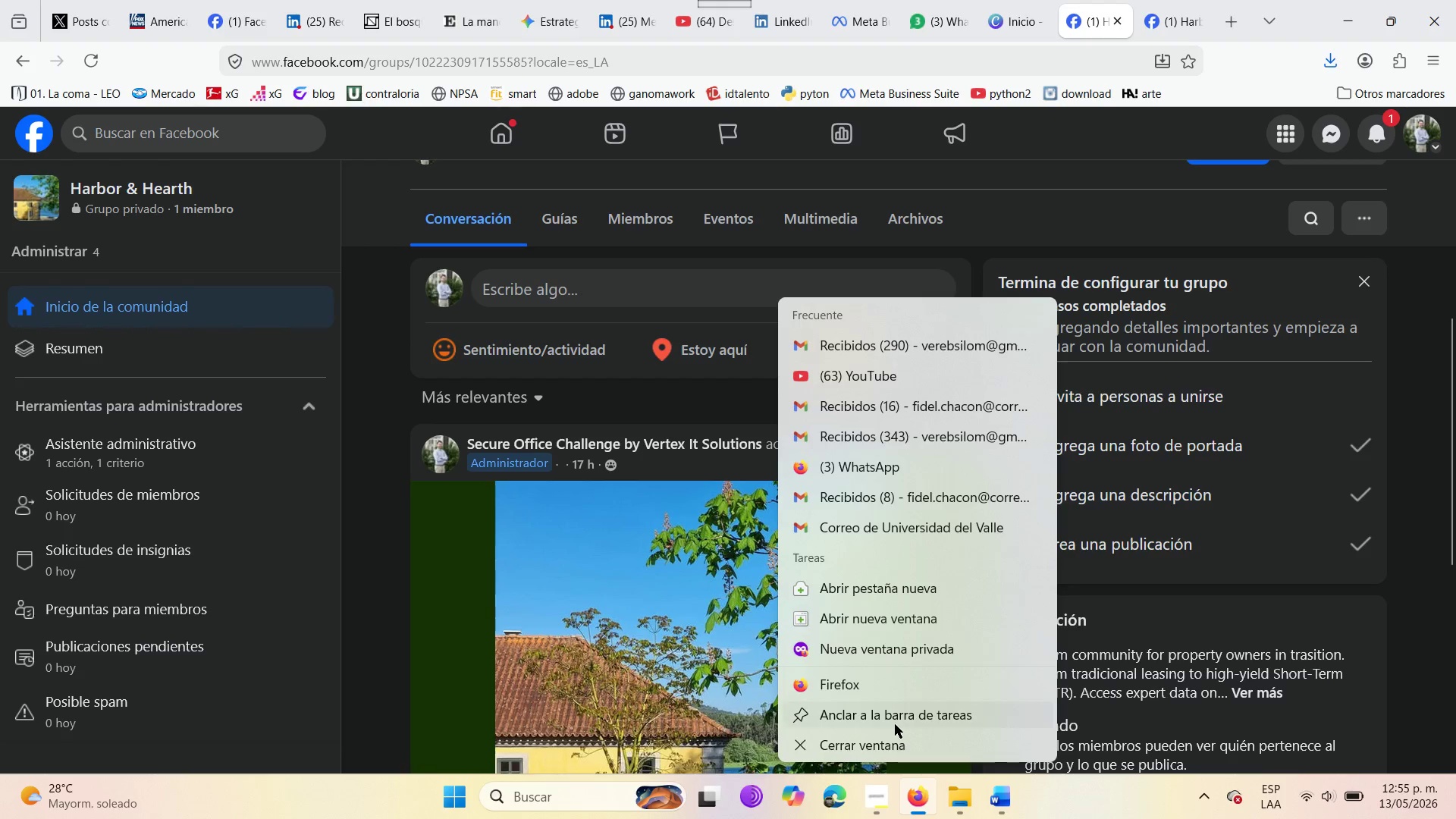 
left_click([890, 740])
 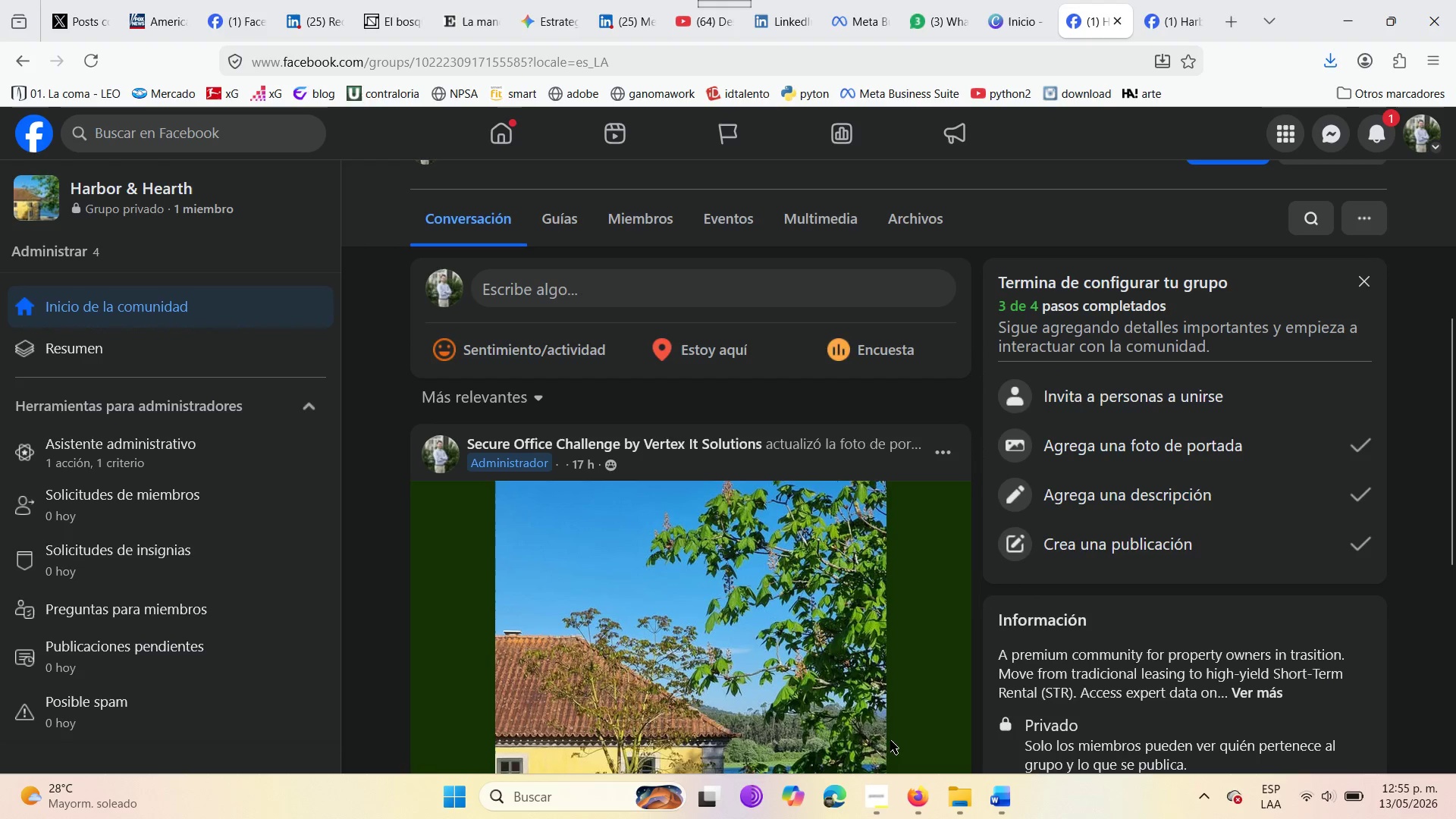 
scroll: coordinate [857, 620], scroll_direction: down, amount: 4.0
 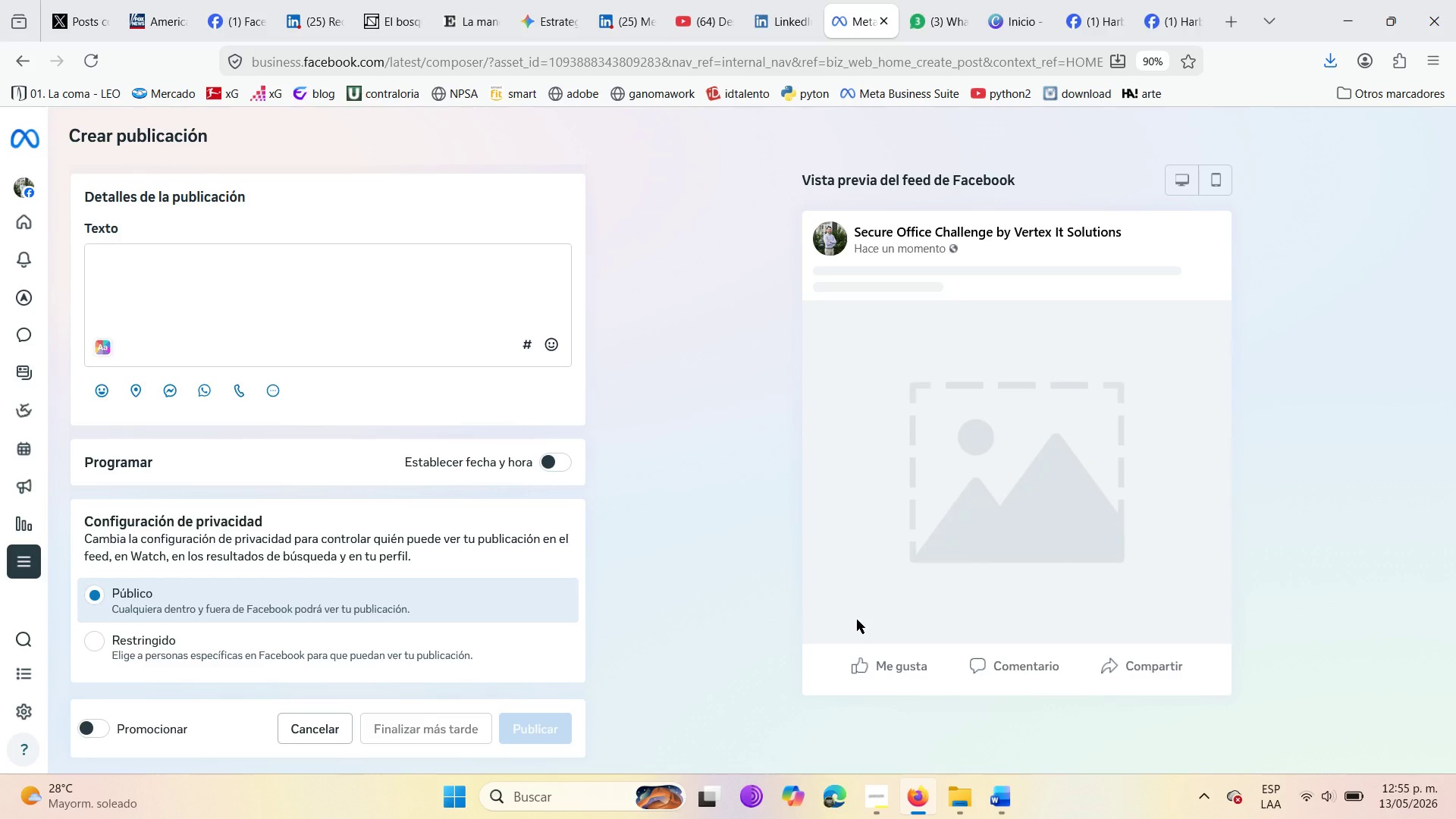 
wait(5.35)
 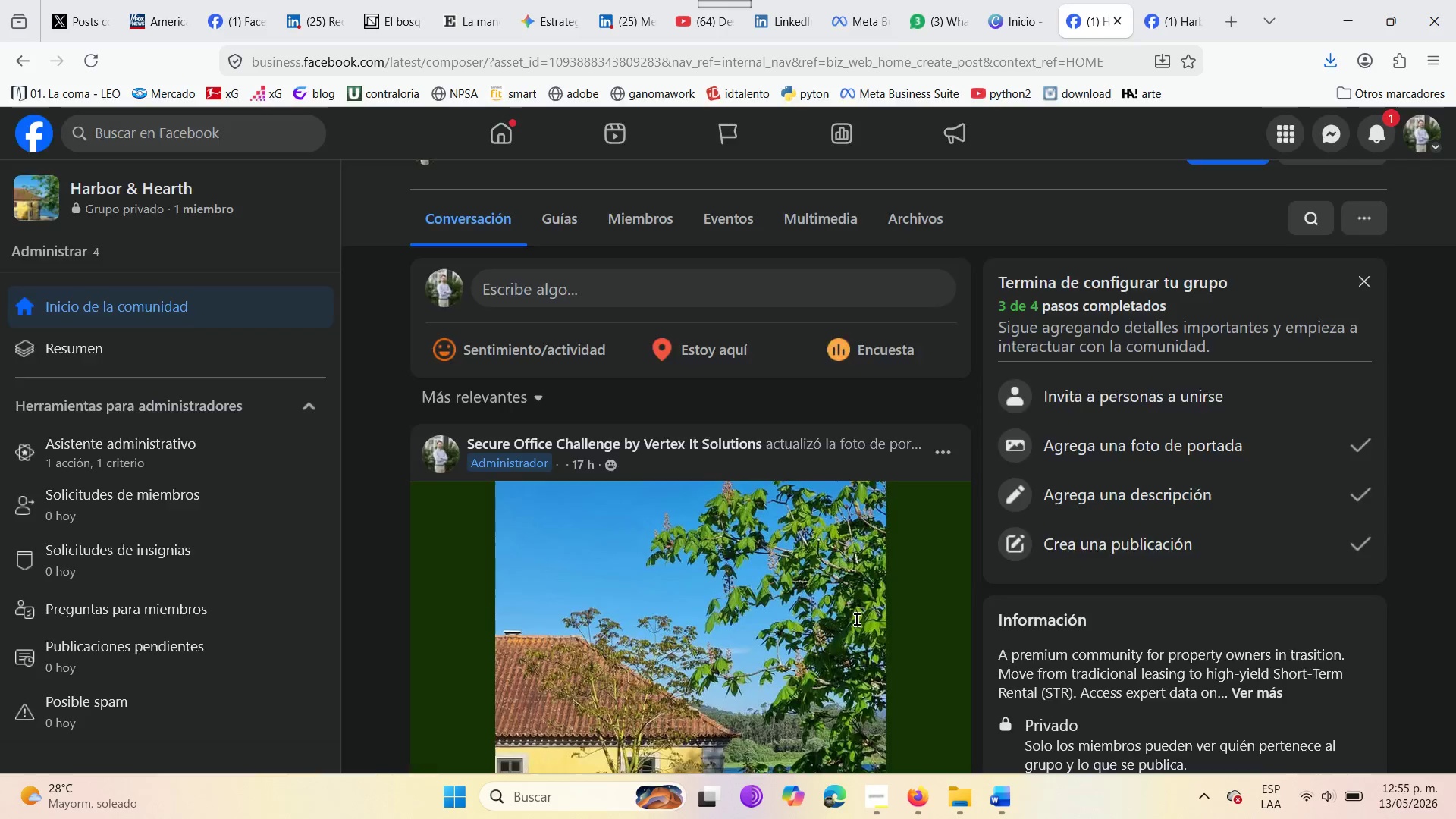 
double_click([1095, 0])
 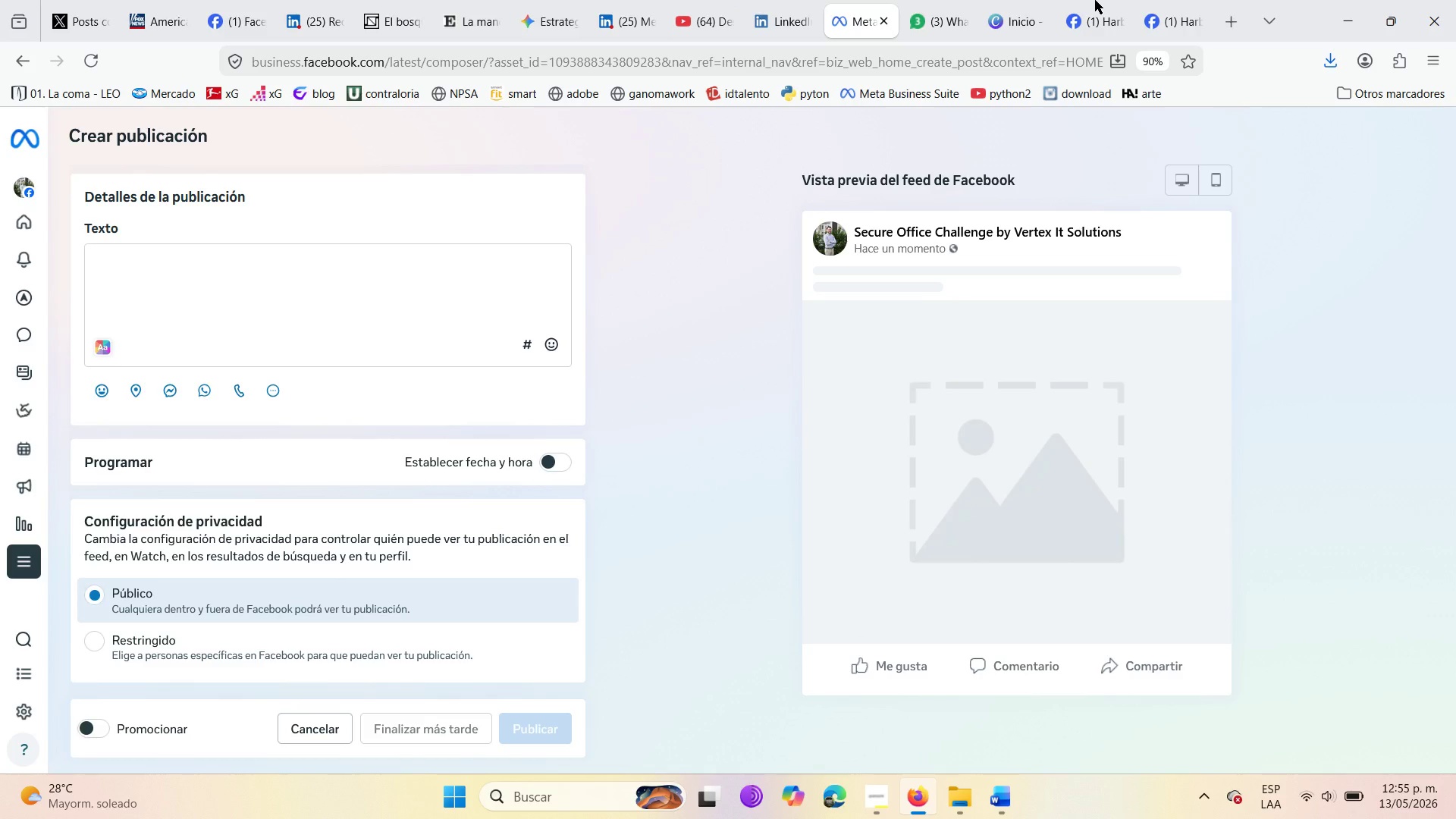 
triple_click([1095, 0])
 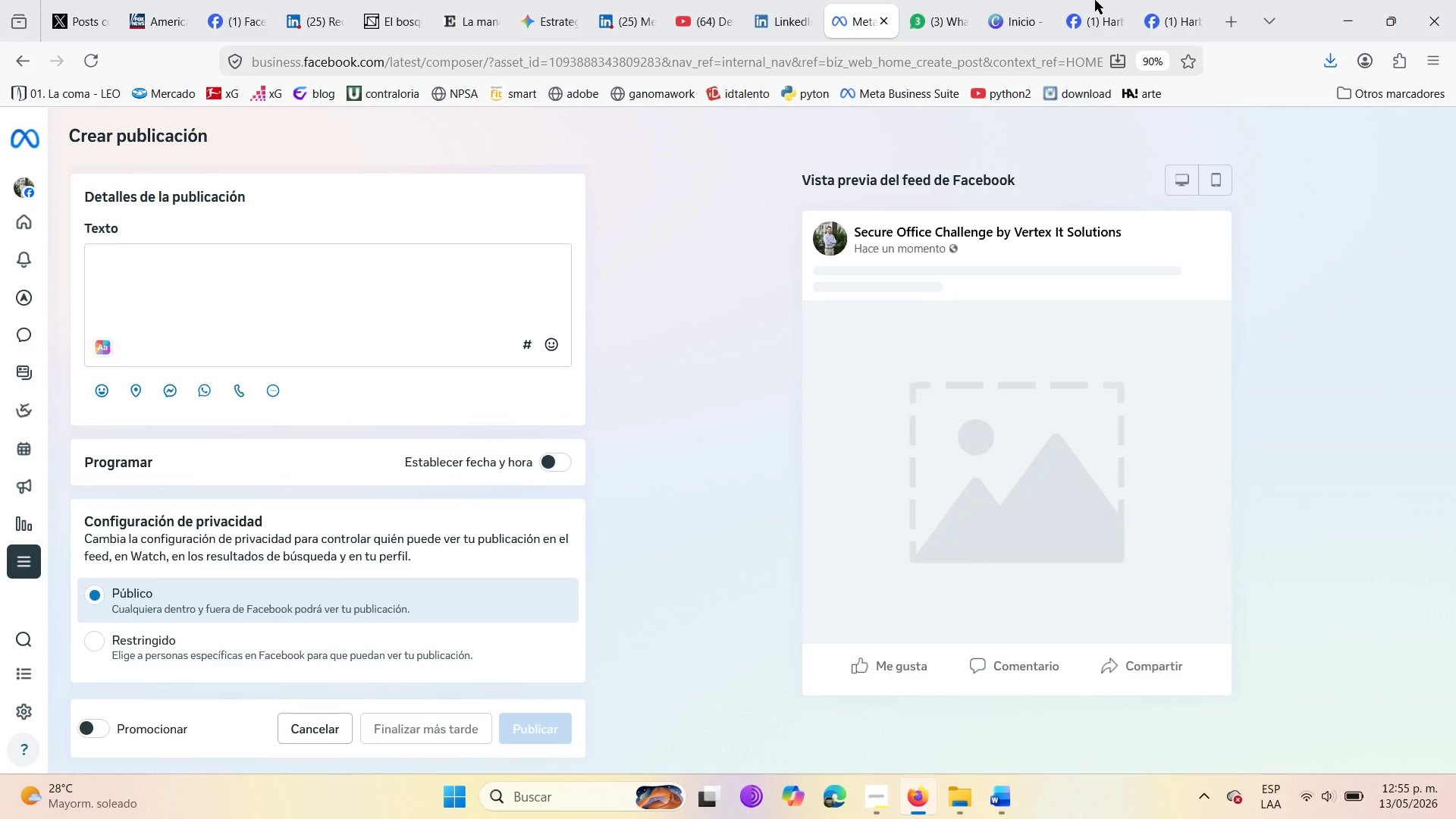 
triple_click([1095, 0])
 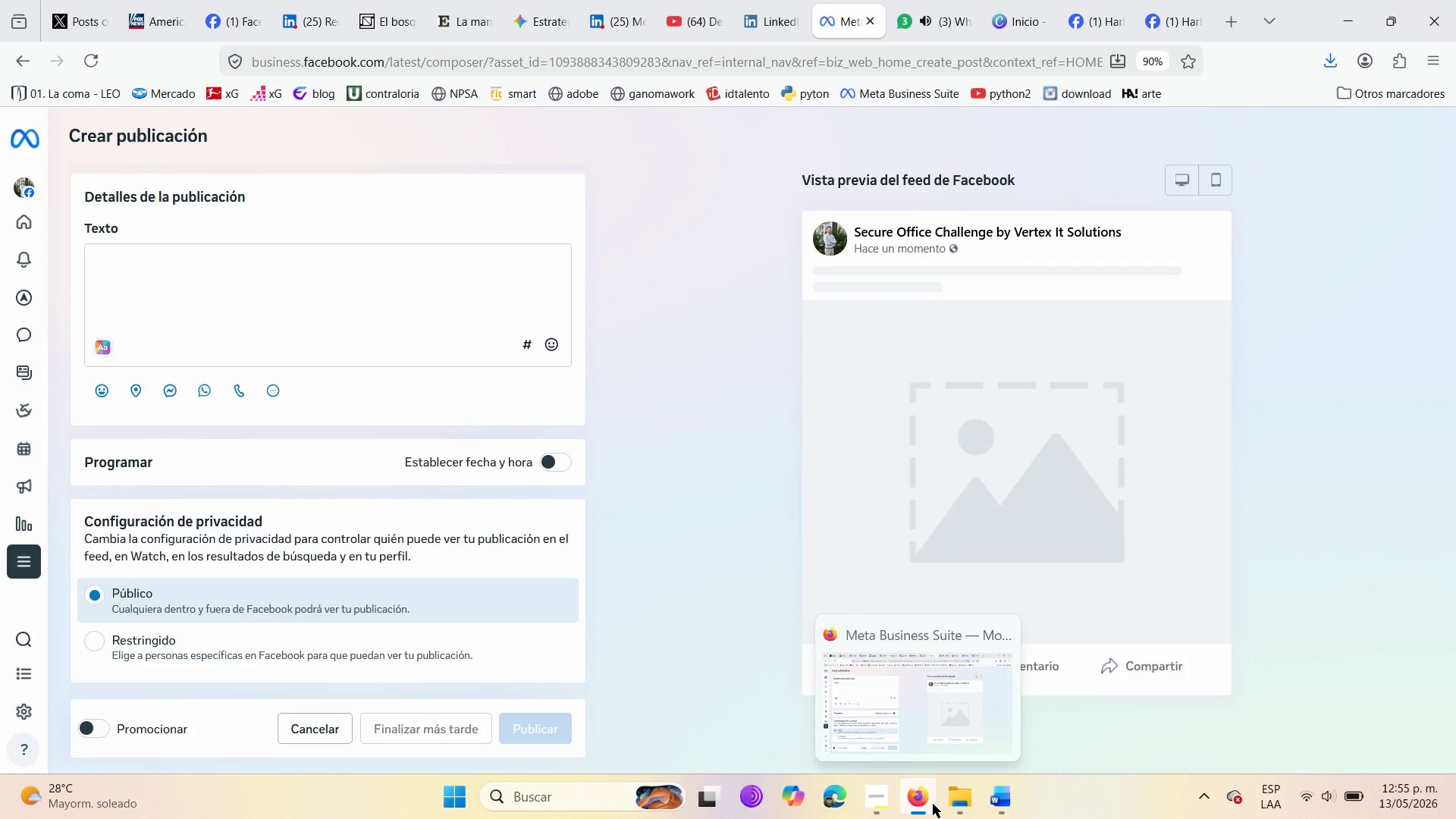 
right_click([929, 801])
 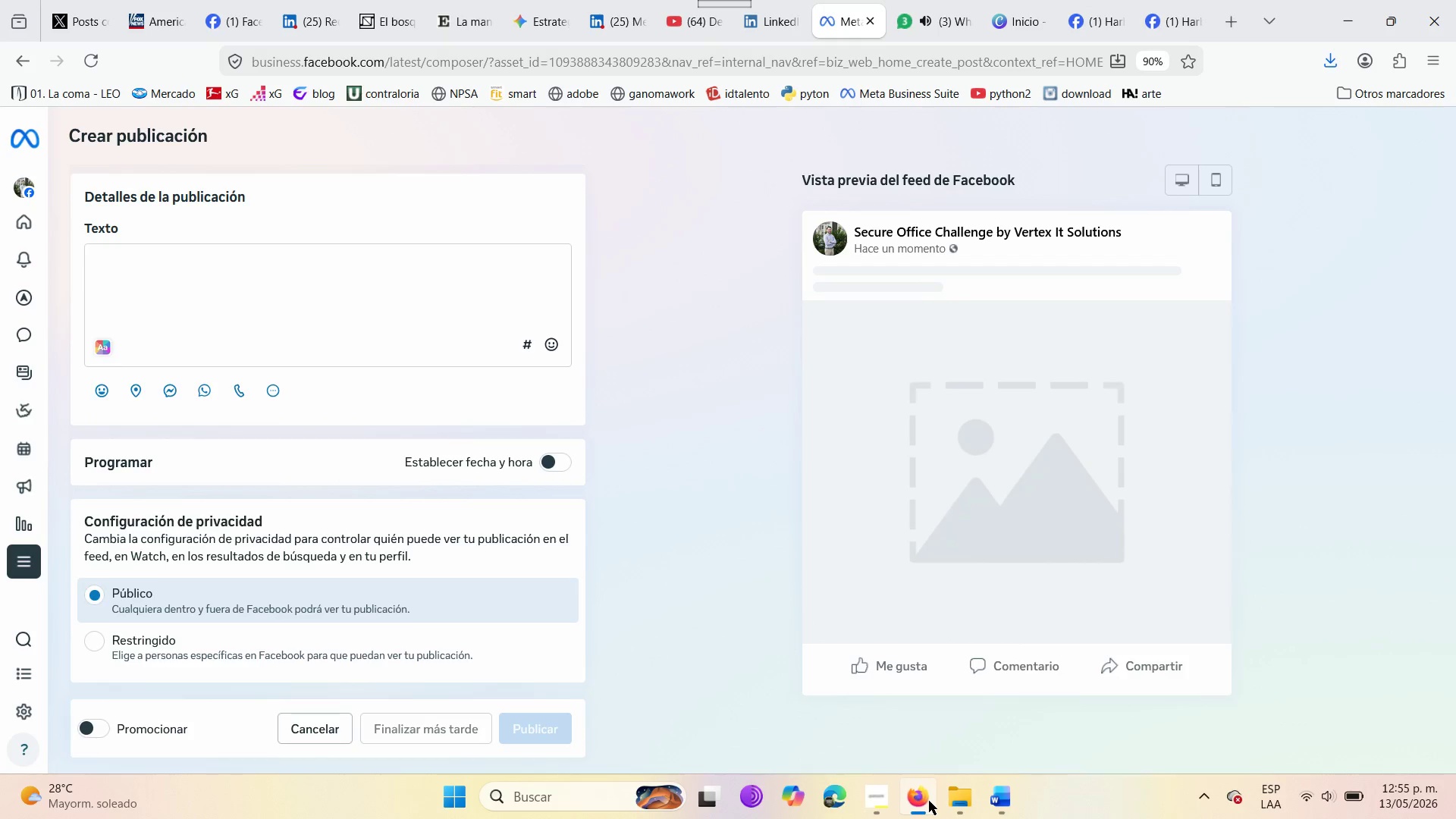 
right_click([929, 801])
 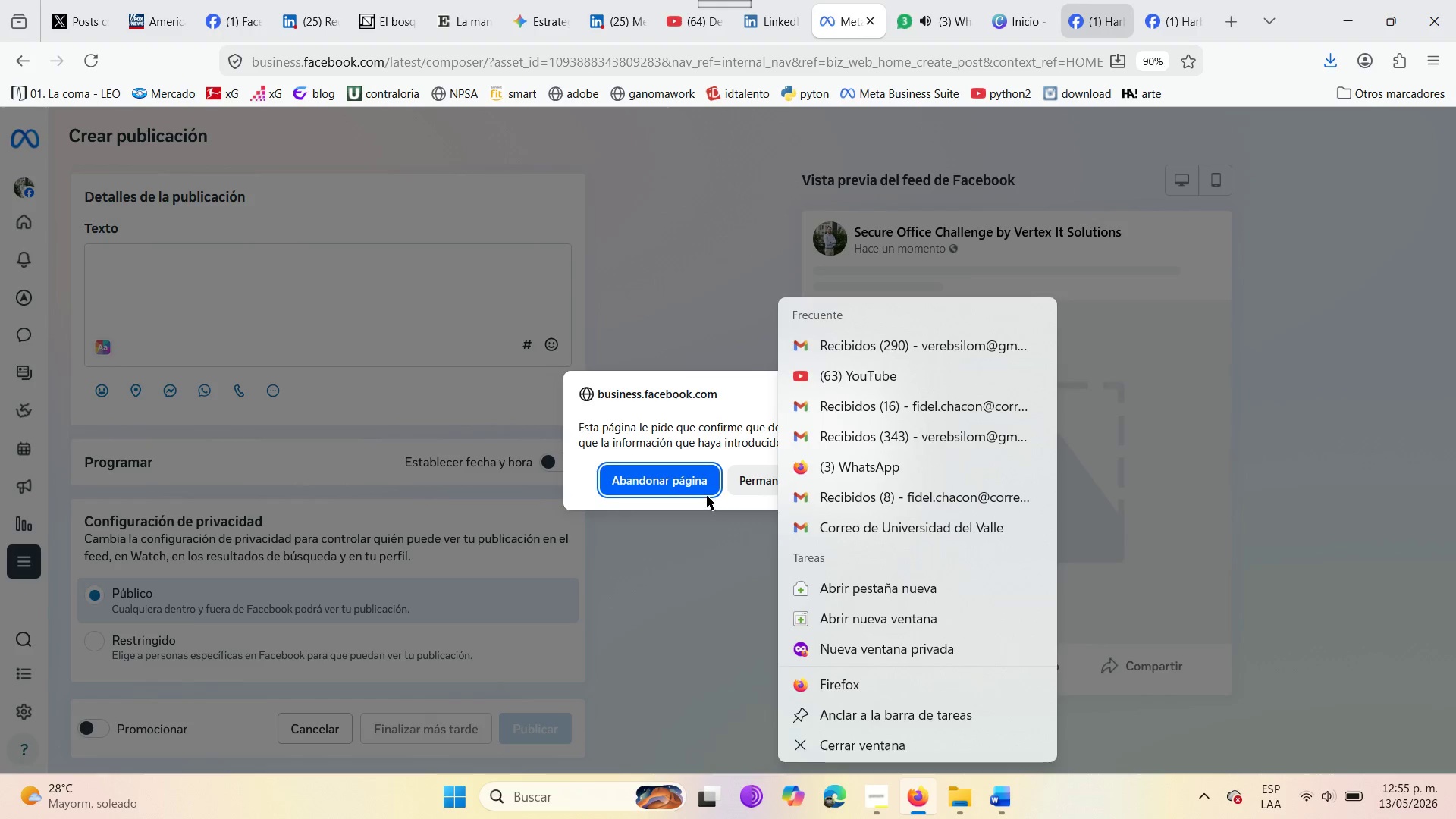 
left_click([682, 479])
 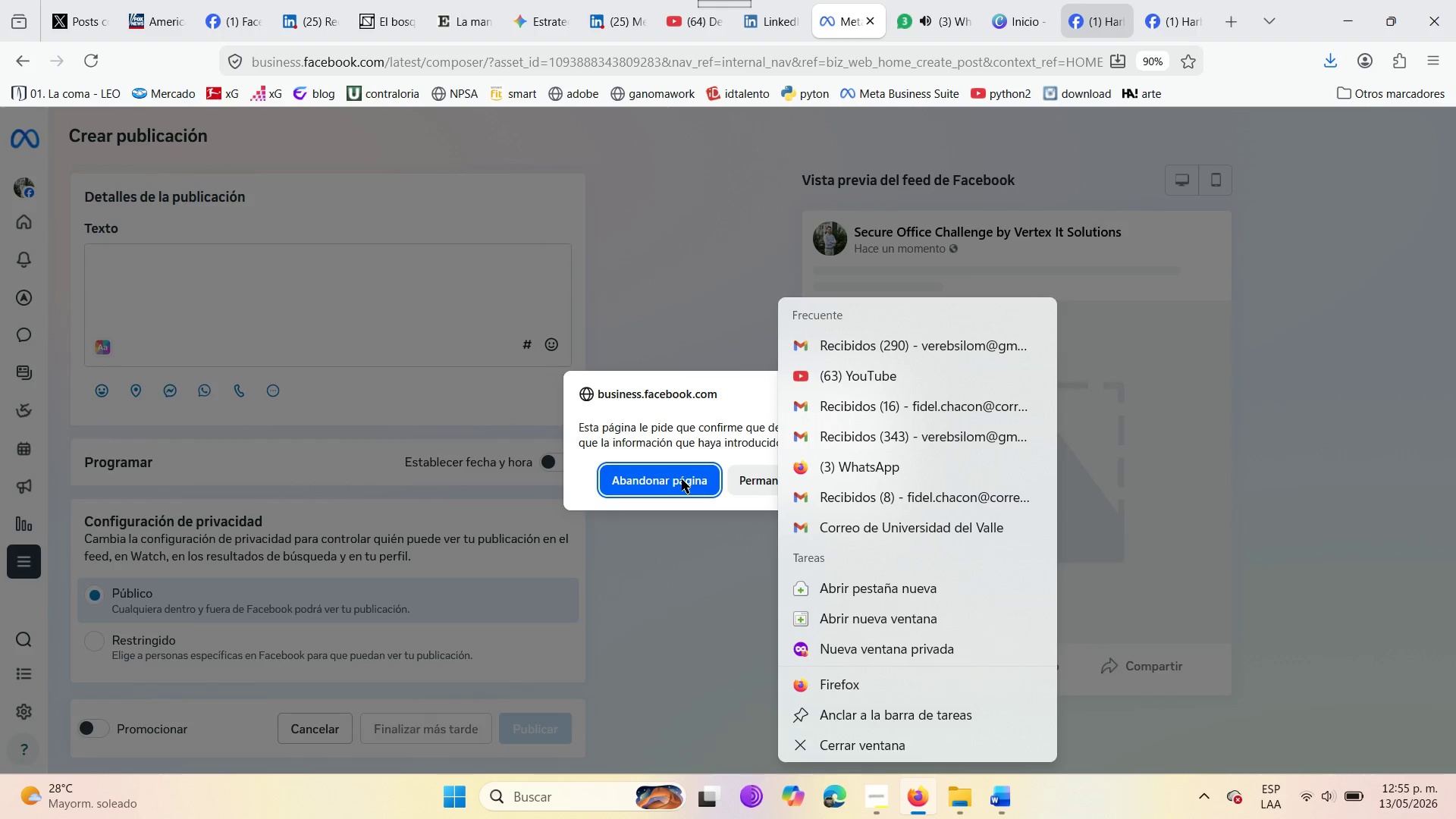 
left_click([682, 479])
 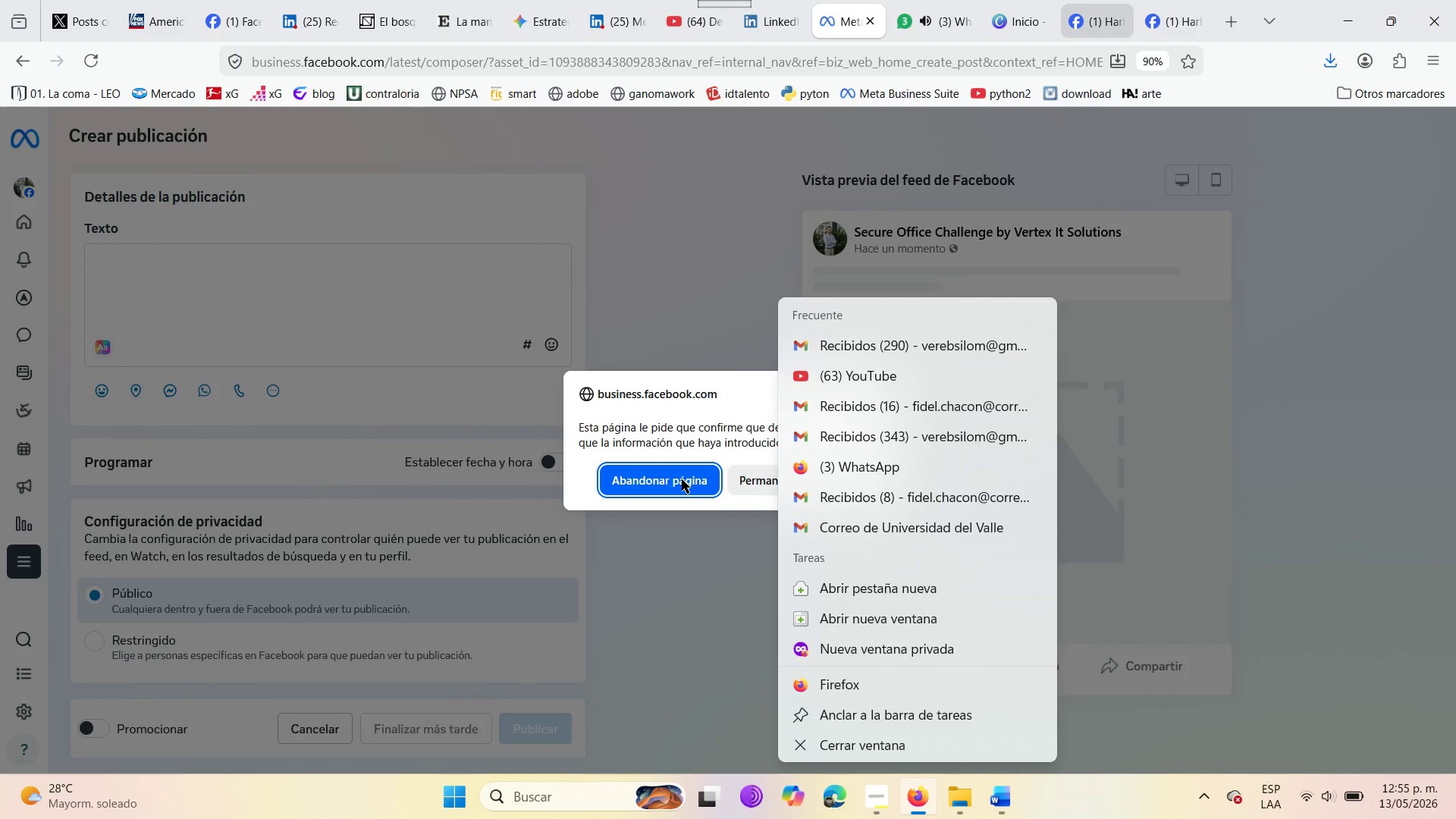 
double_click([682, 479])
 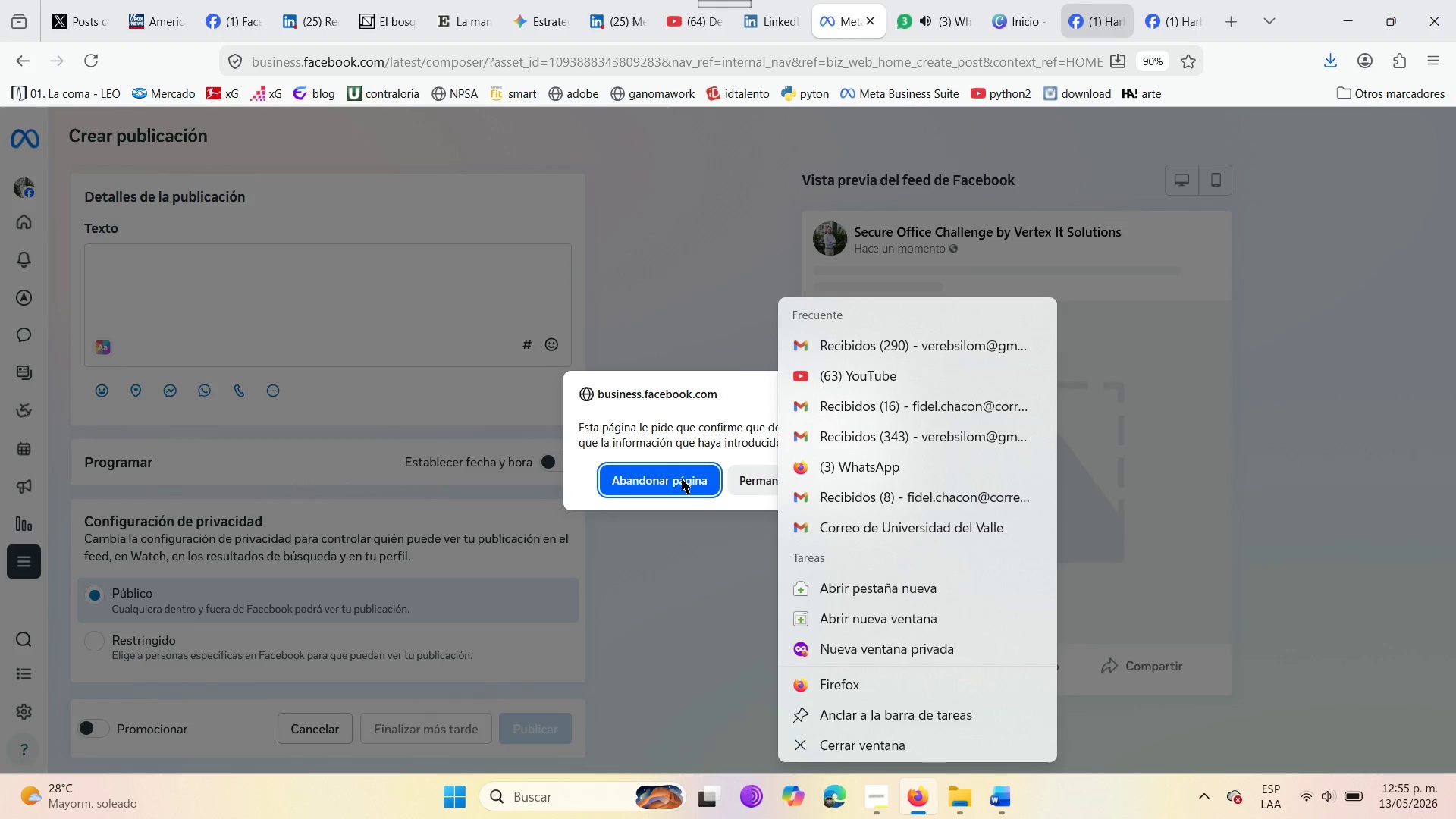 
triple_click([682, 479])
 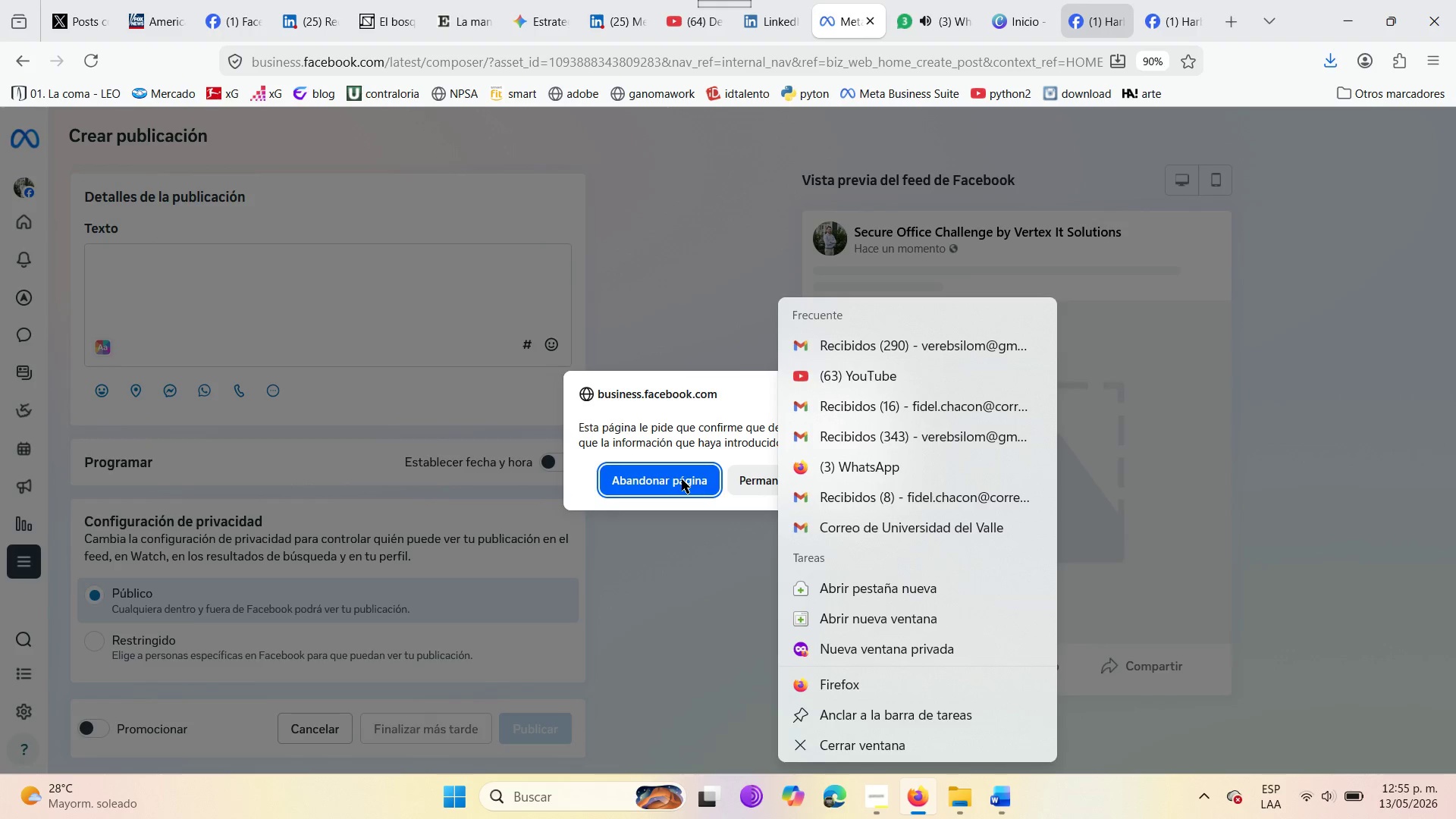 
triple_click([682, 479])
 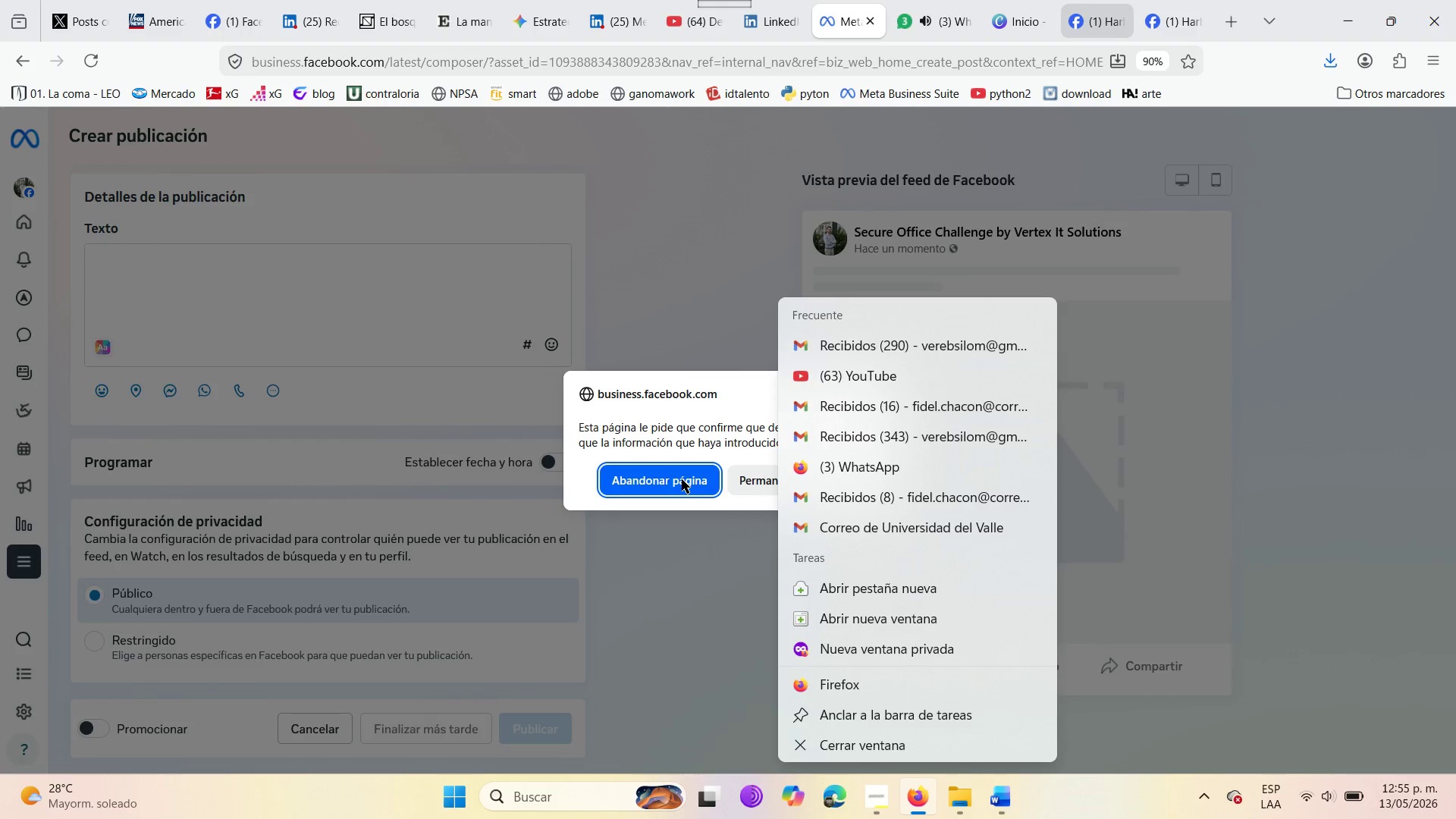 
triple_click([682, 479])
 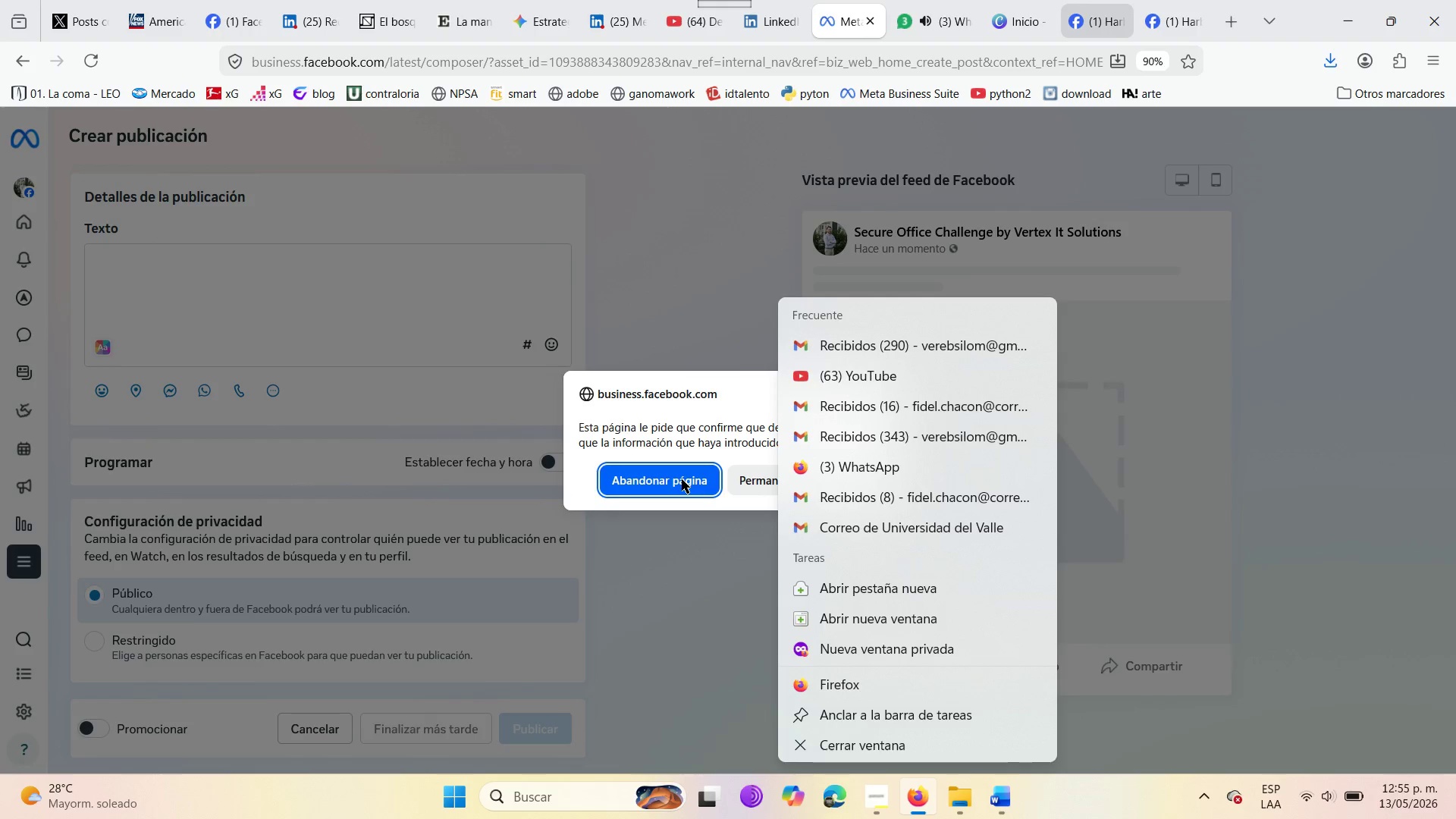 
triple_click([682, 479])
 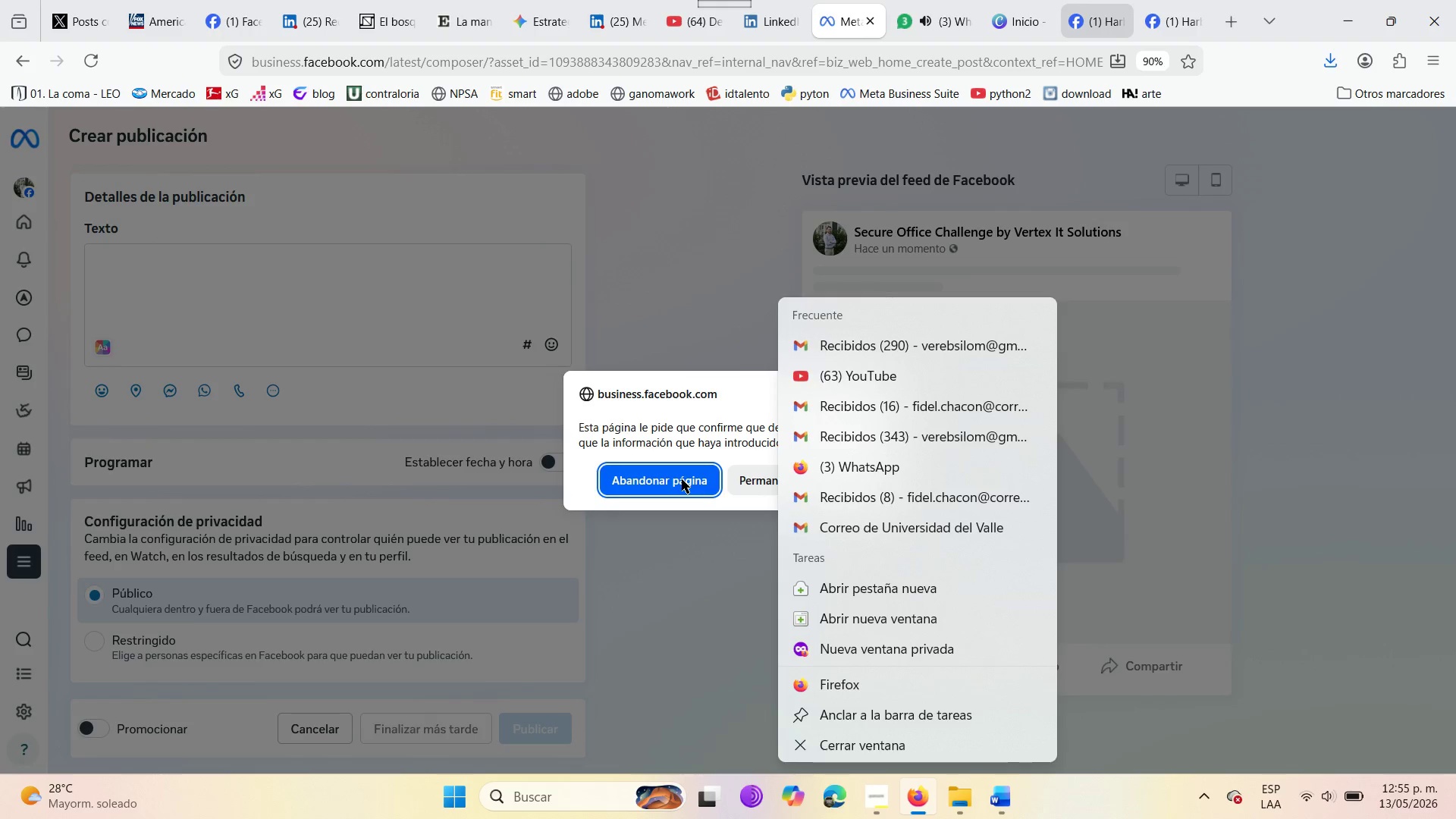 
triple_click([682, 479])
 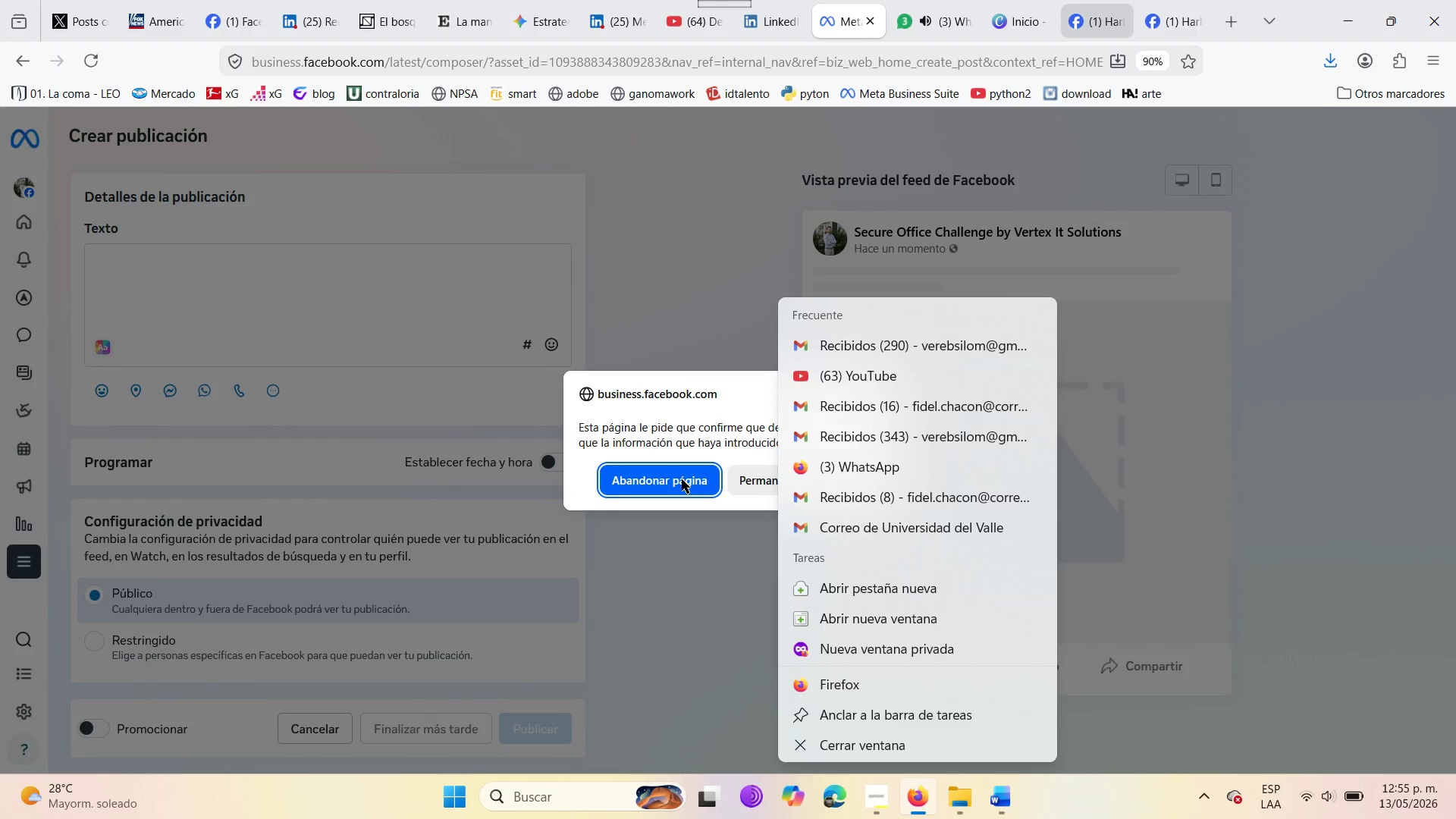 
triple_click([682, 479])
 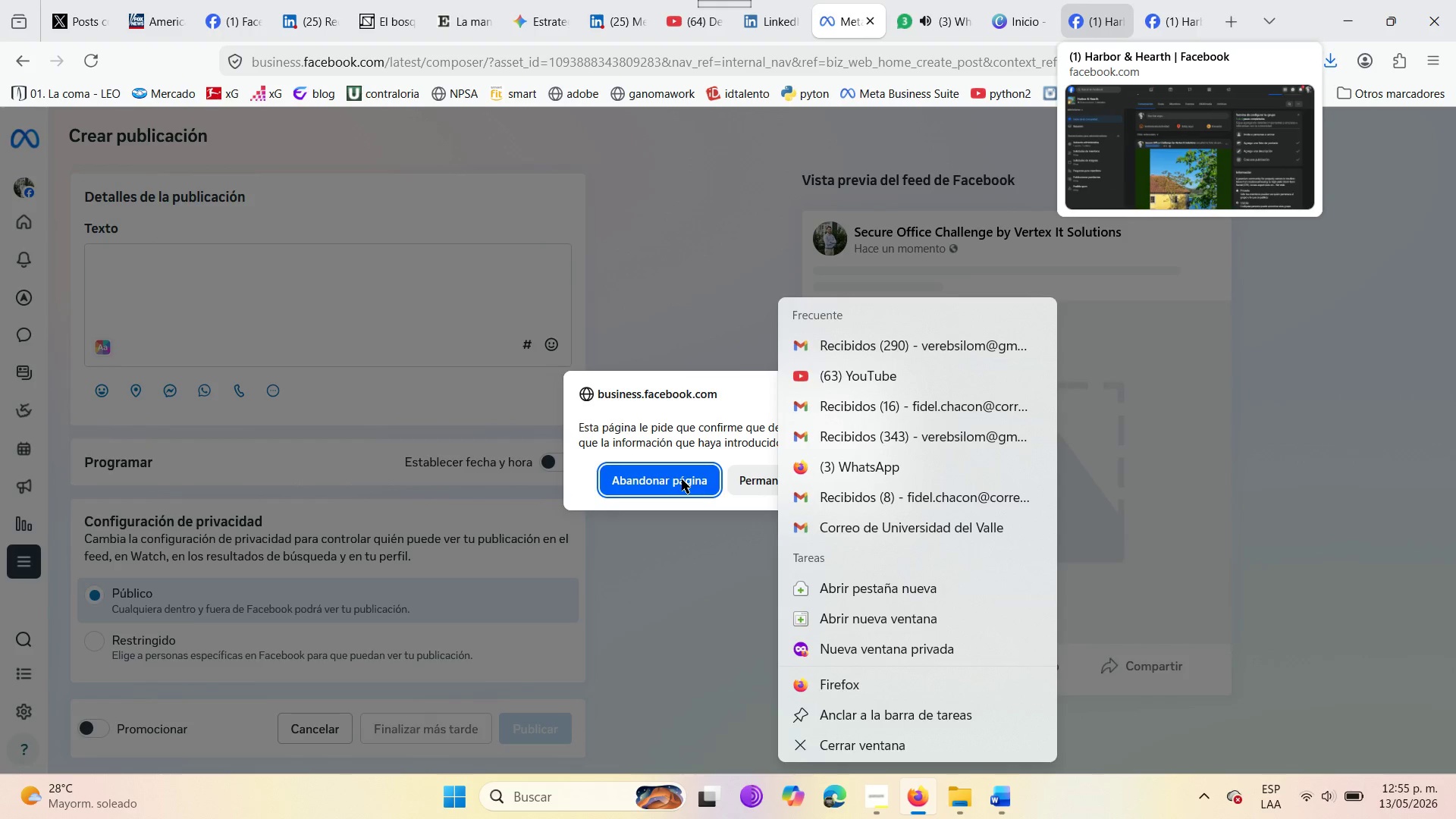 
triple_click([682, 479])
 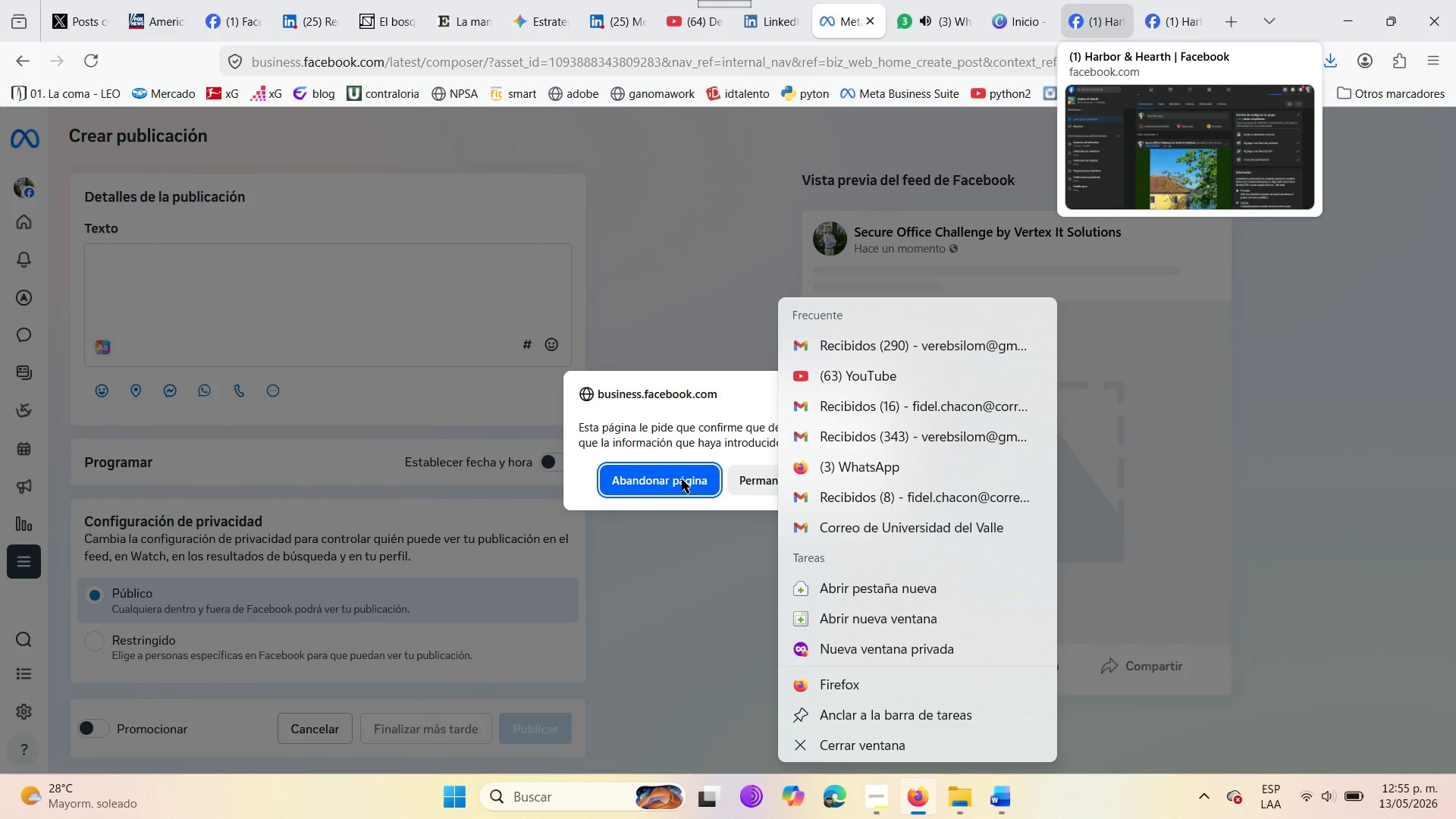 
left_click([682, 479])
 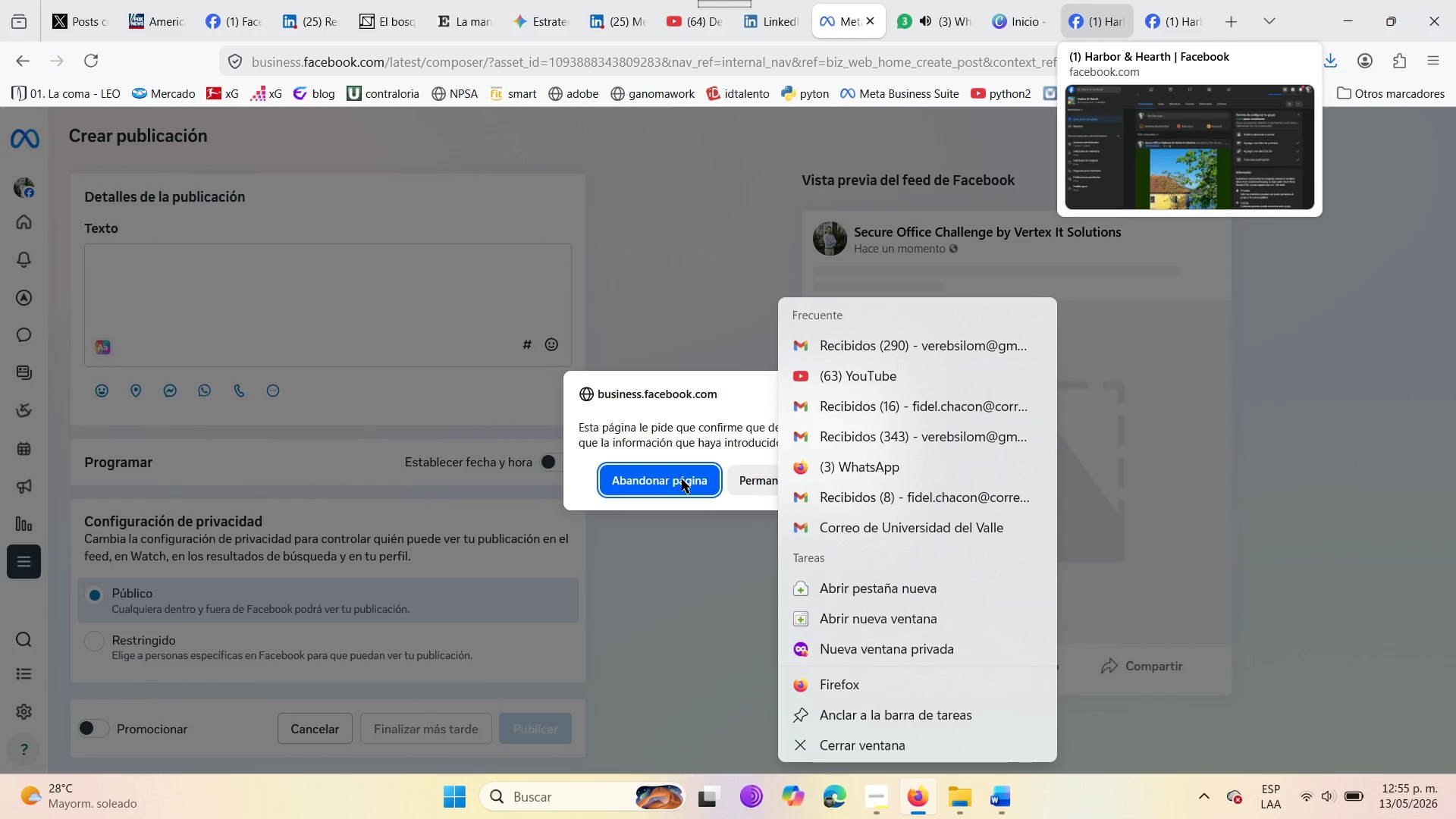 
double_click([682, 479])
 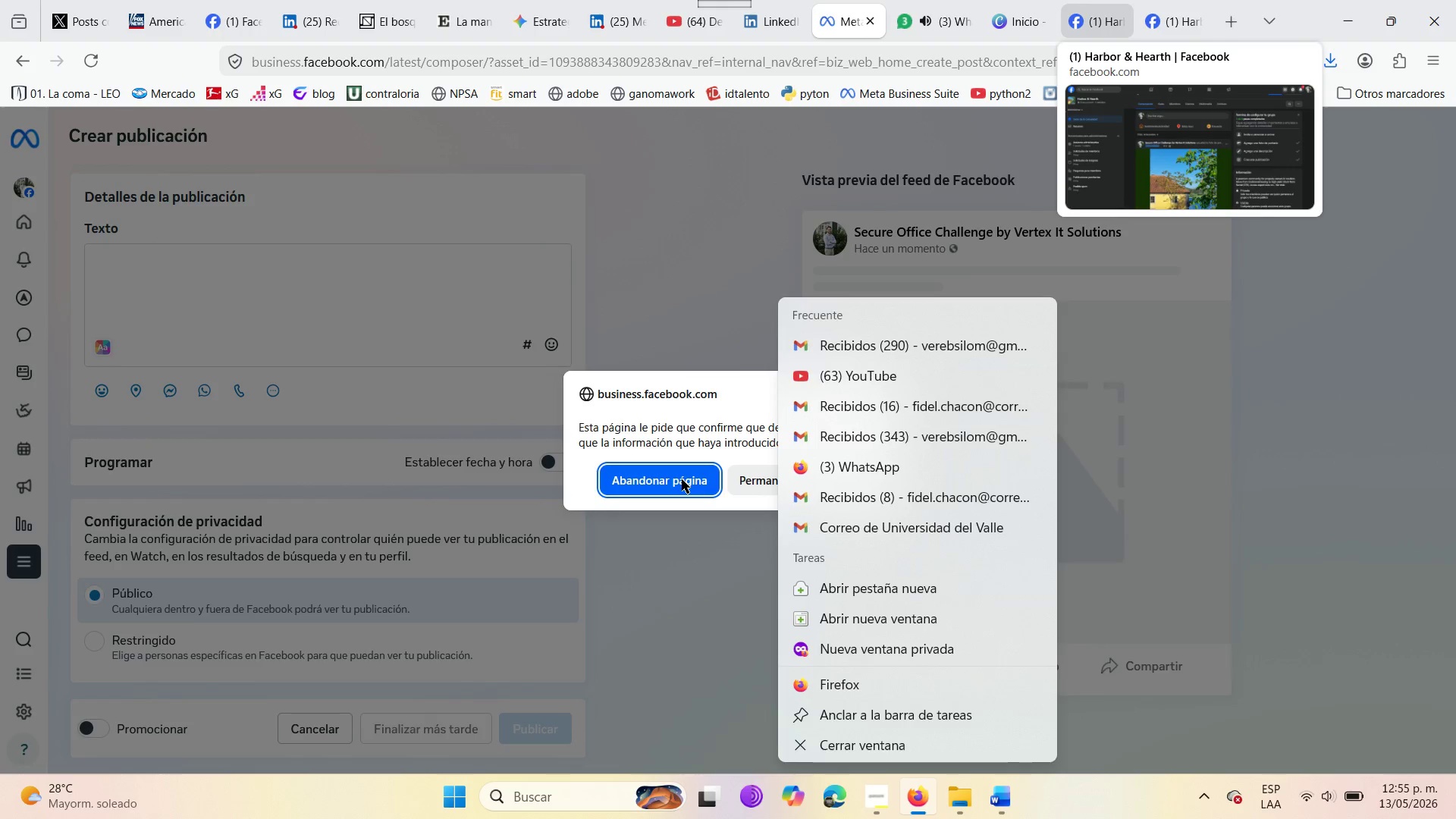 
triple_click([682, 479])
 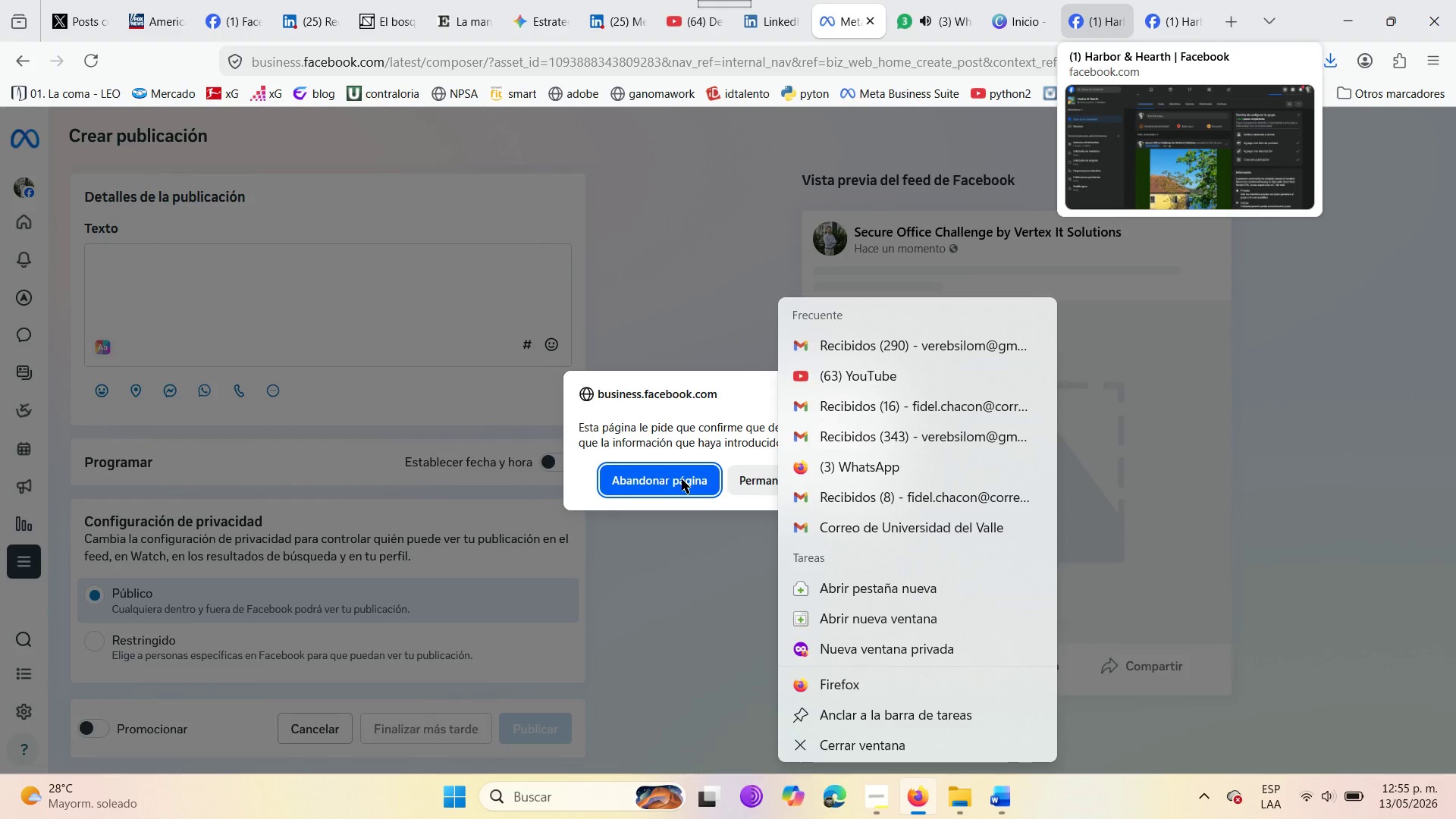 
triple_click([682, 479])
 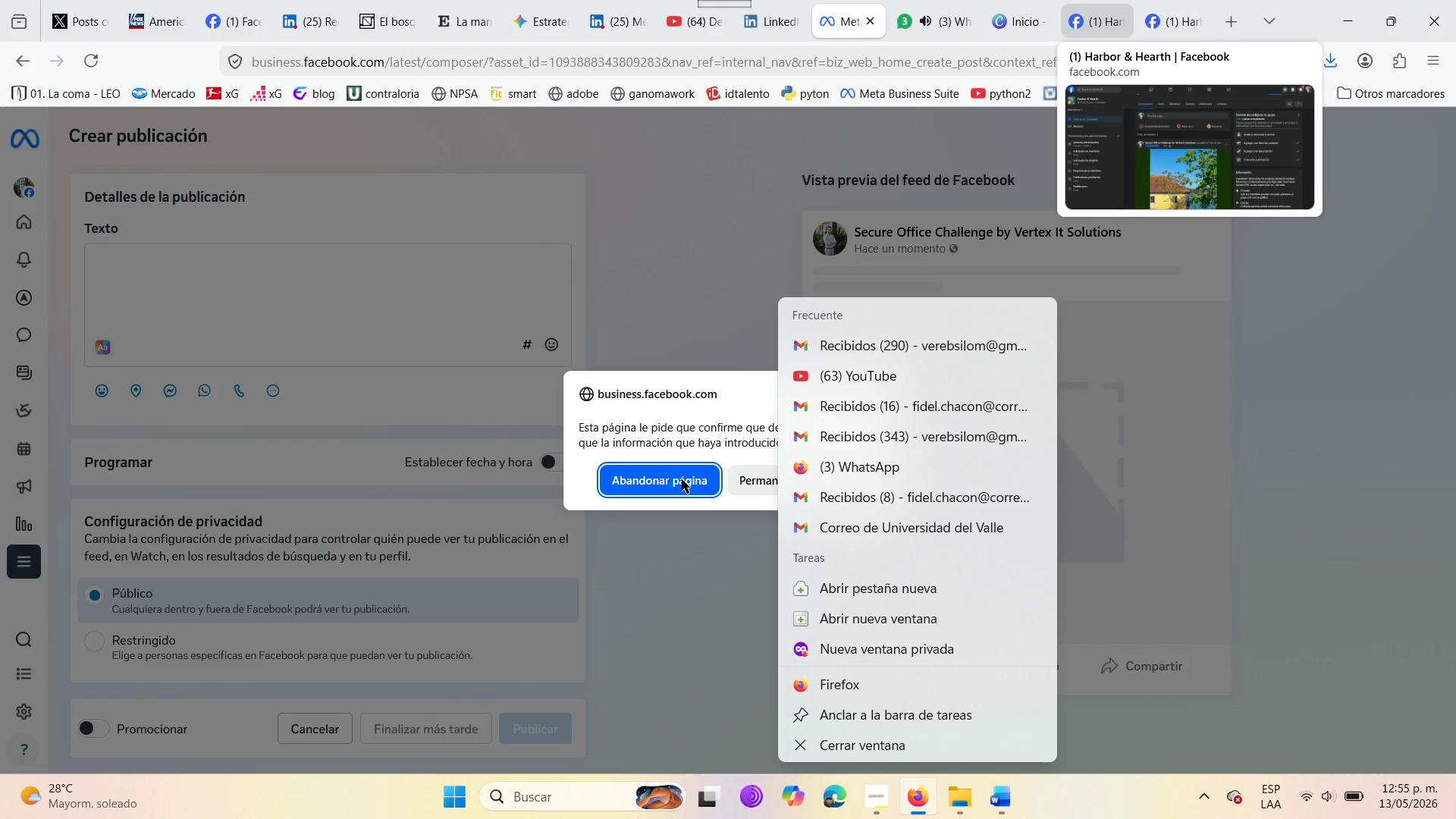 
triple_click([682, 479])
 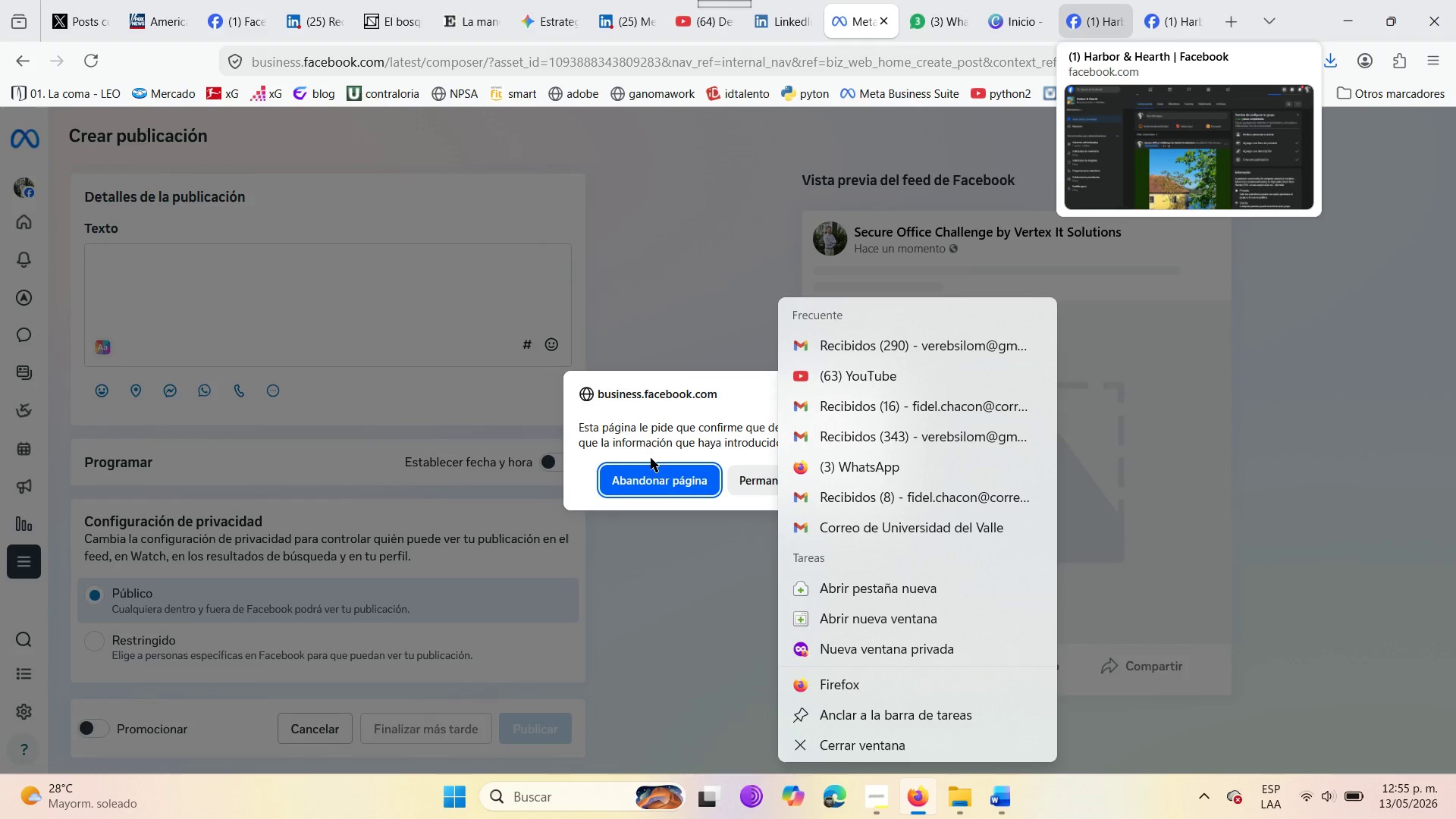 
left_click([661, 424])
 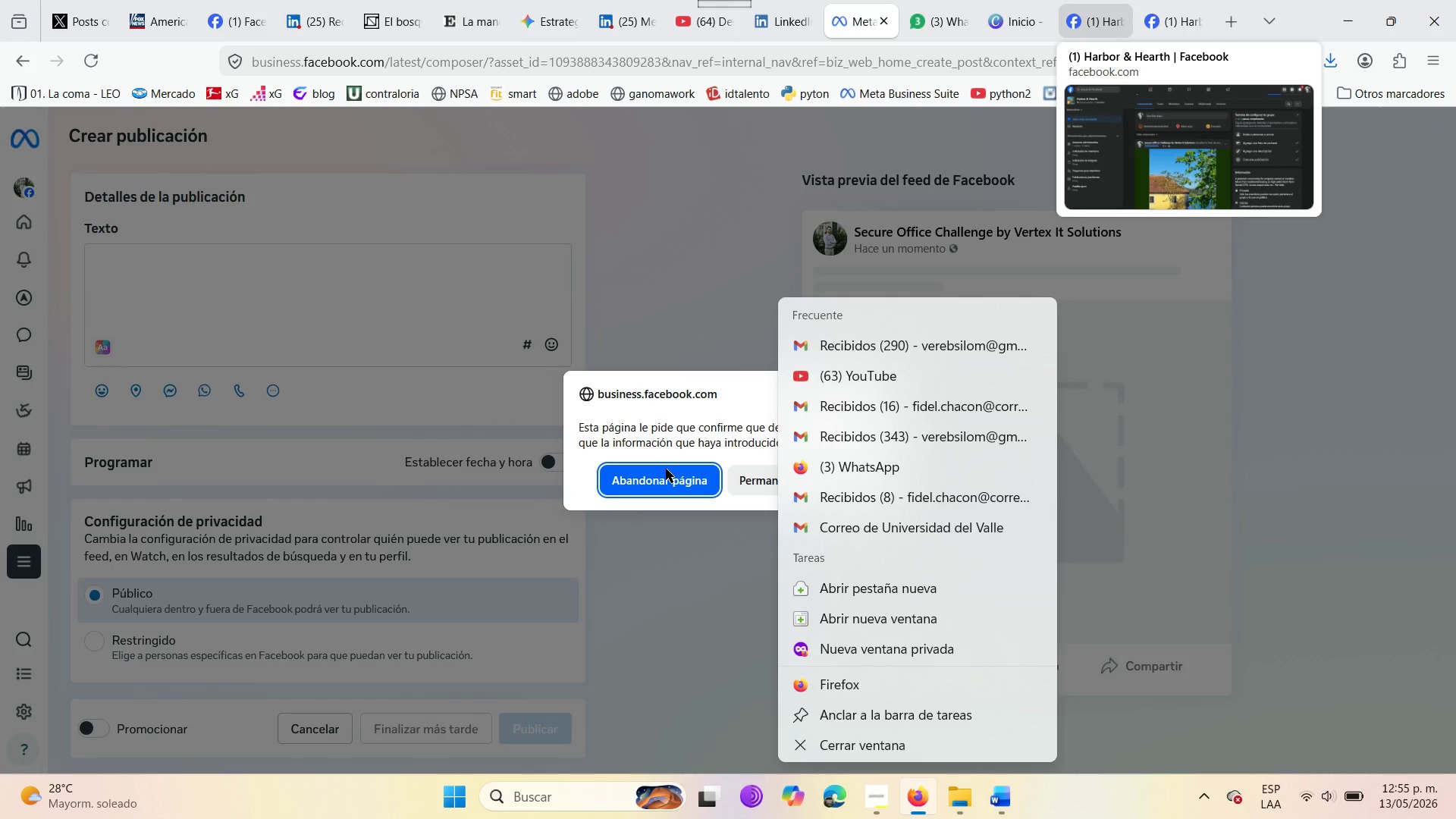 
double_click([666, 469])
 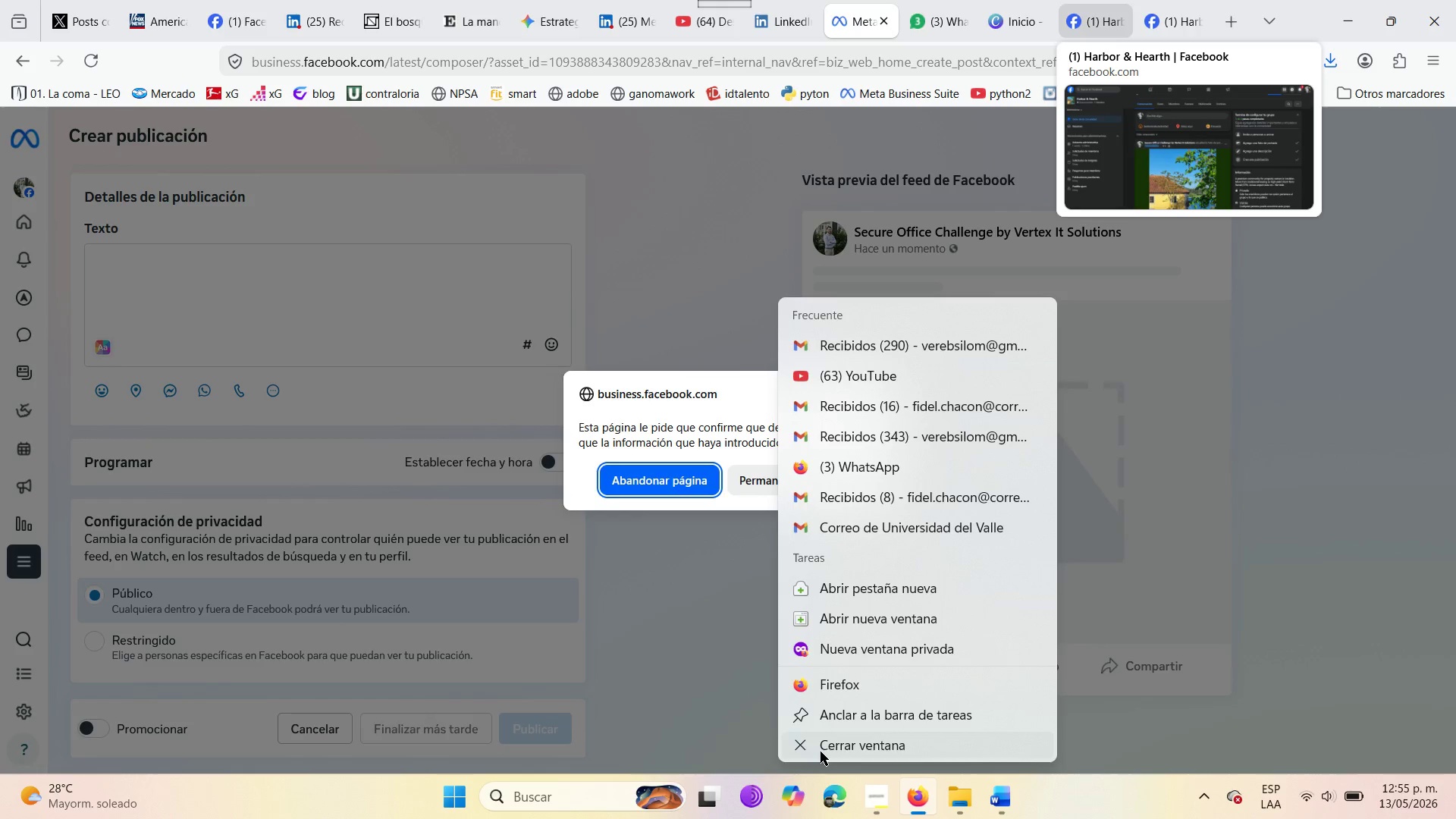 
left_click([821, 751])